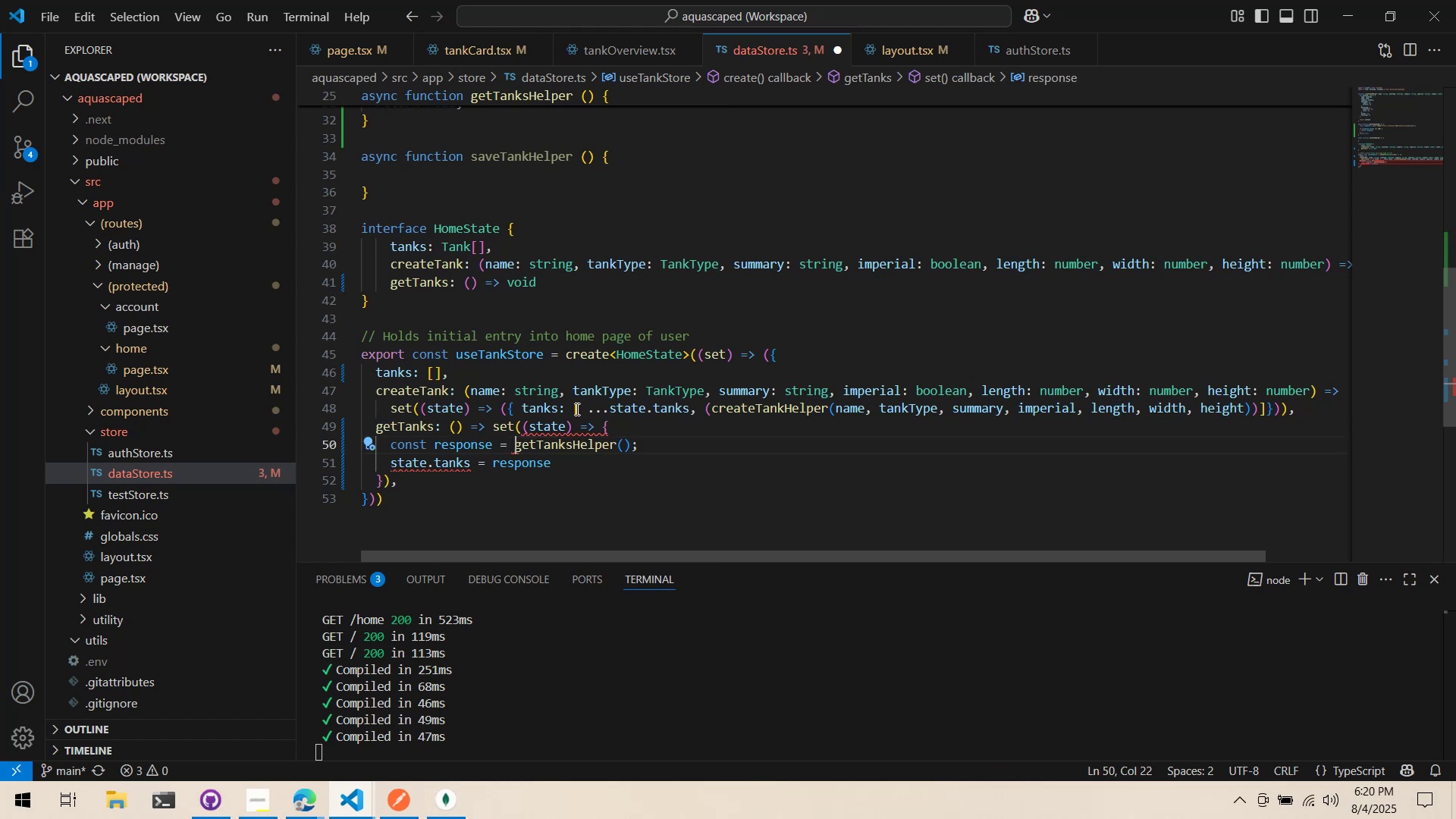 
mouse_move([585, 414])
 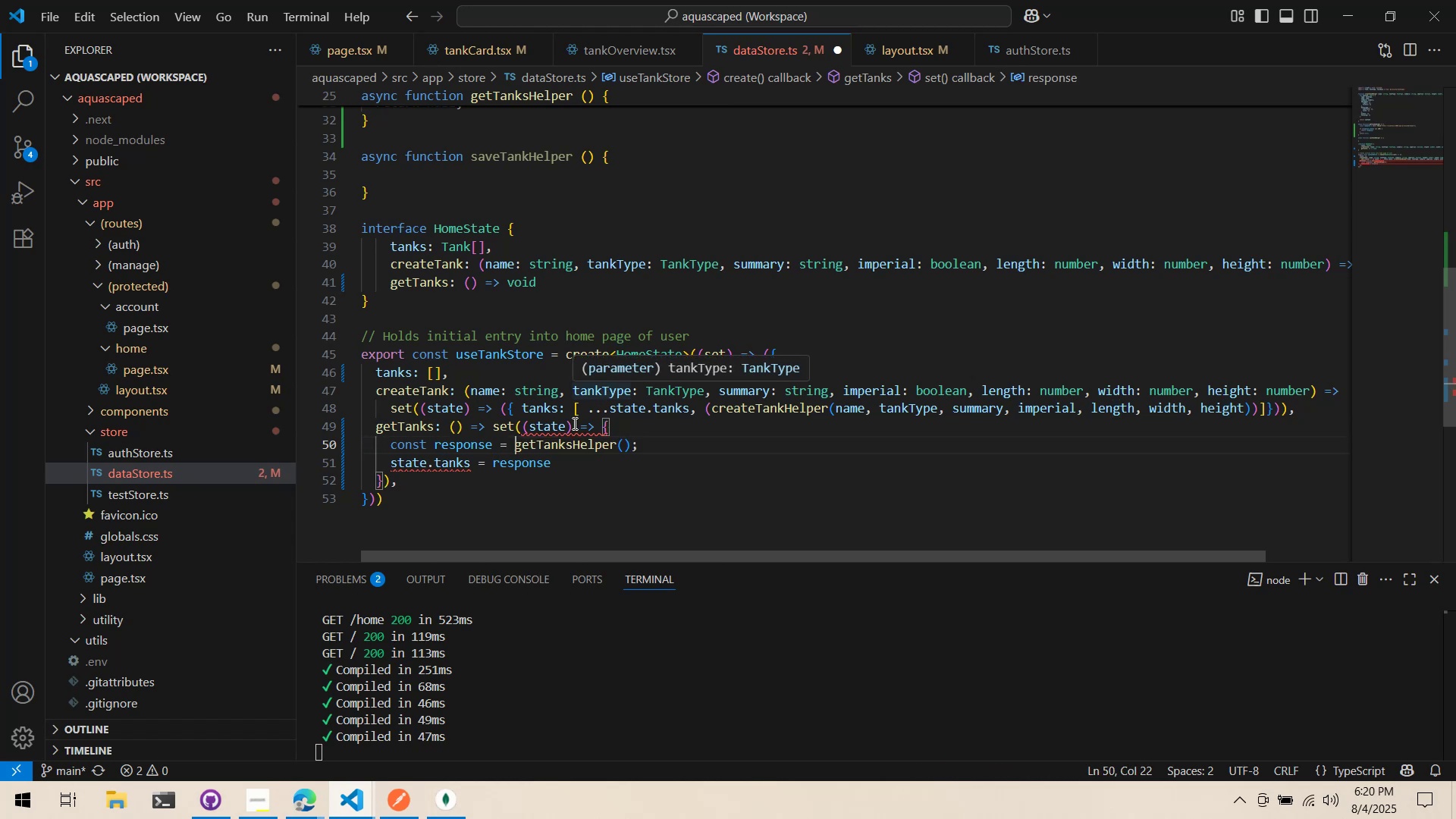 
left_click([573, 423])
 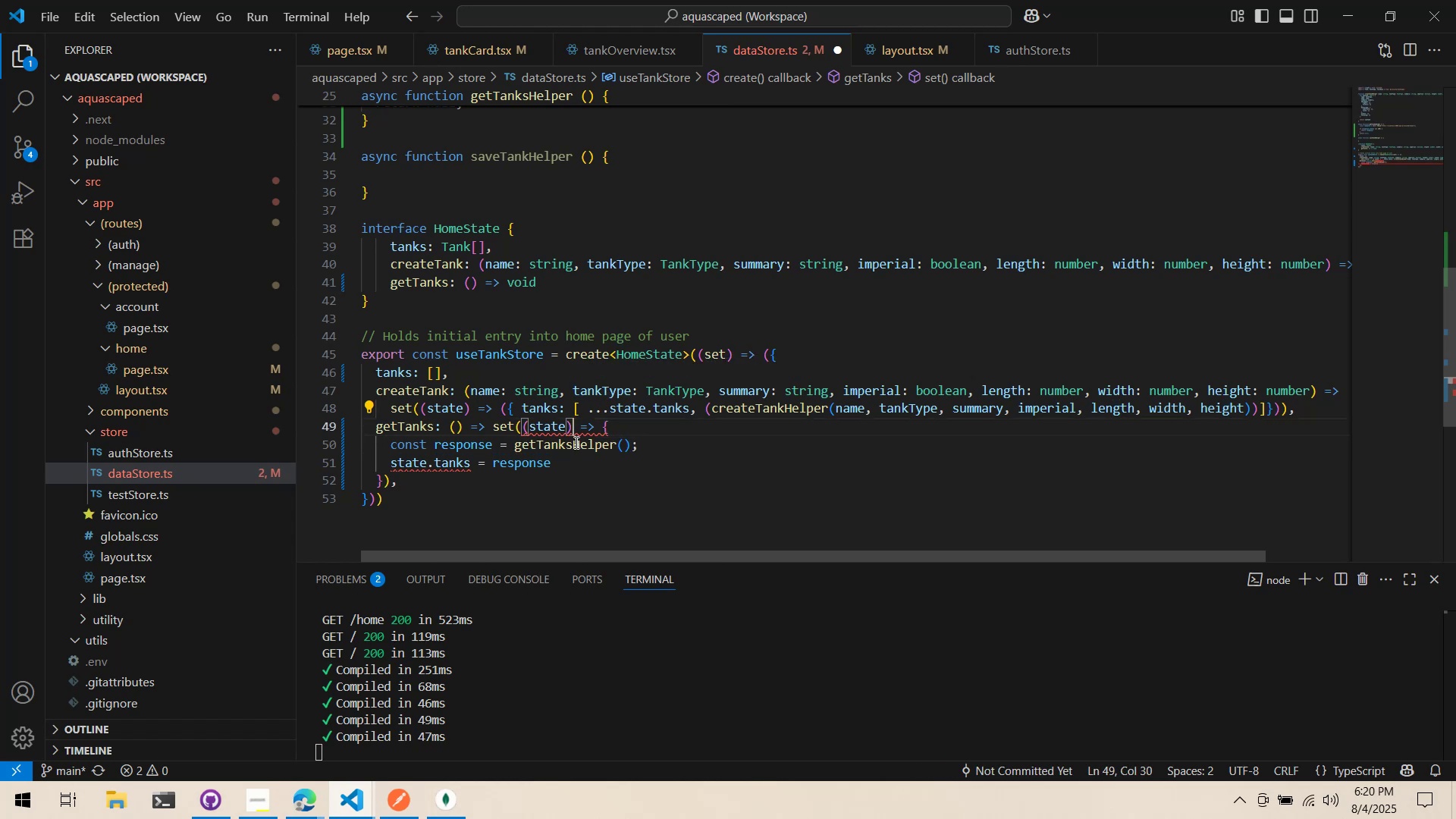 
mouse_move([554, 454])
 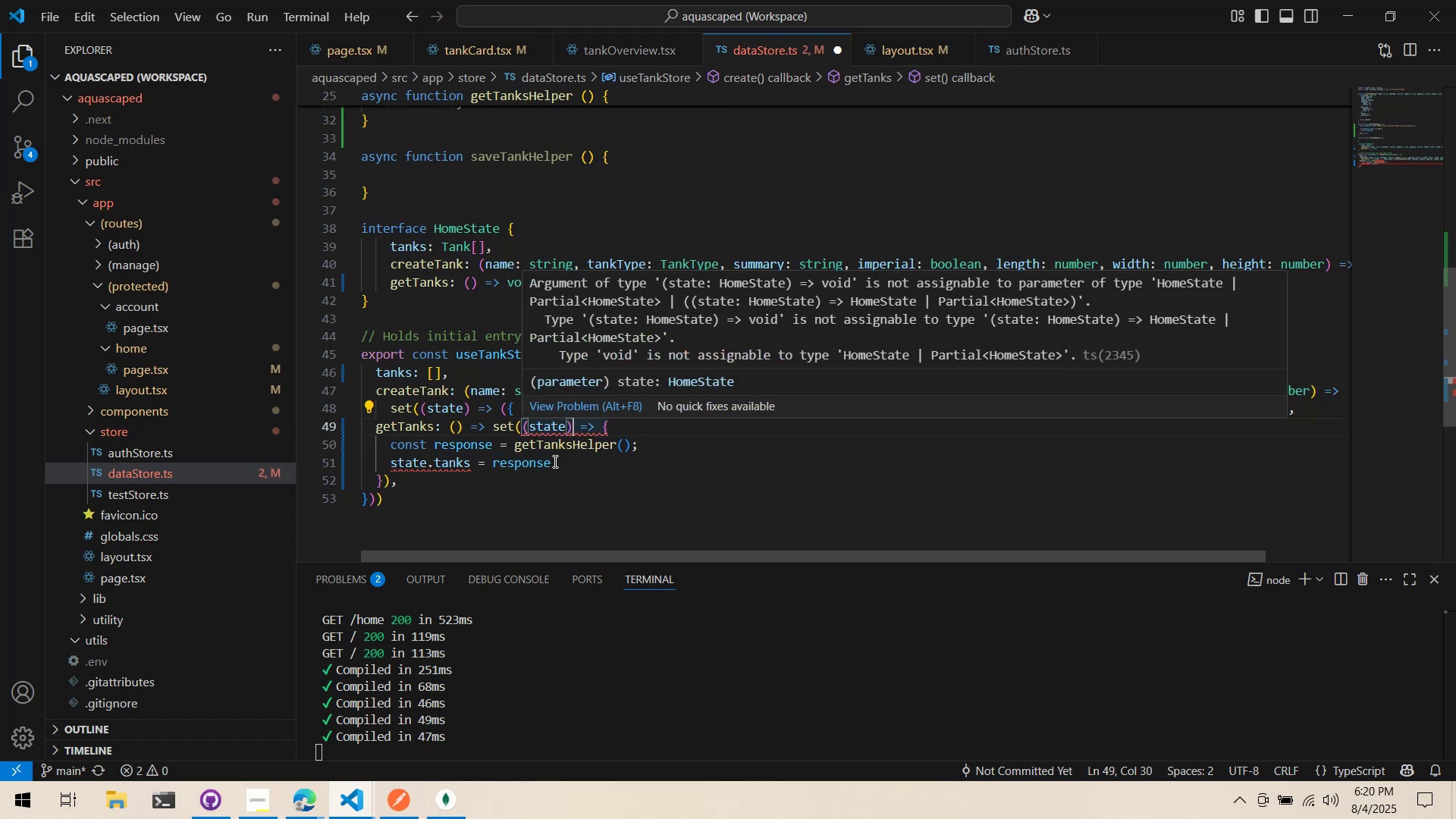 
left_click([554, 461])
 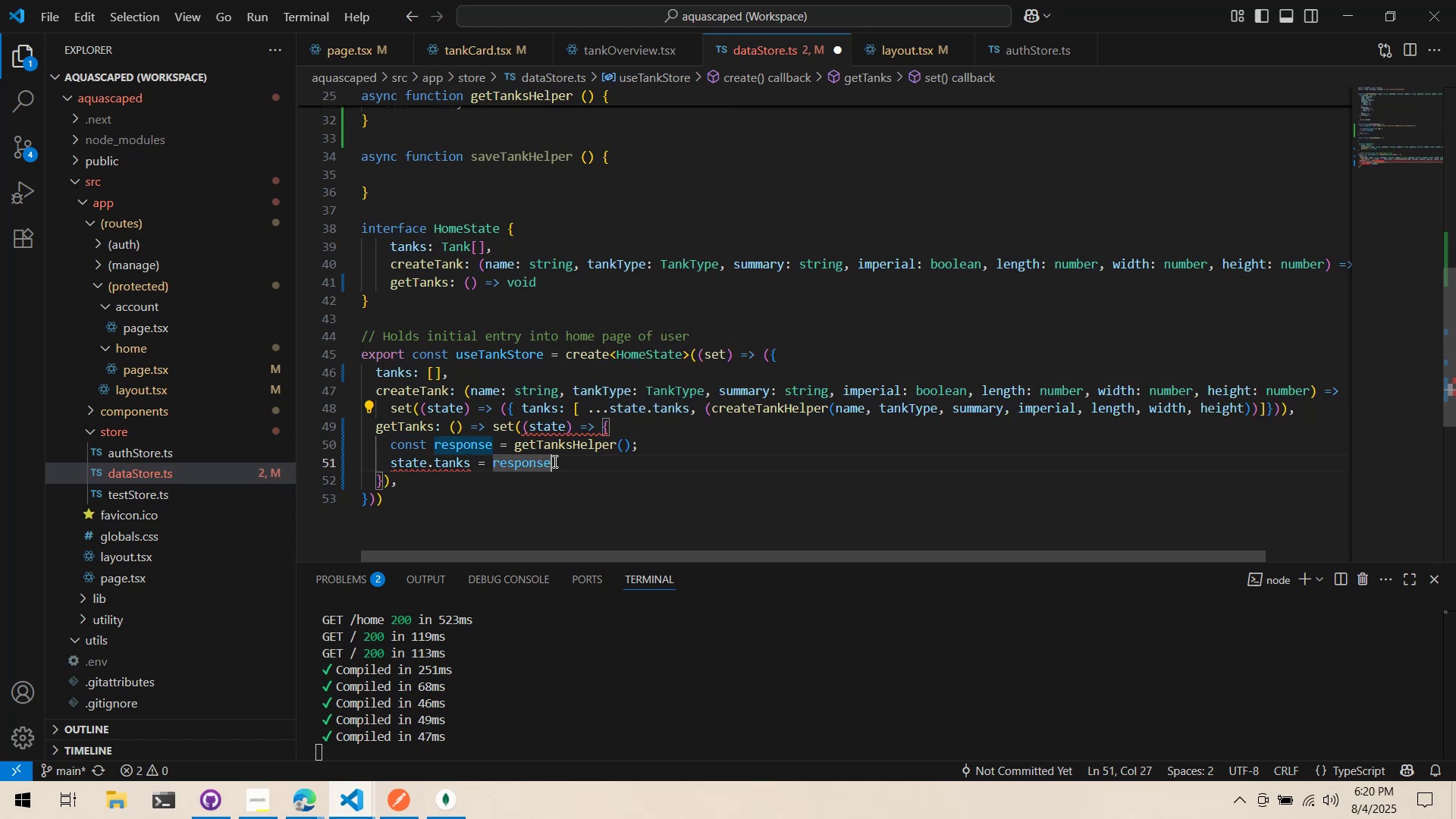 
key(Alt+AltLeft)
 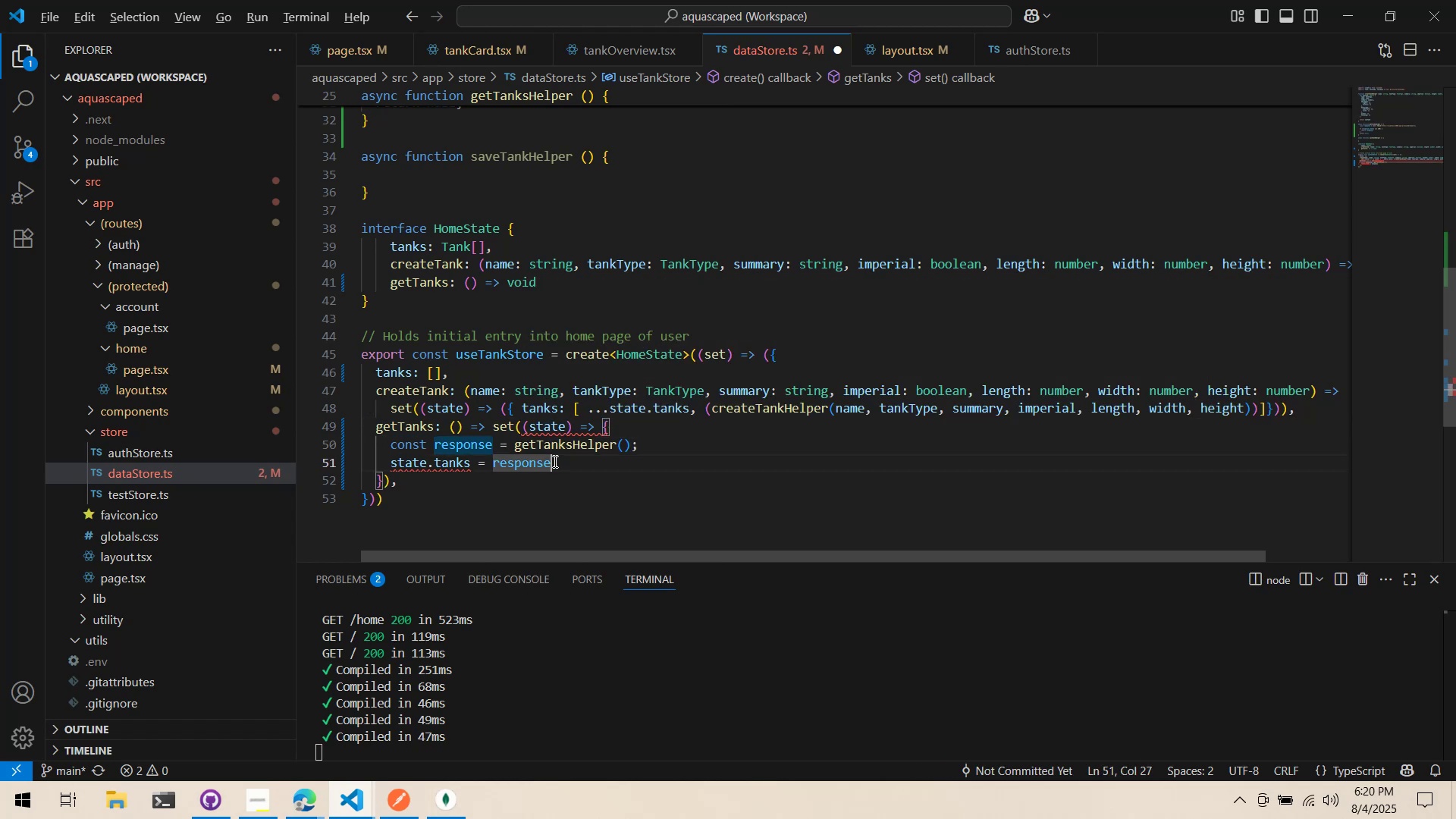 
key(Alt+Tab)
 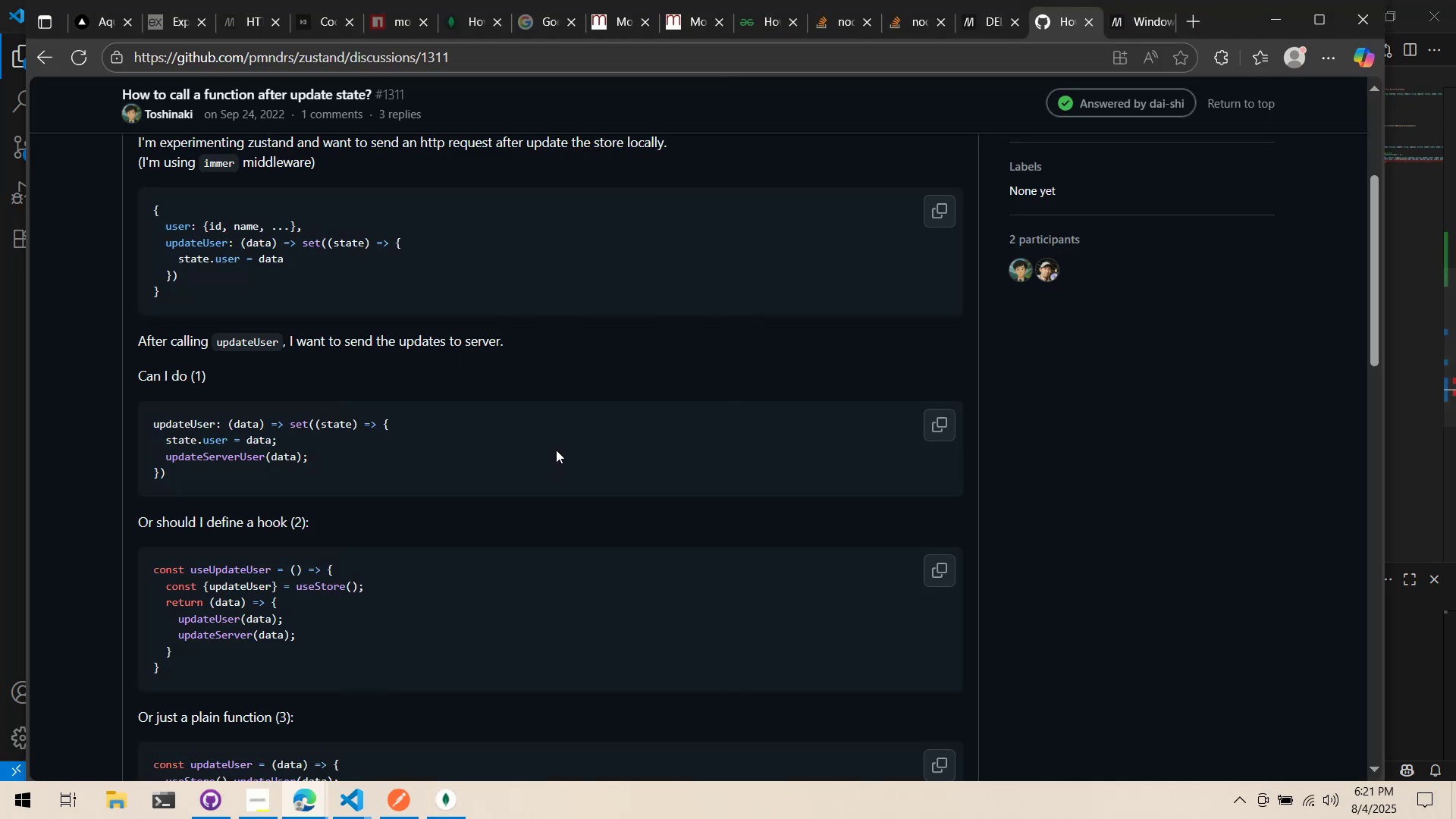 
key(Alt+AltLeft)
 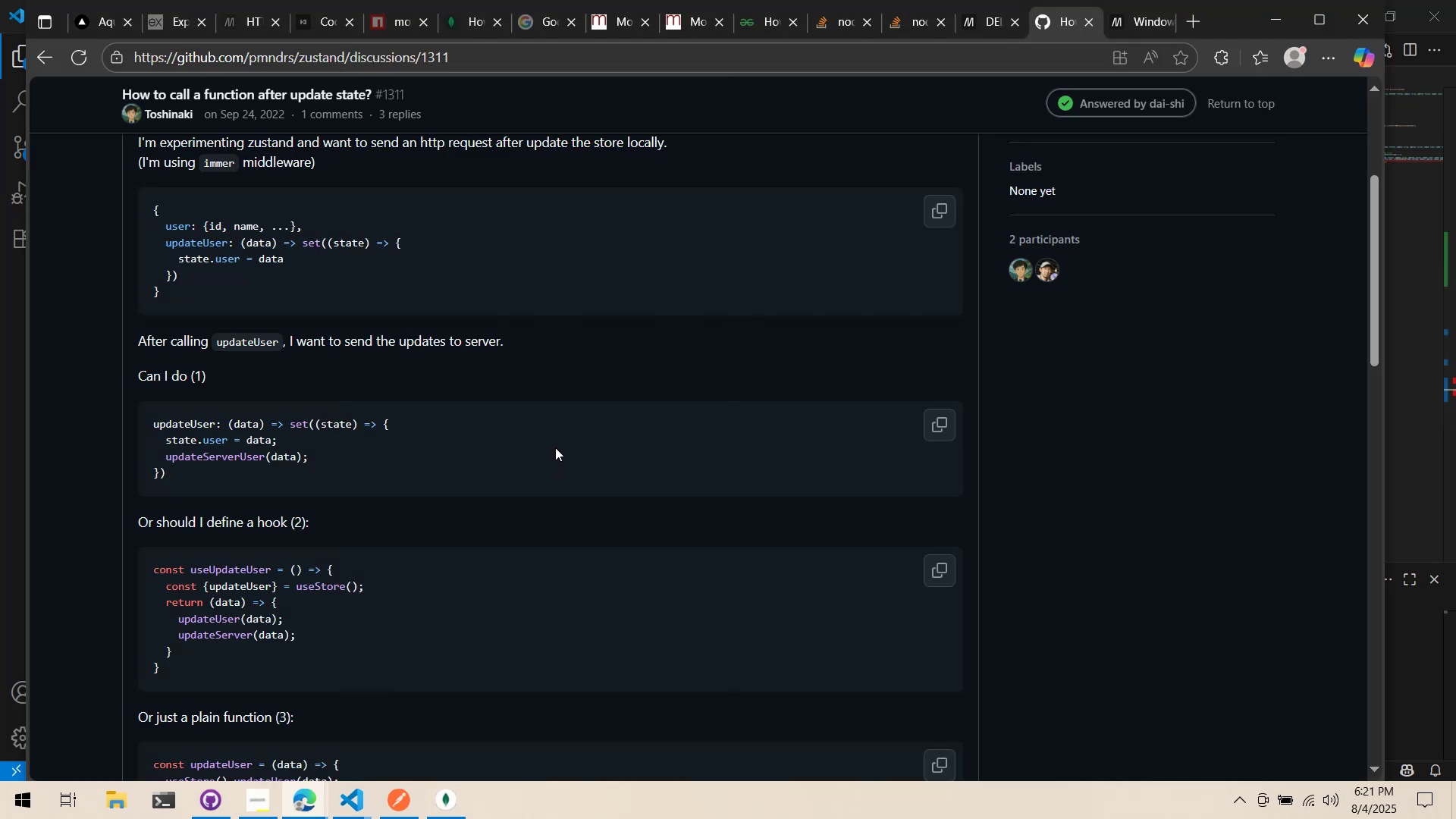 
key(Alt+Tab)
 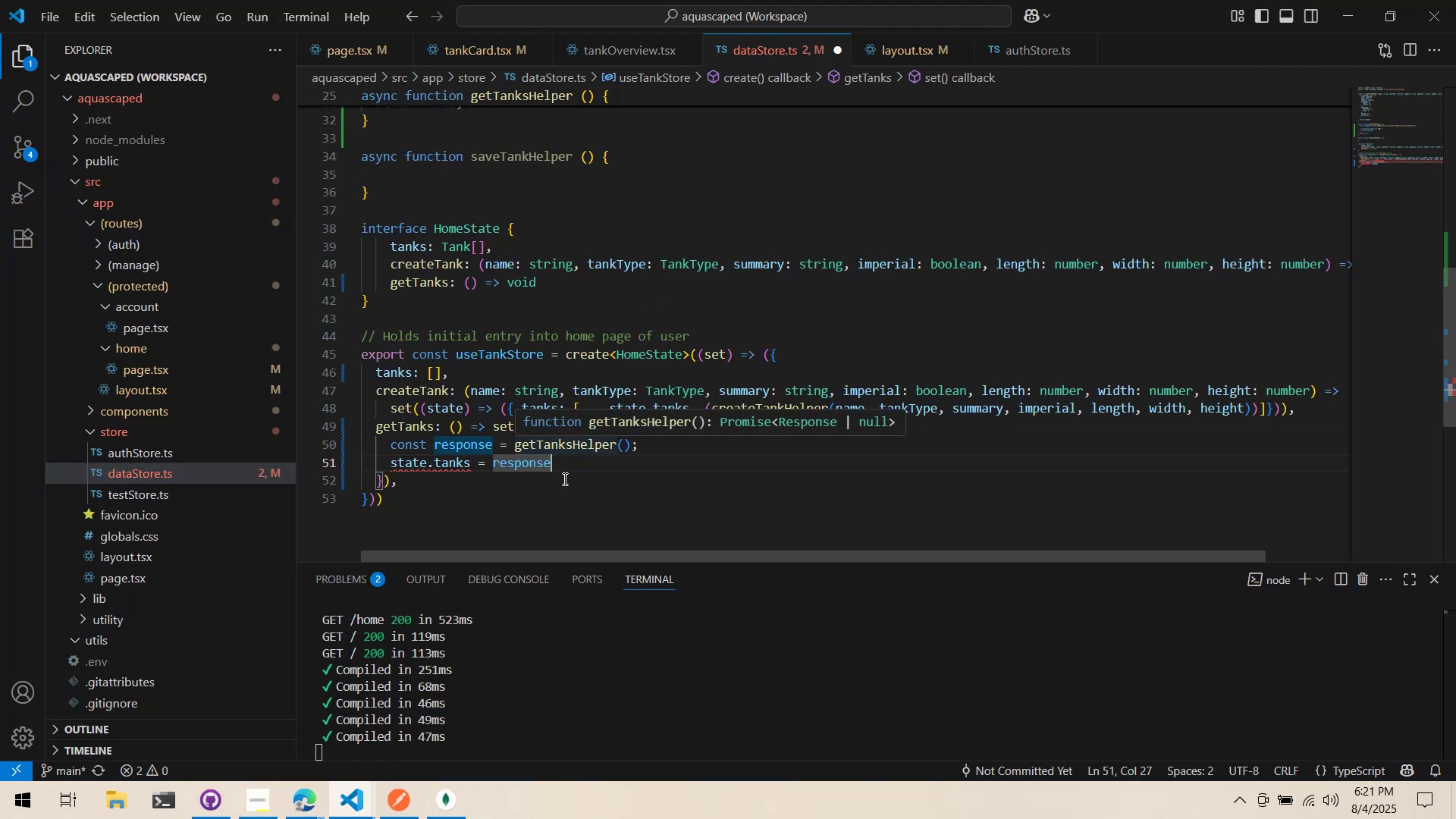 
key(Alt+AltLeft)
 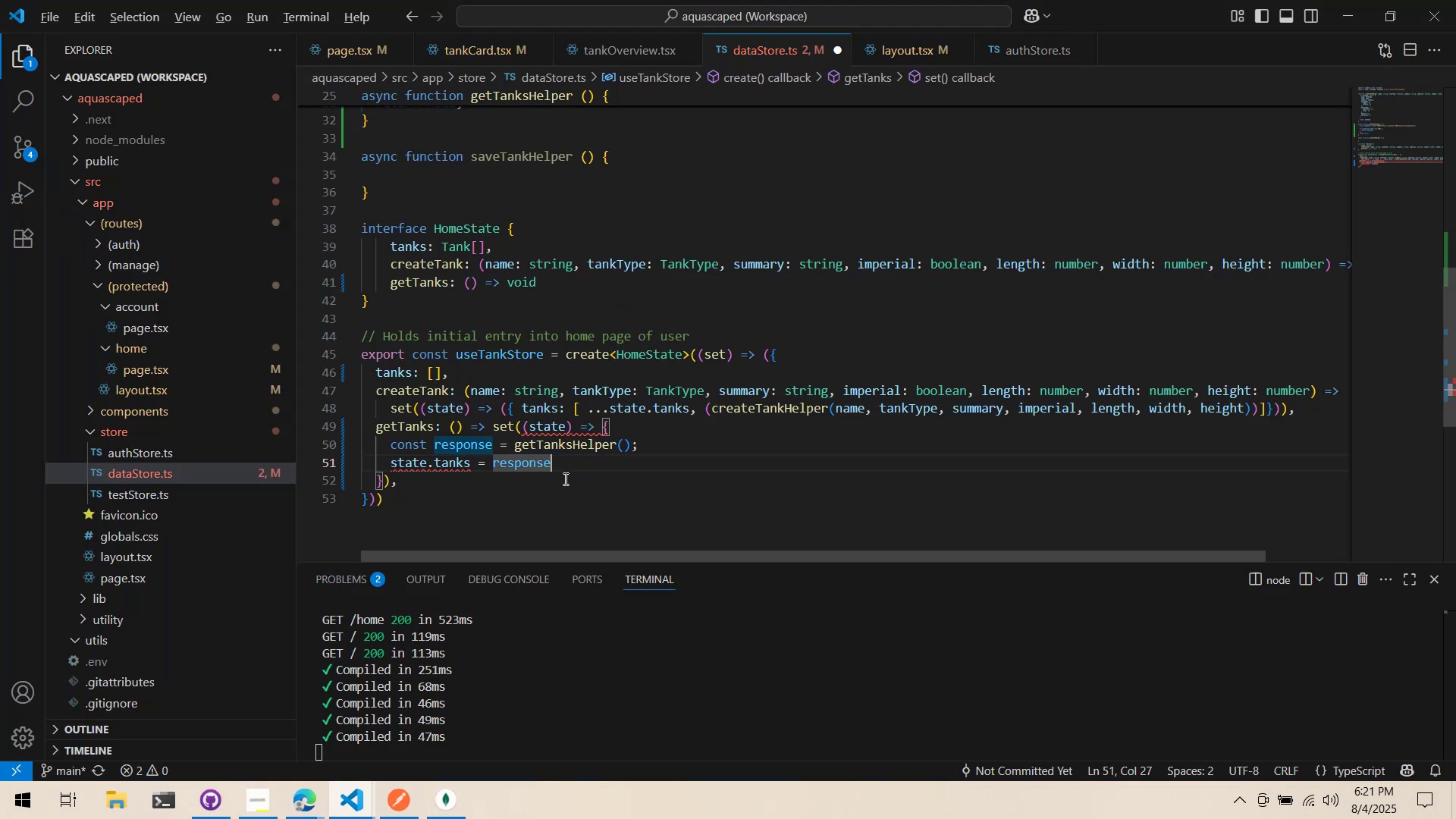 
key(Alt+Tab)
 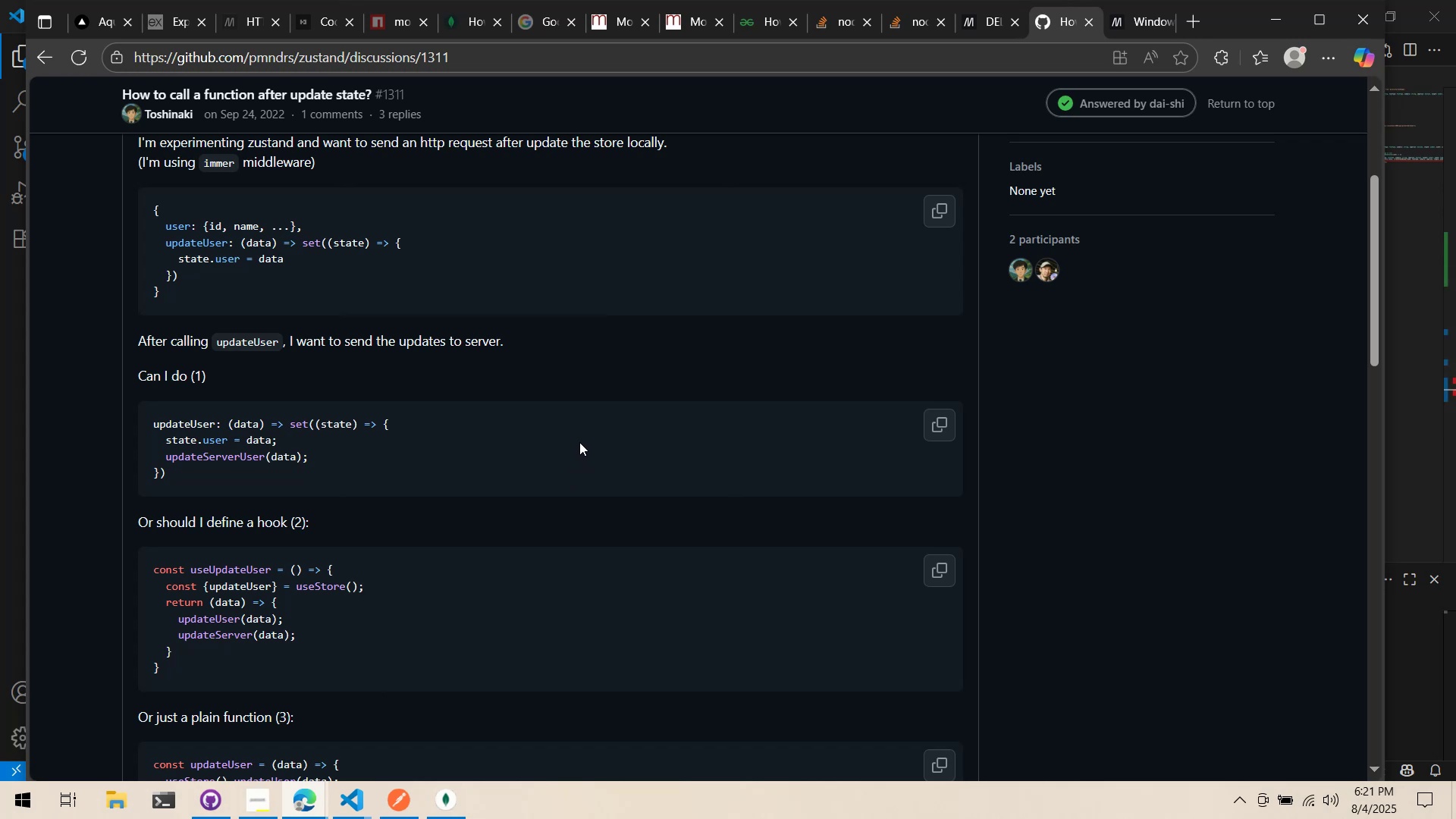 
key(Alt+AltLeft)
 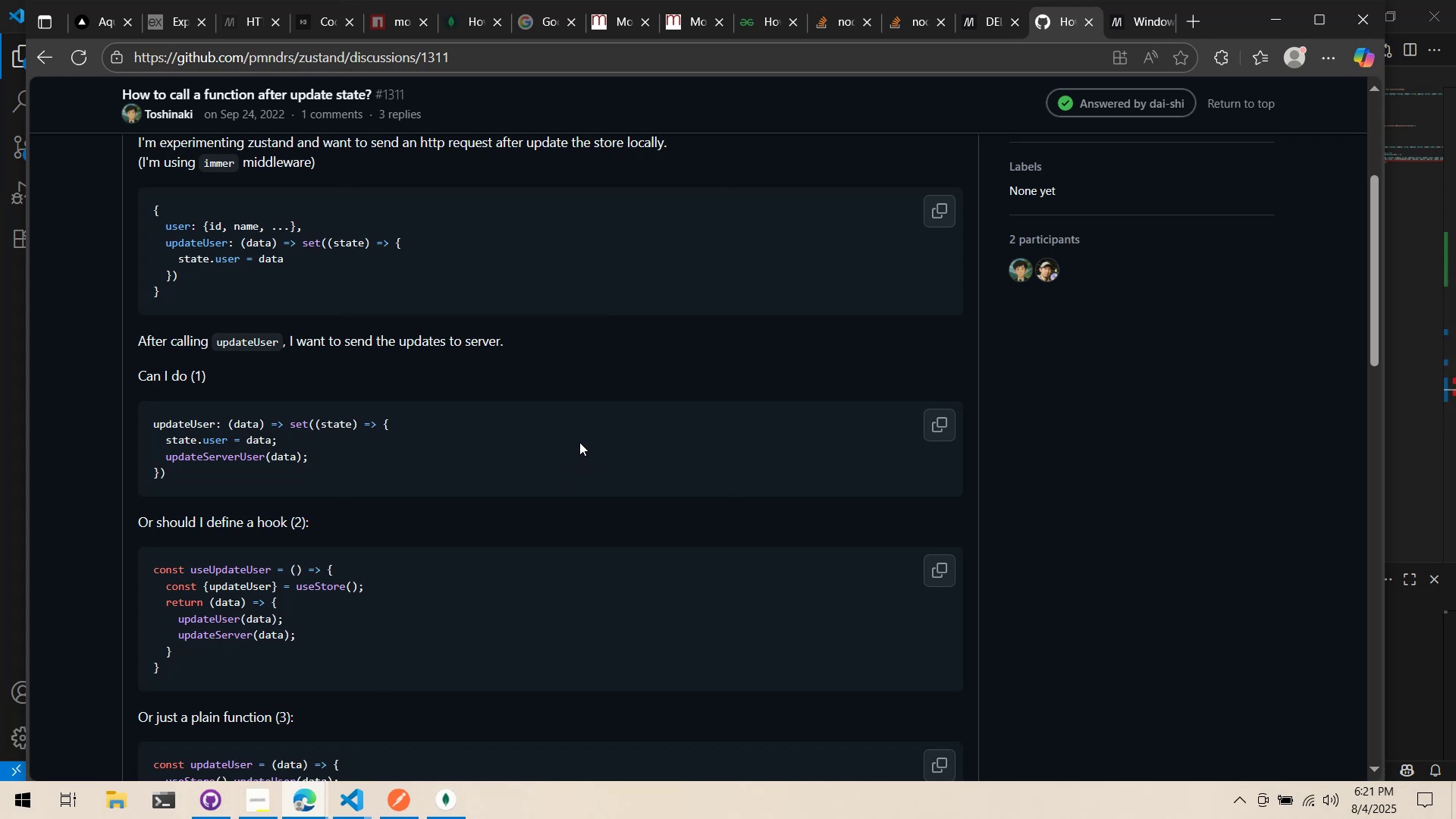 
key(Alt+Tab)
 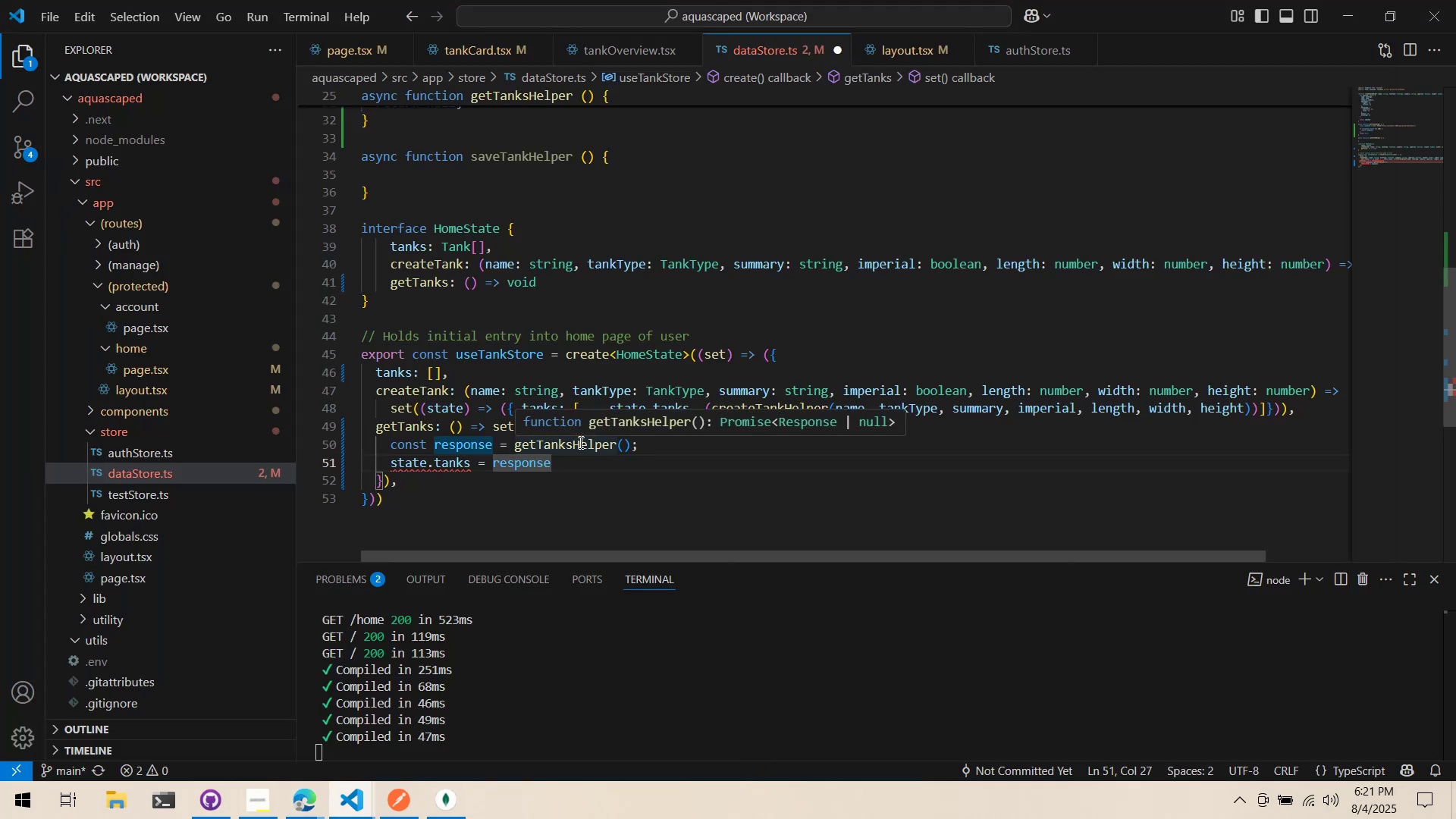 
key(Semicolon)
 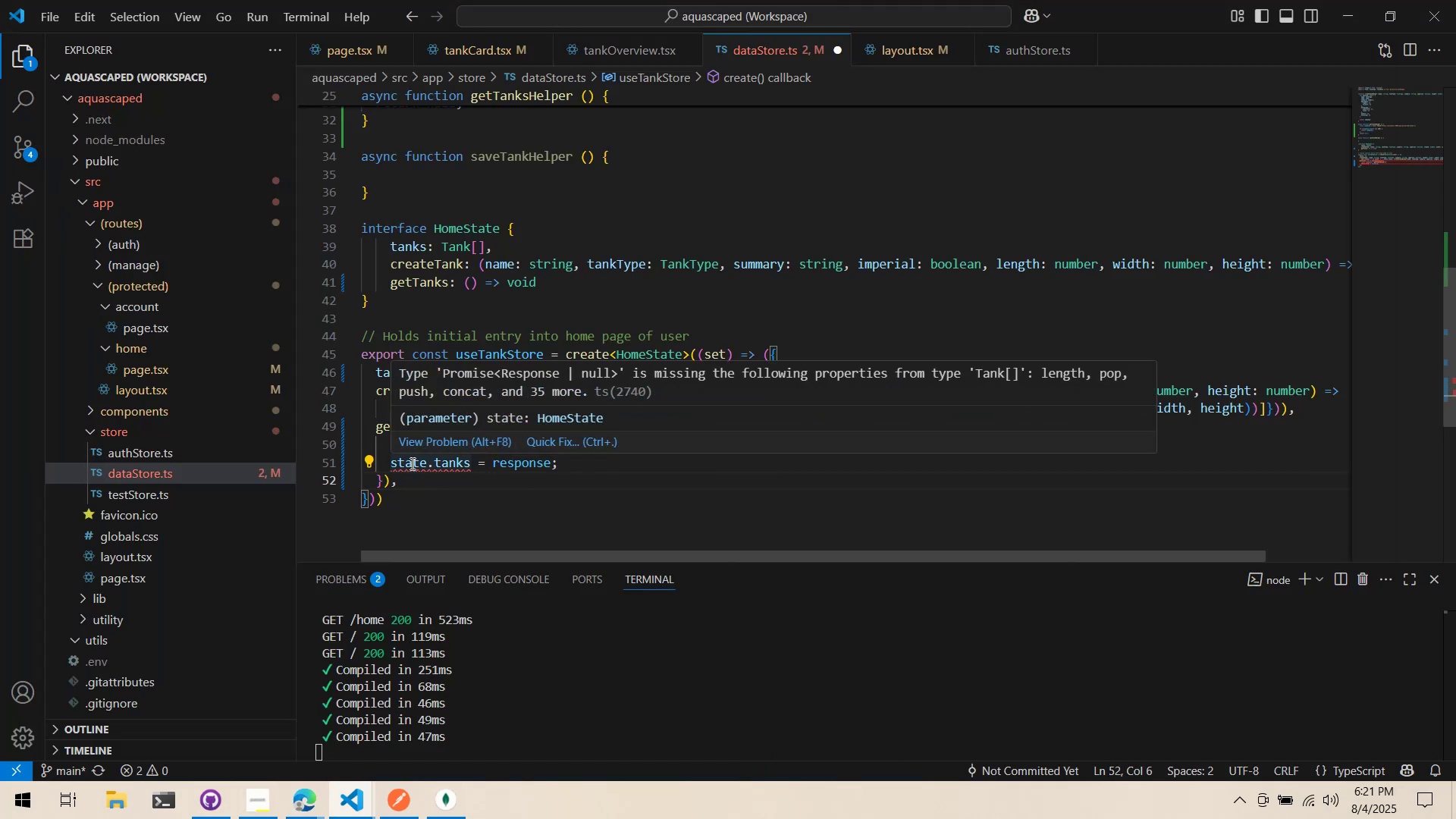 
wait(8.58)
 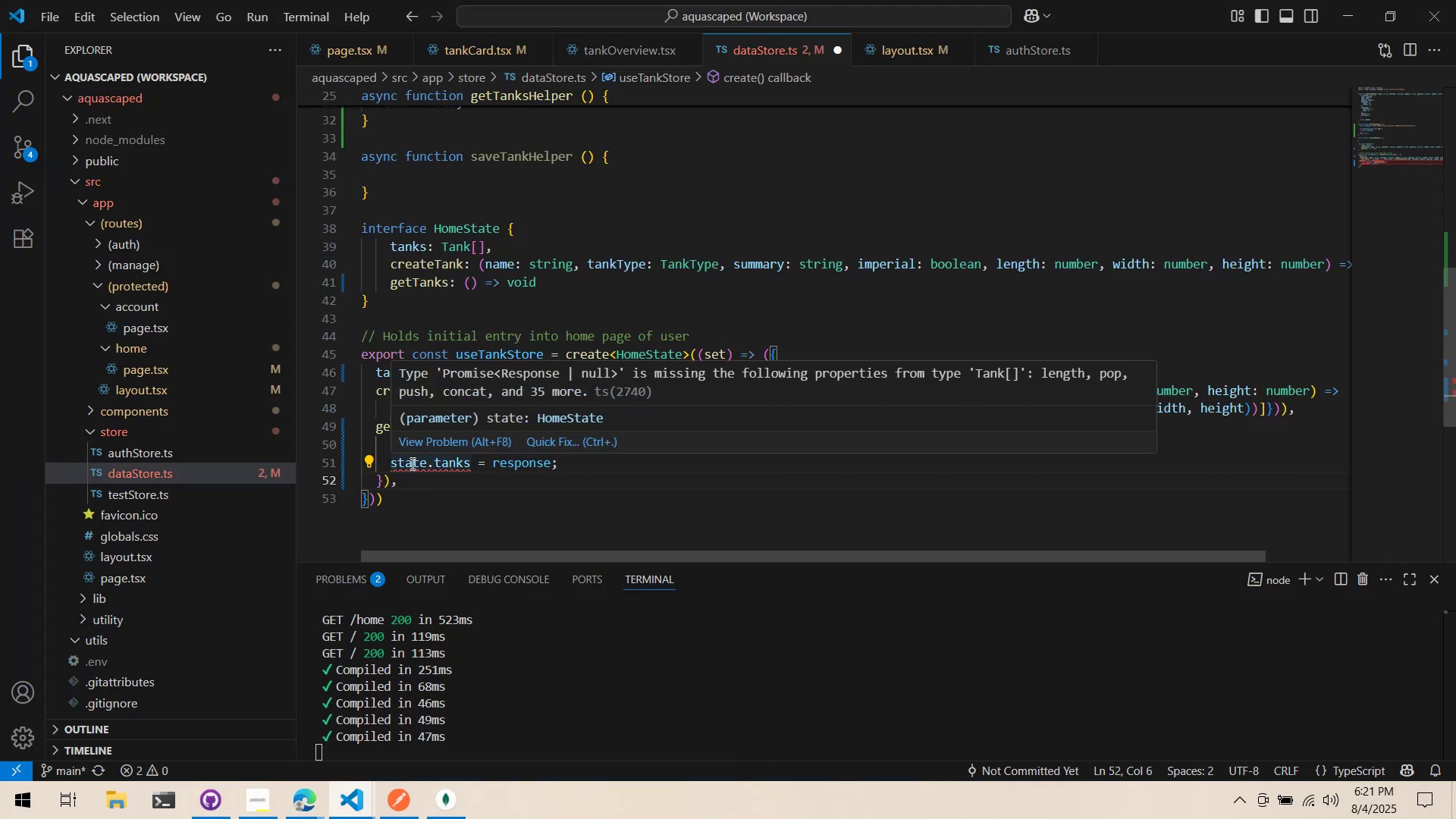 
mouse_move([451, 431])
 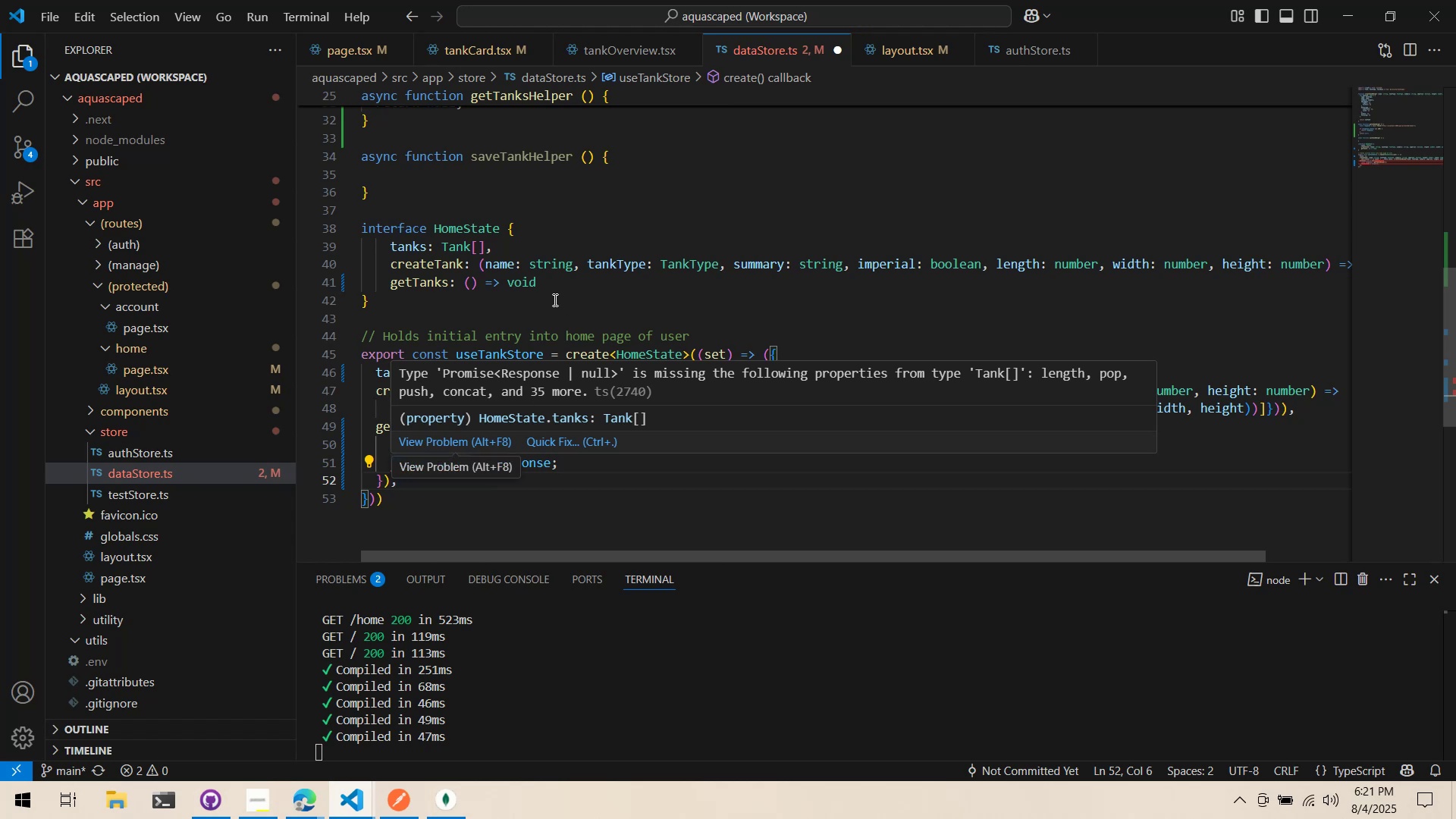 
scroll: coordinate [548, 293], scroll_direction: up, amount: 4.0
 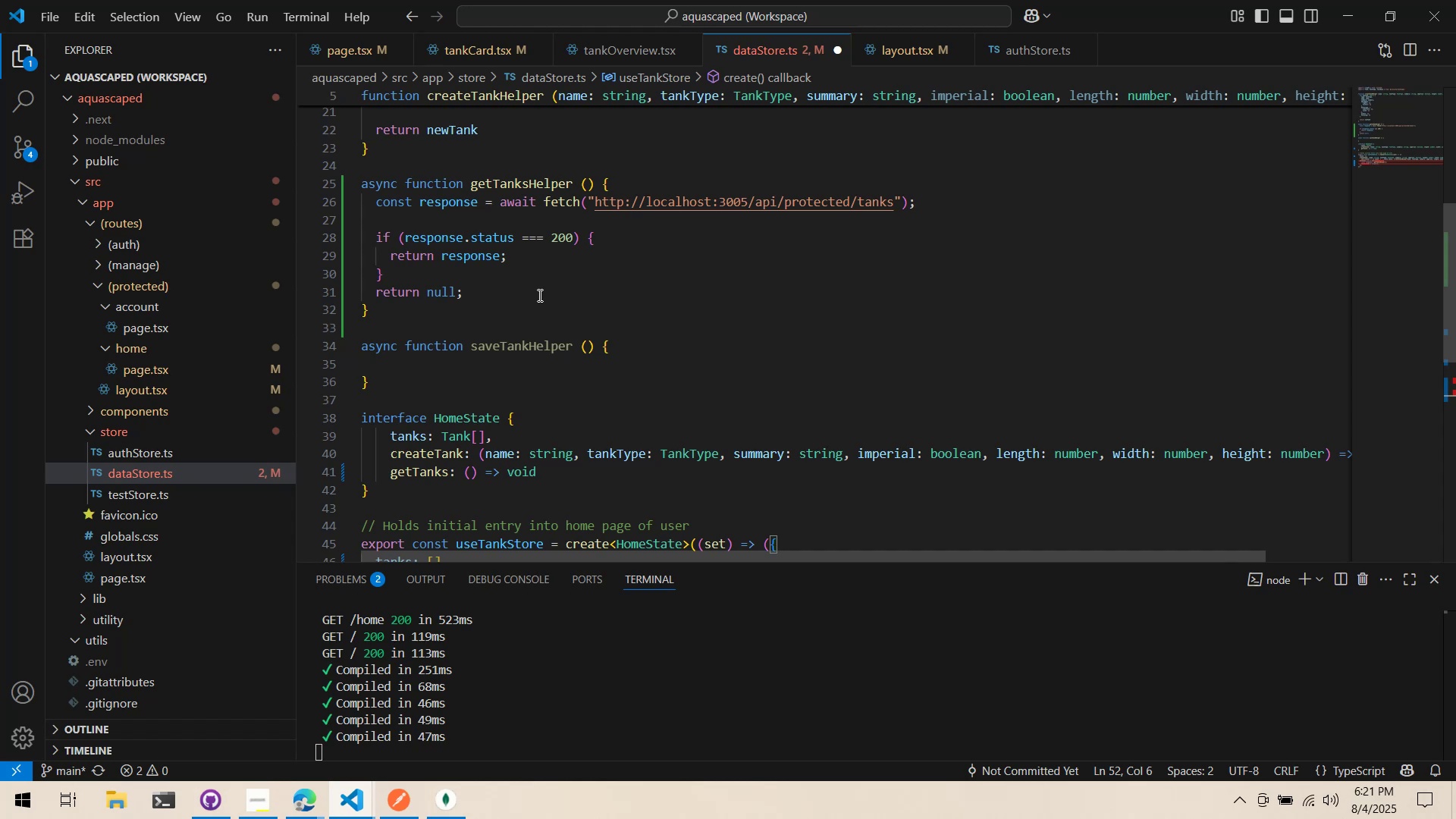 
scroll: coordinate [538, 296], scroll_direction: down, amount: 4.0
 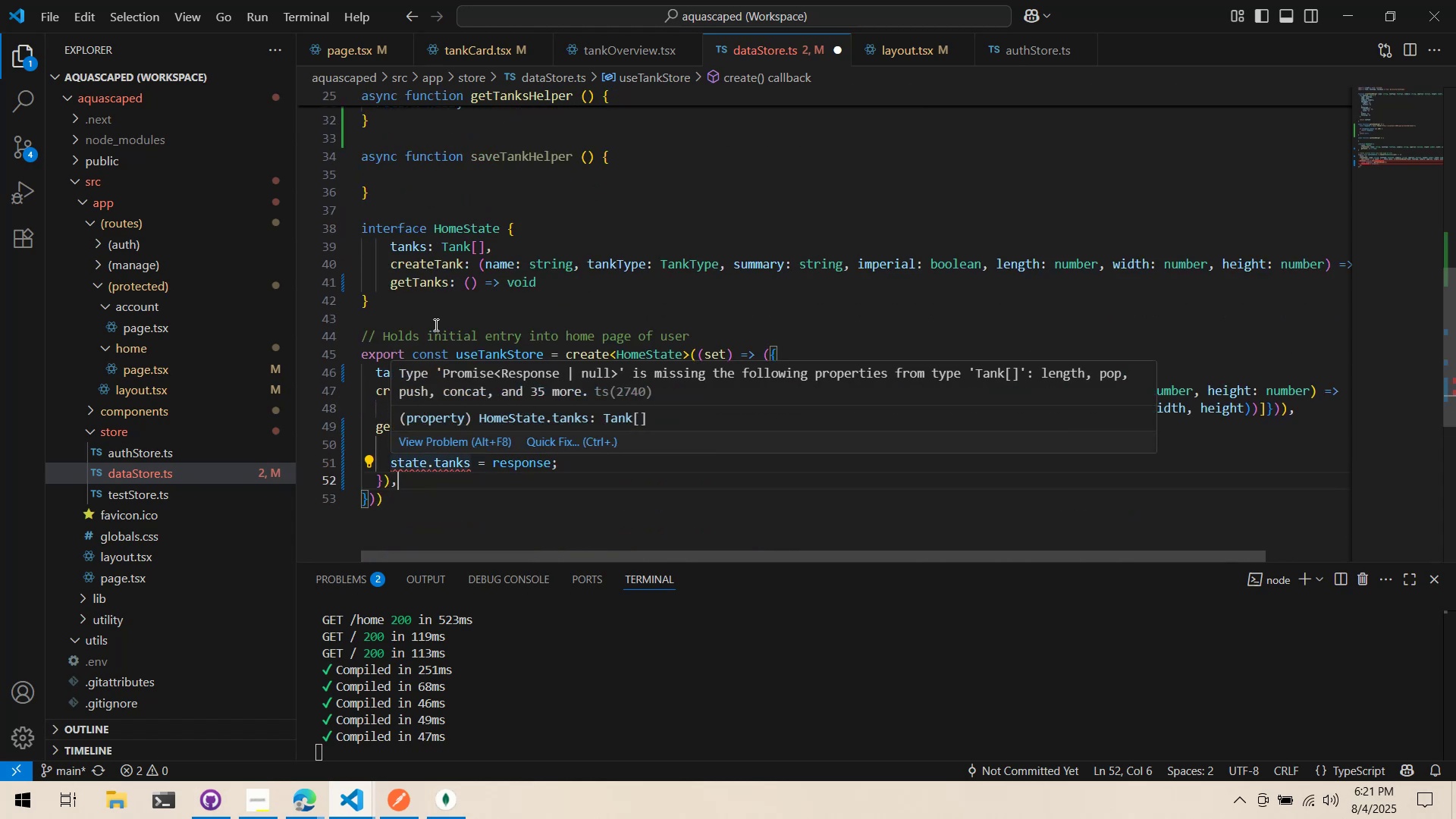 
double_click([482, 247])
 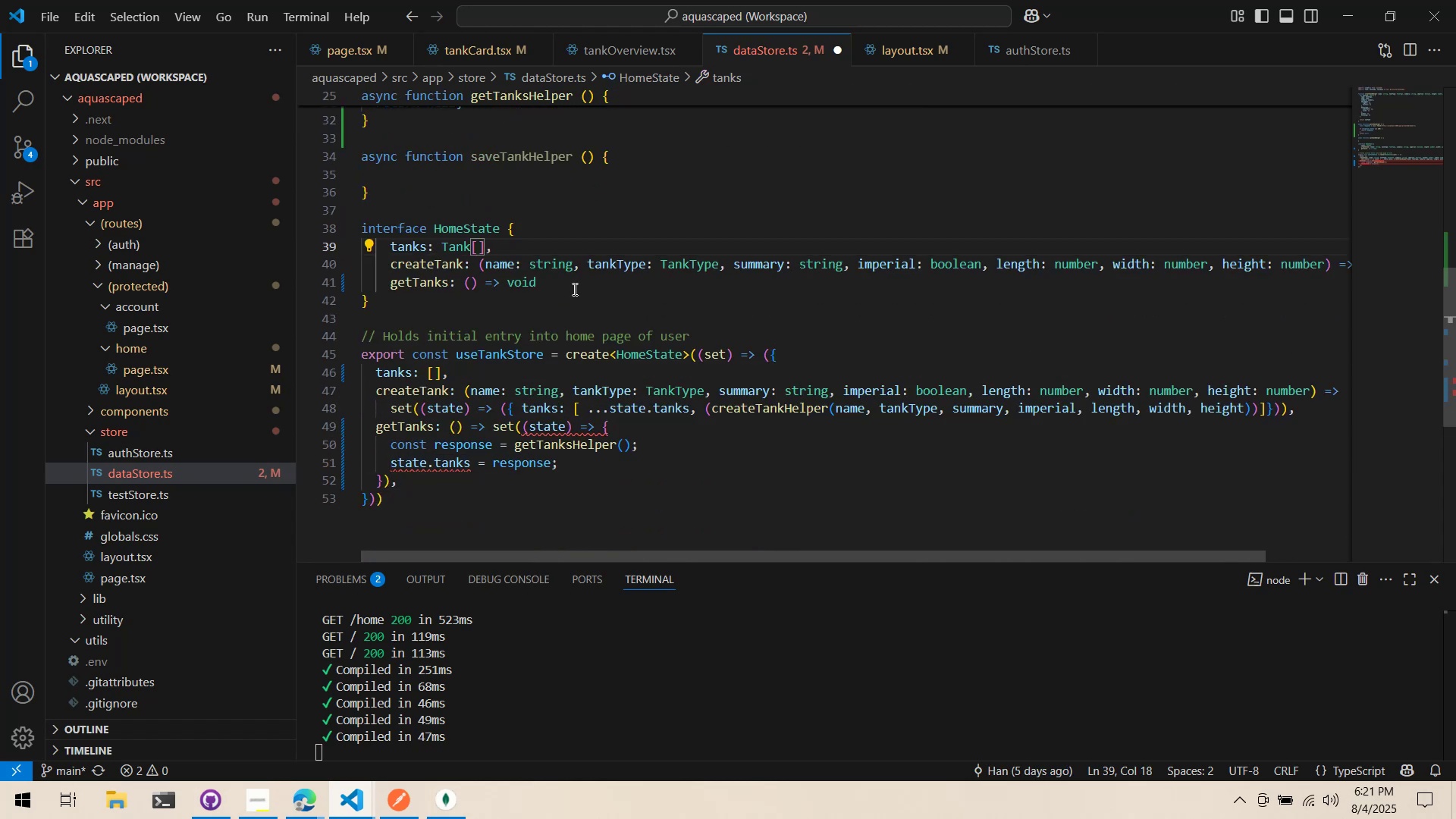 
key(Space)
 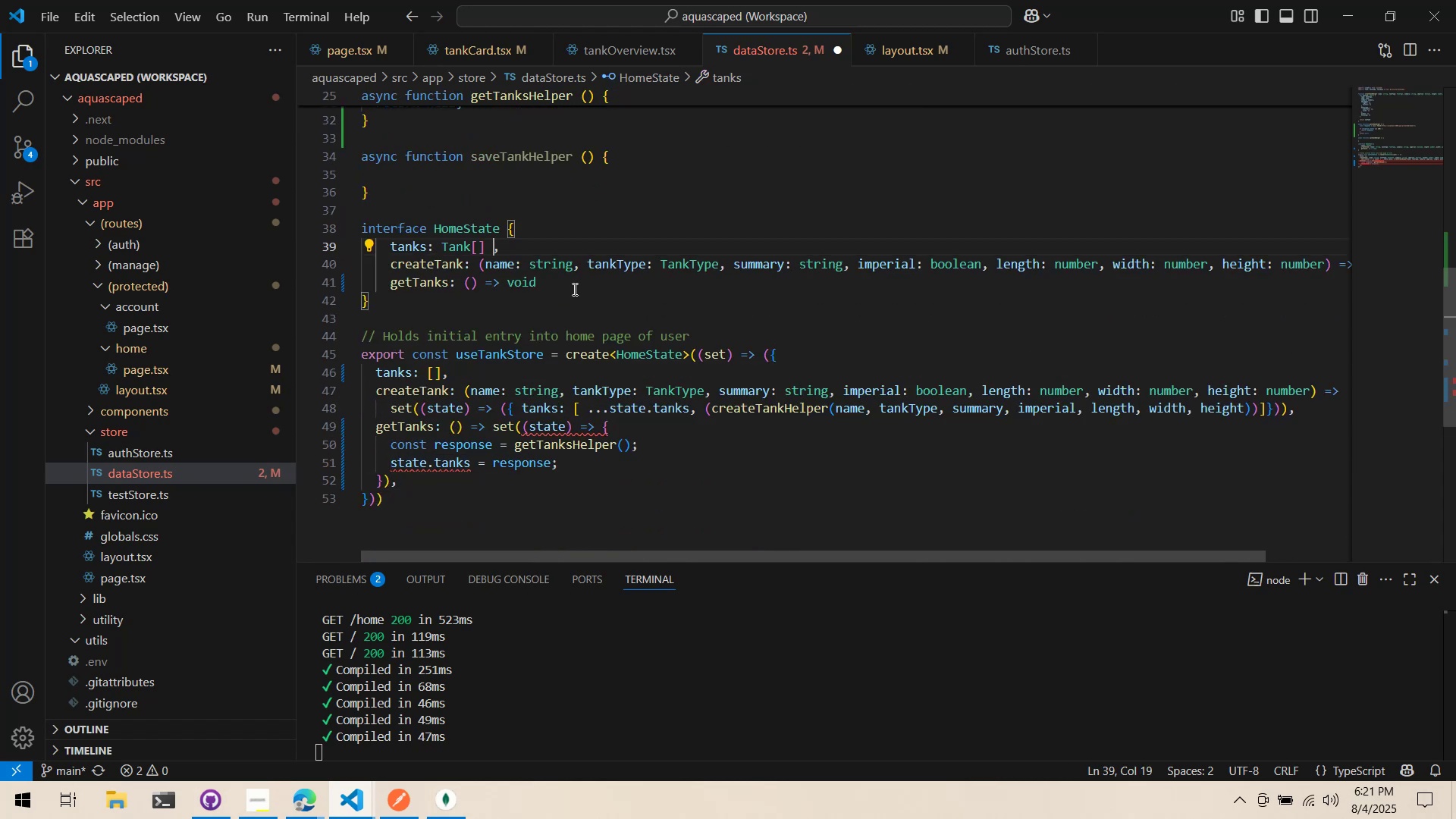 
key(Shift+Backslash)
 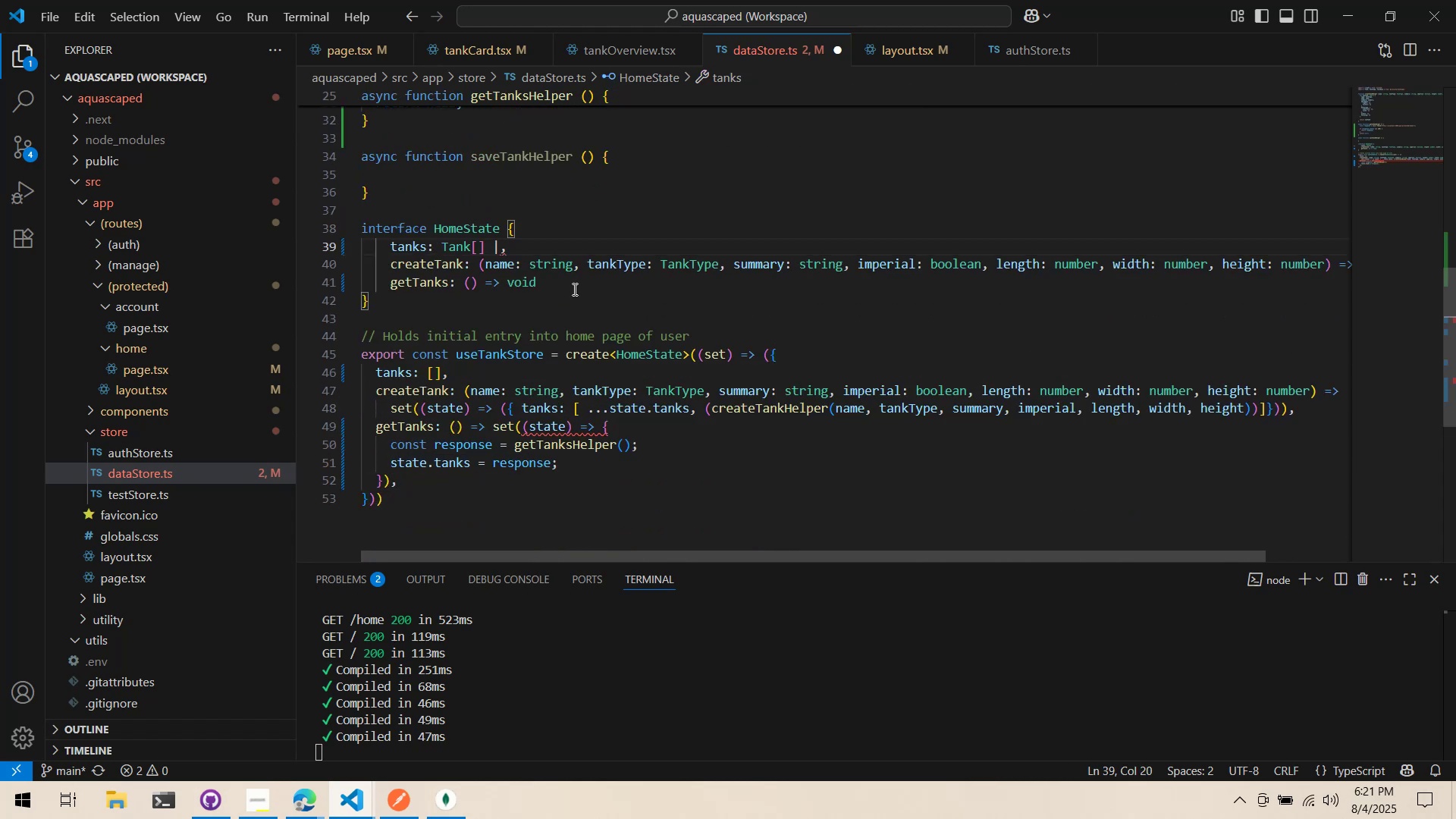 
key(Backspace)
 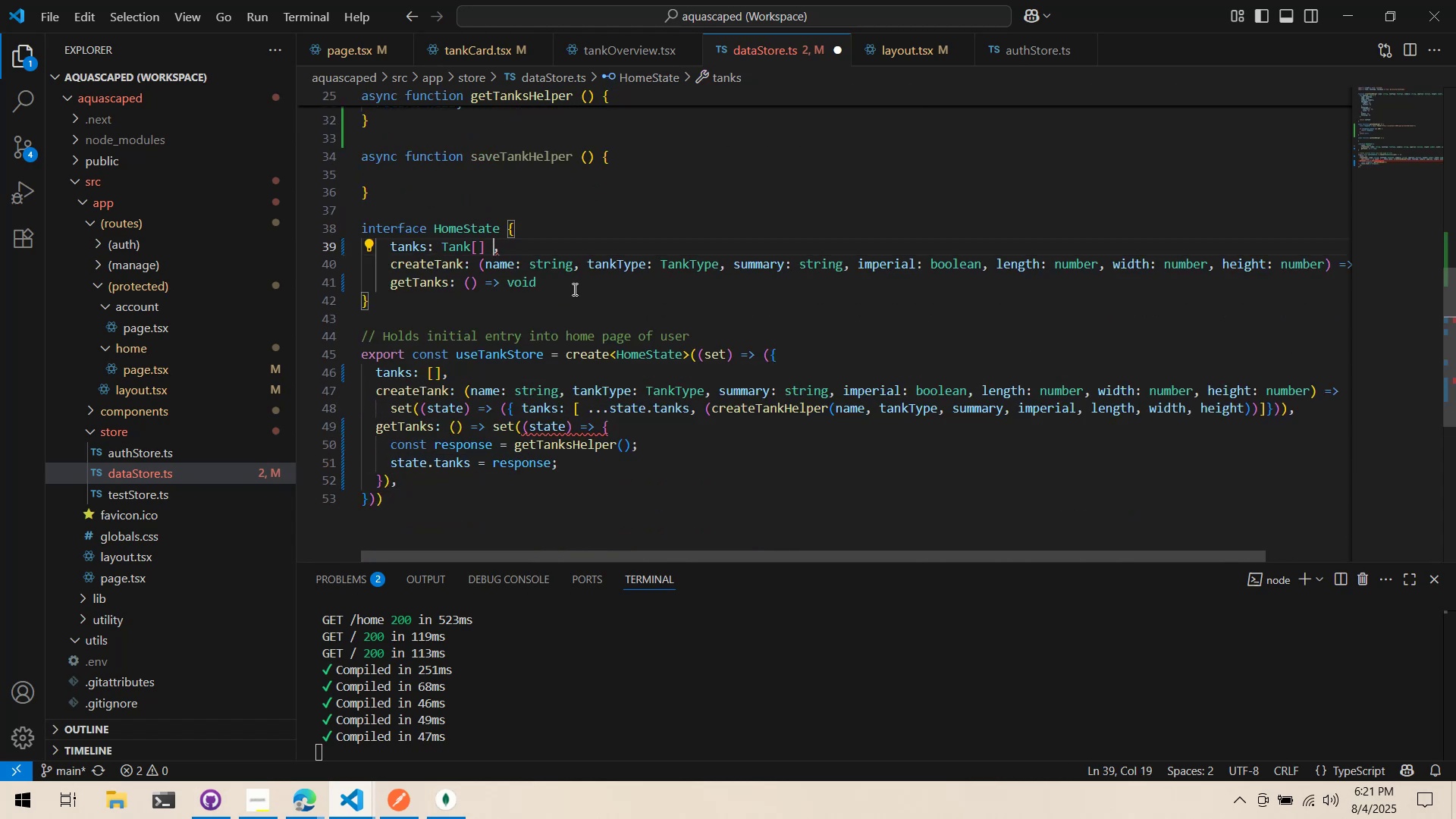 
key(Backspace)
 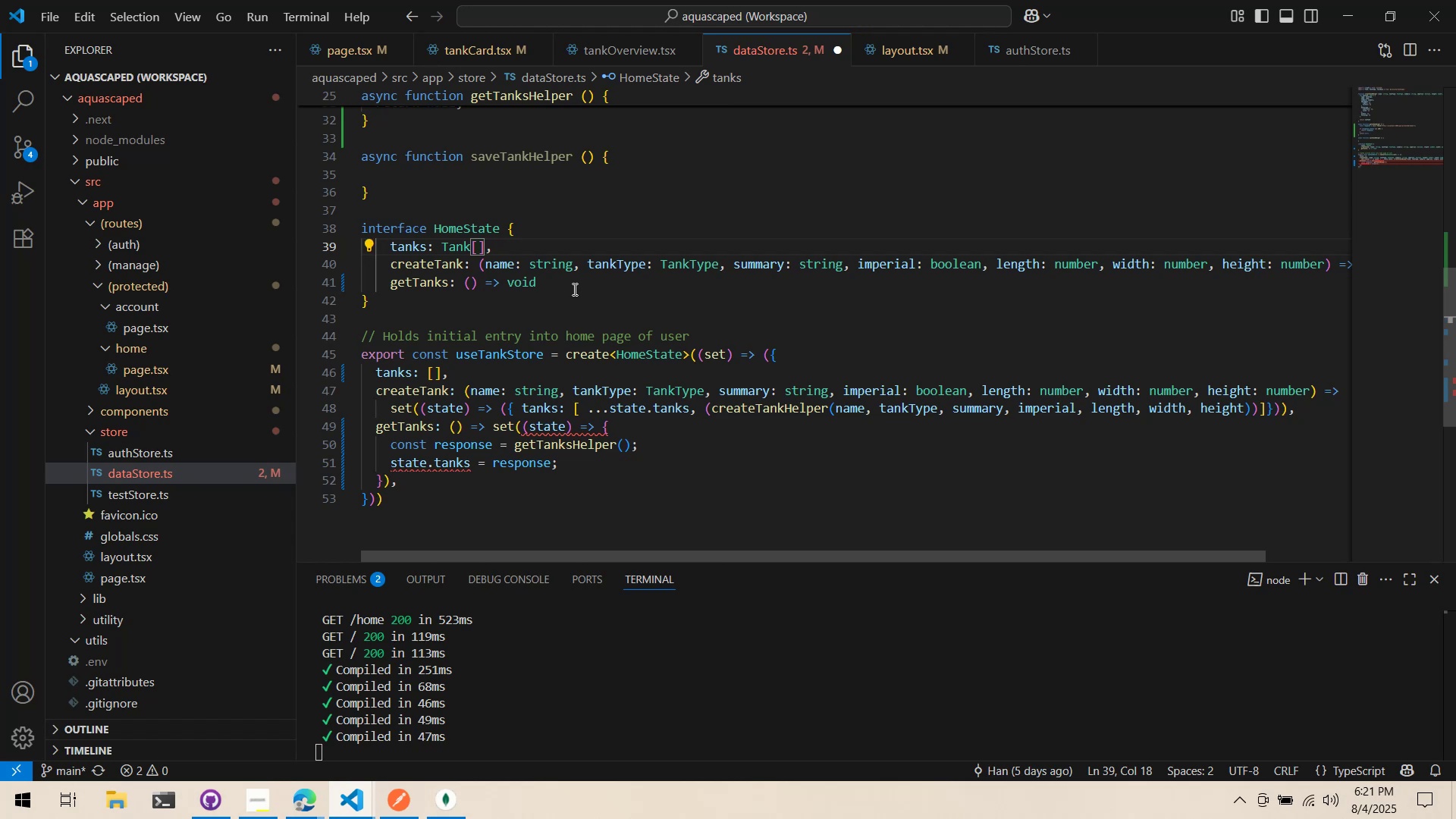 
wait(6.15)
 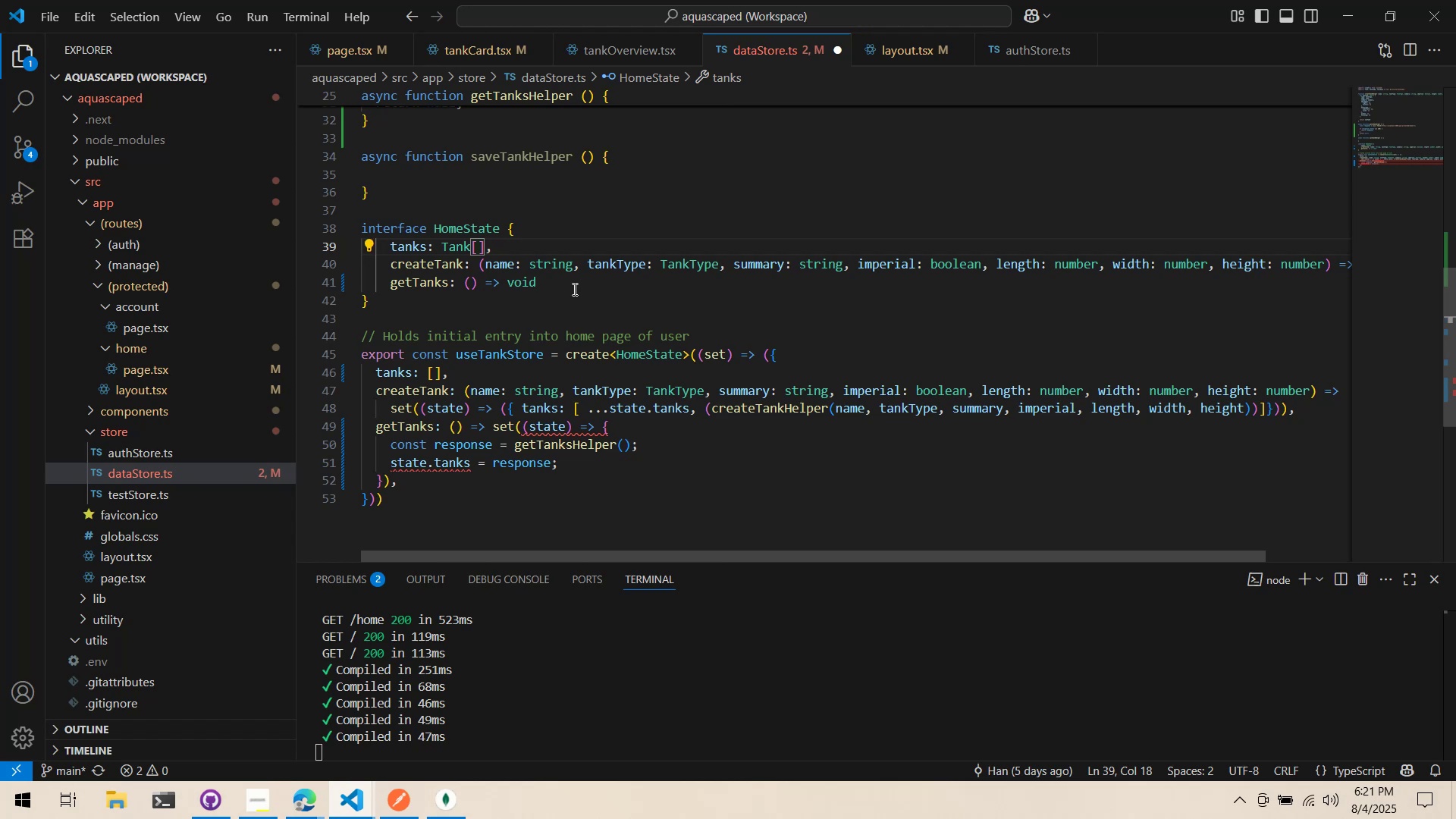 
type( | null)
 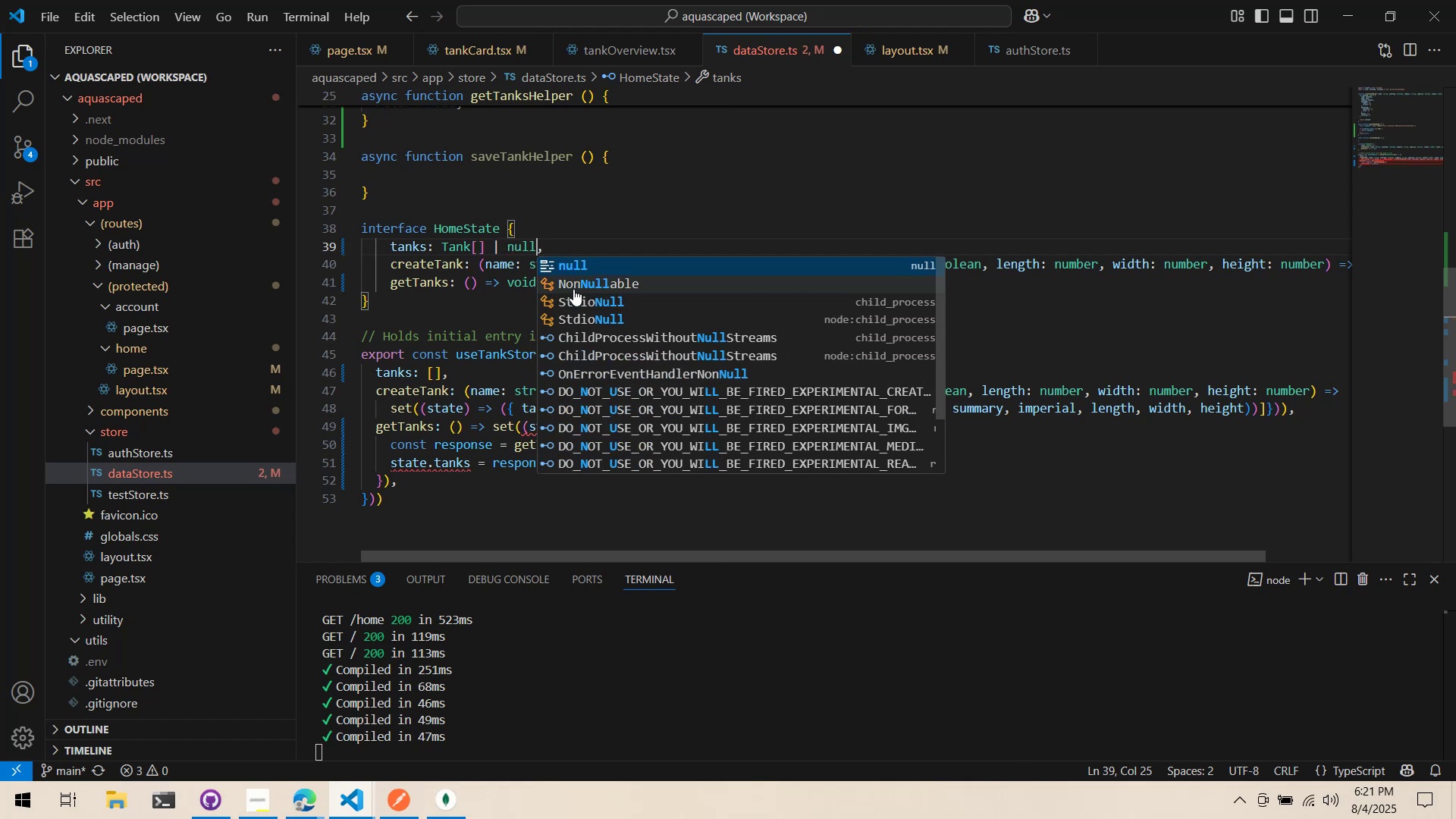 
left_click([549, 229])
 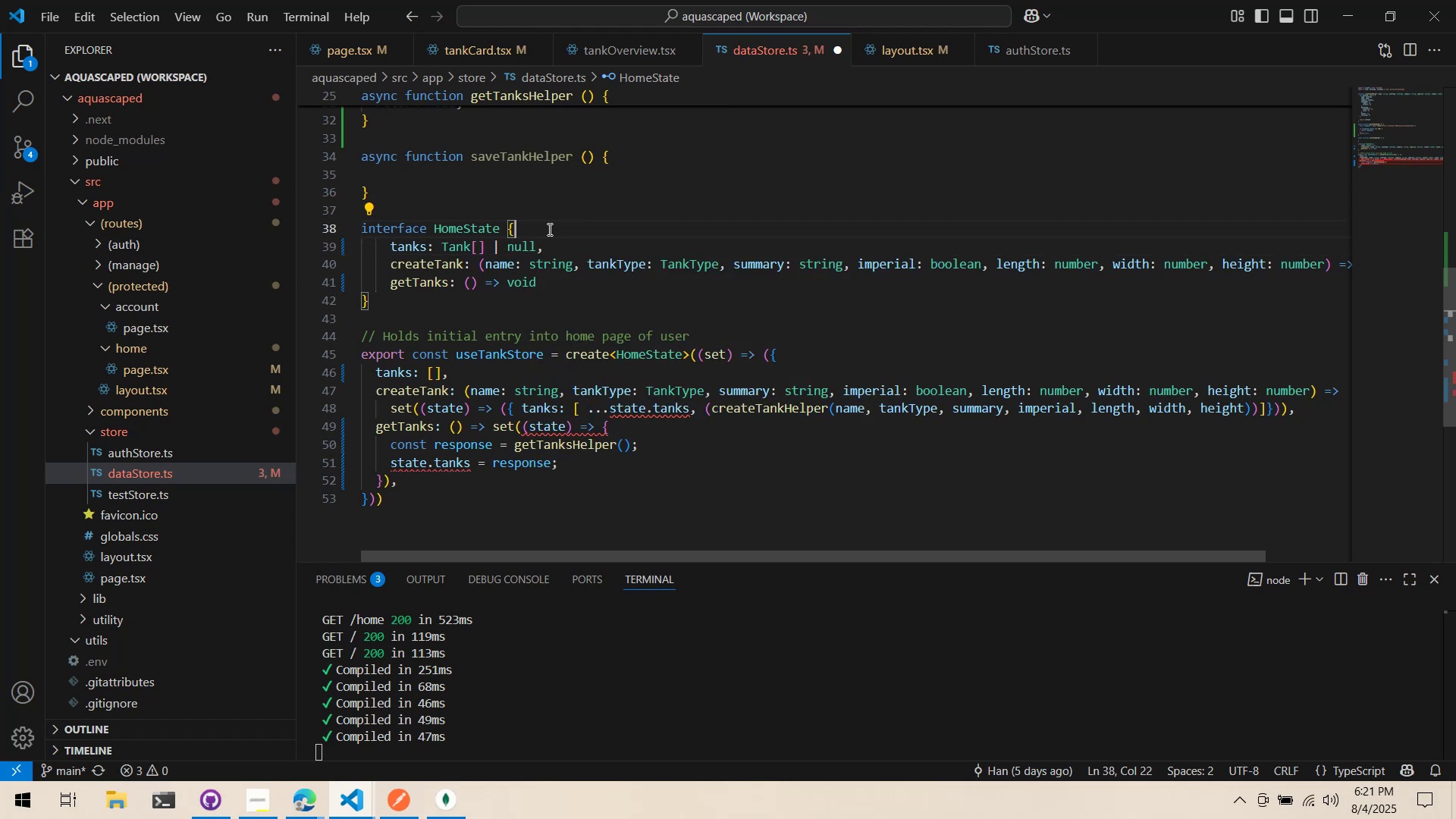 
key(Control+ControlLeft)
 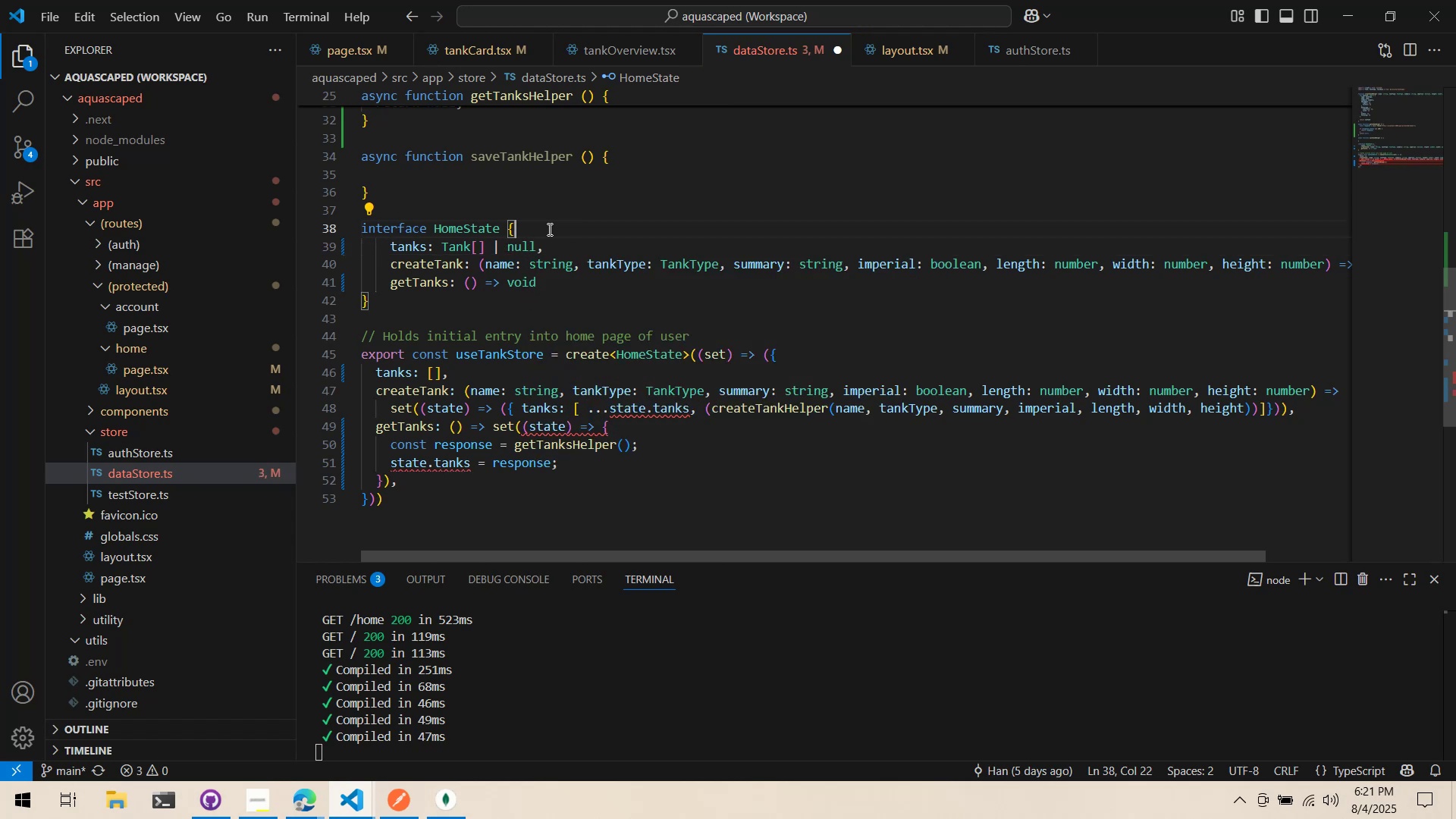 
key(Control+S)
 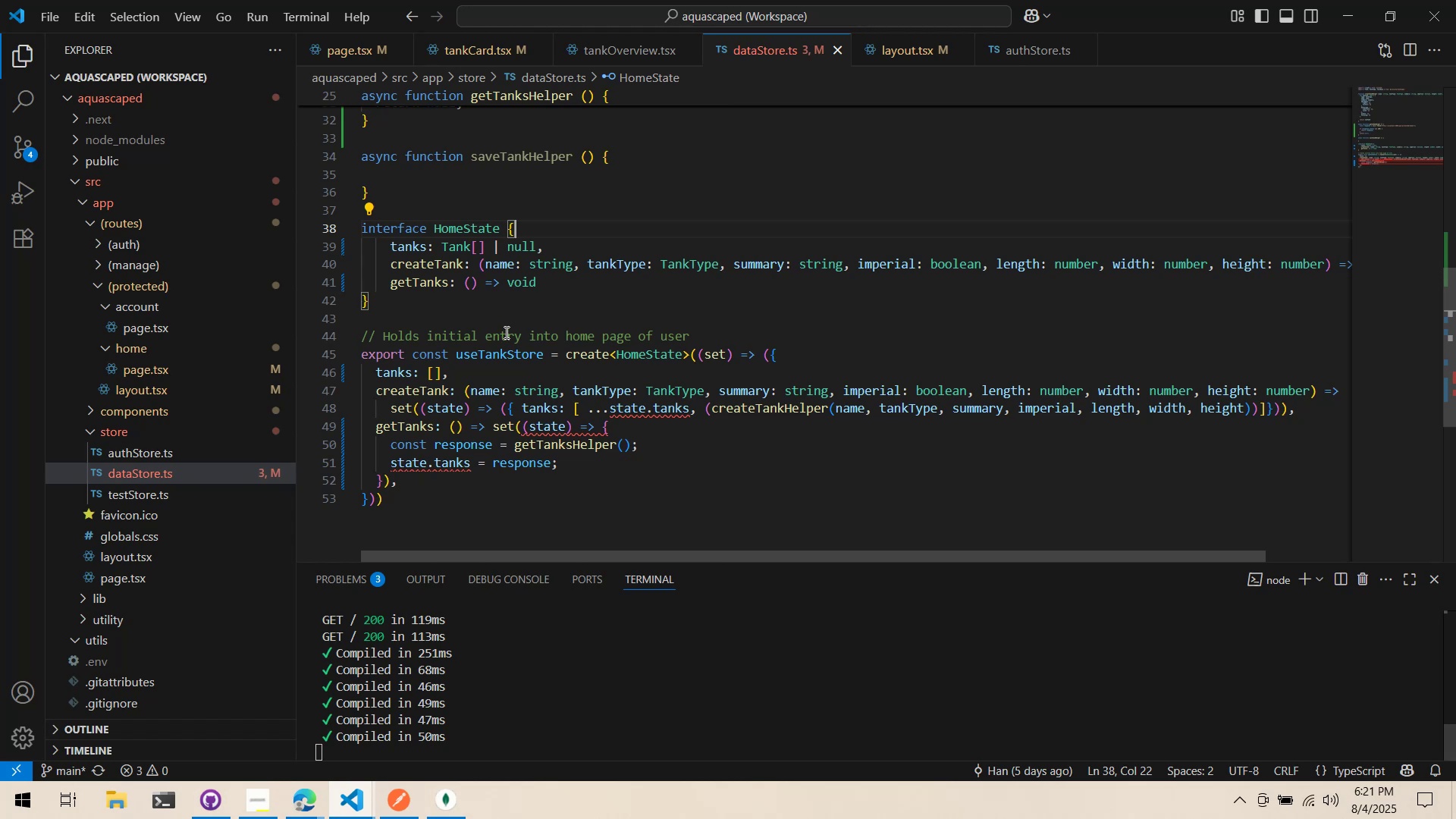 
scroll: coordinate [593, 268], scroll_direction: up, amount: 11.0
 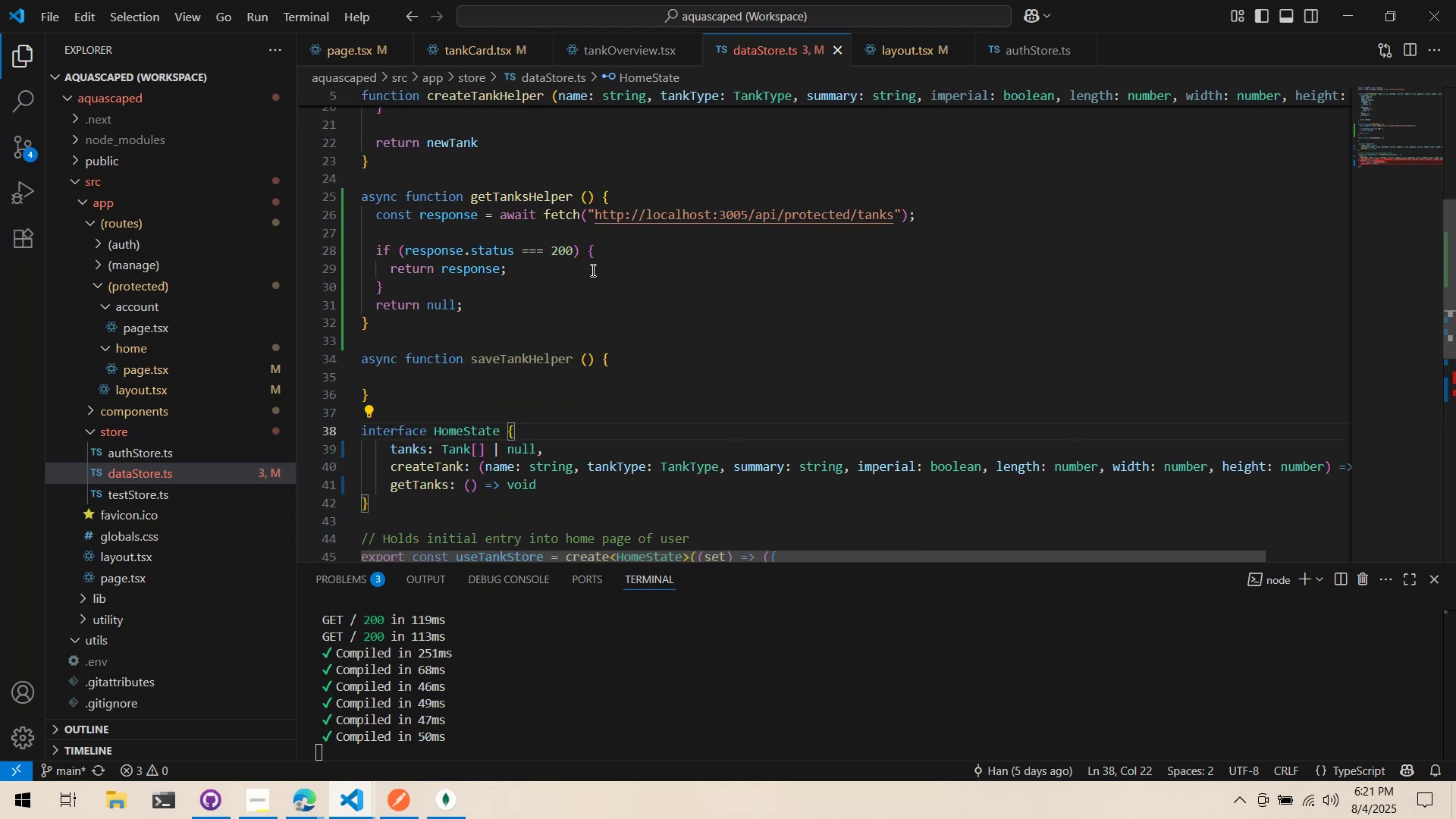 
scroll: coordinate [585, 275], scroll_direction: down, amount: 4.0
 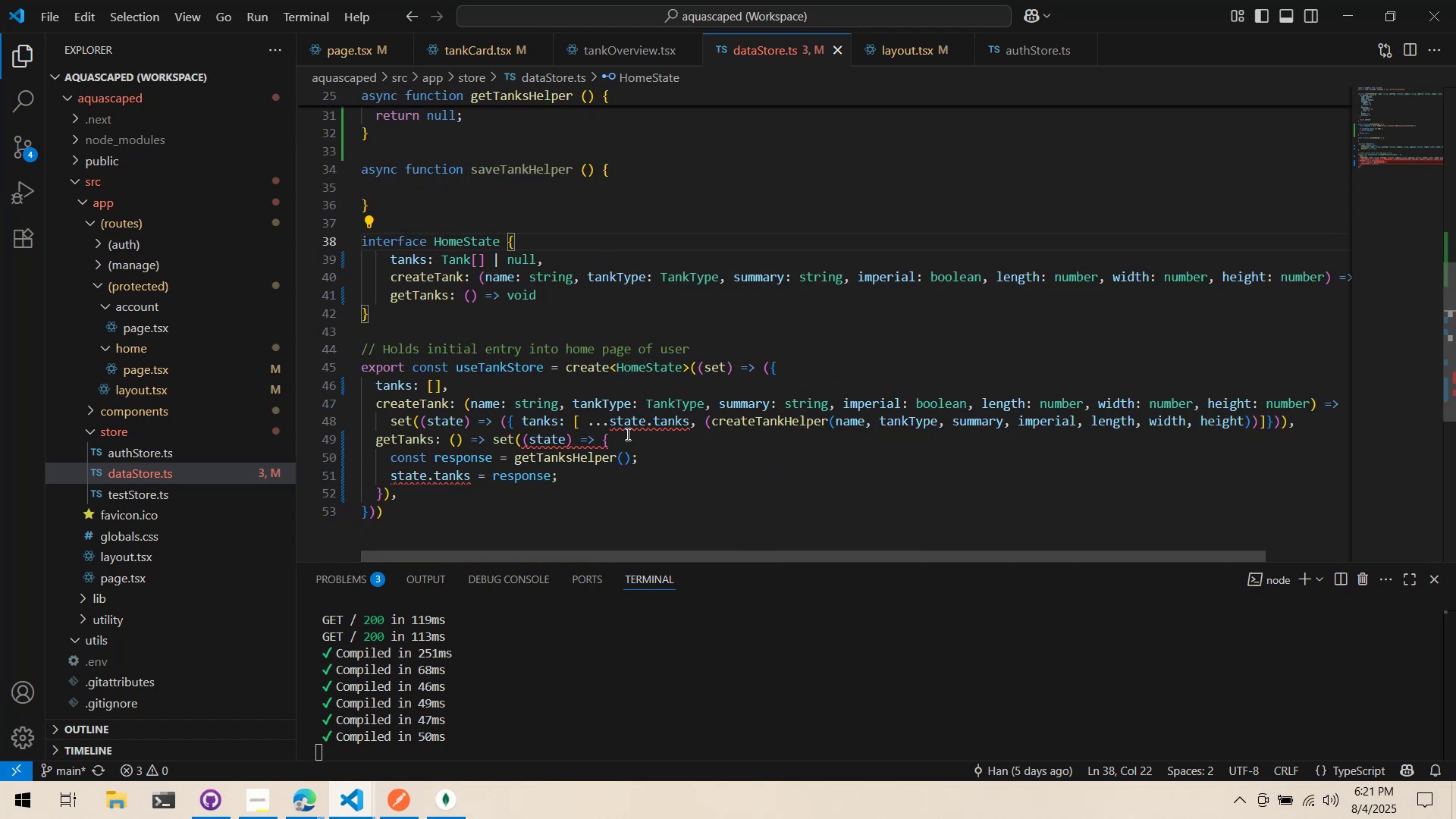 
key(Control+Z)
 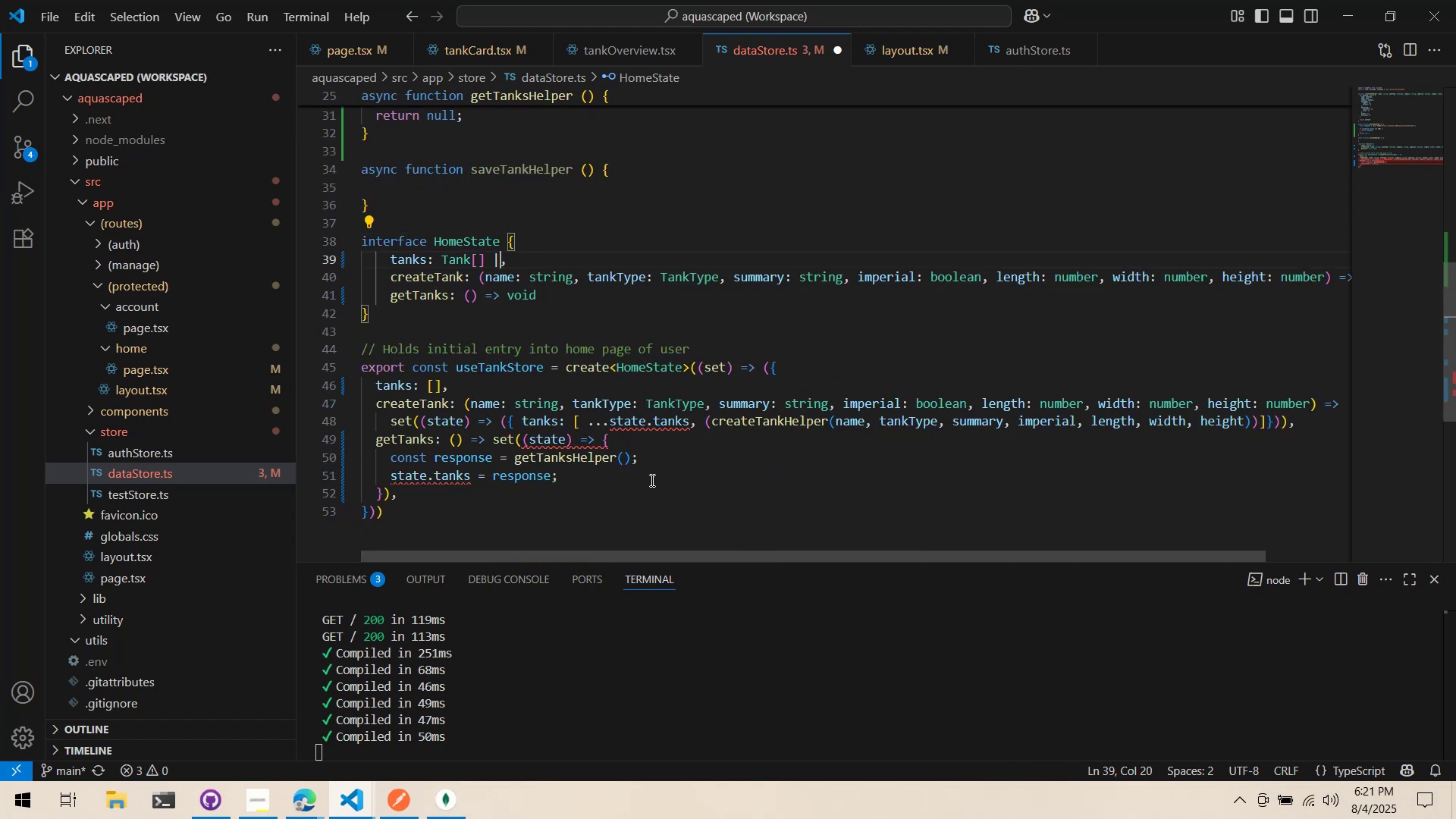 
key(Control+Z)
 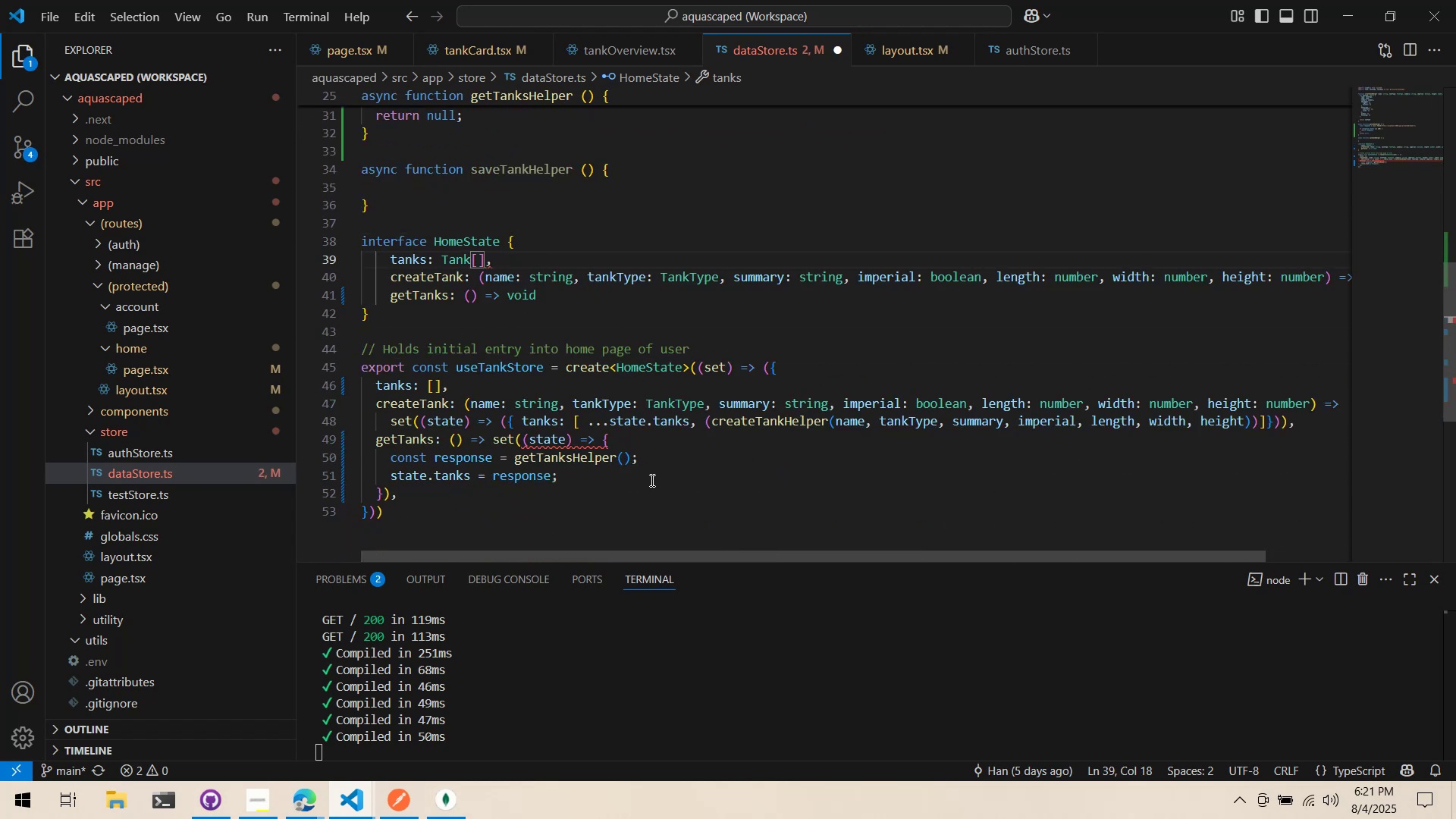 
key(Control+ControlLeft)
 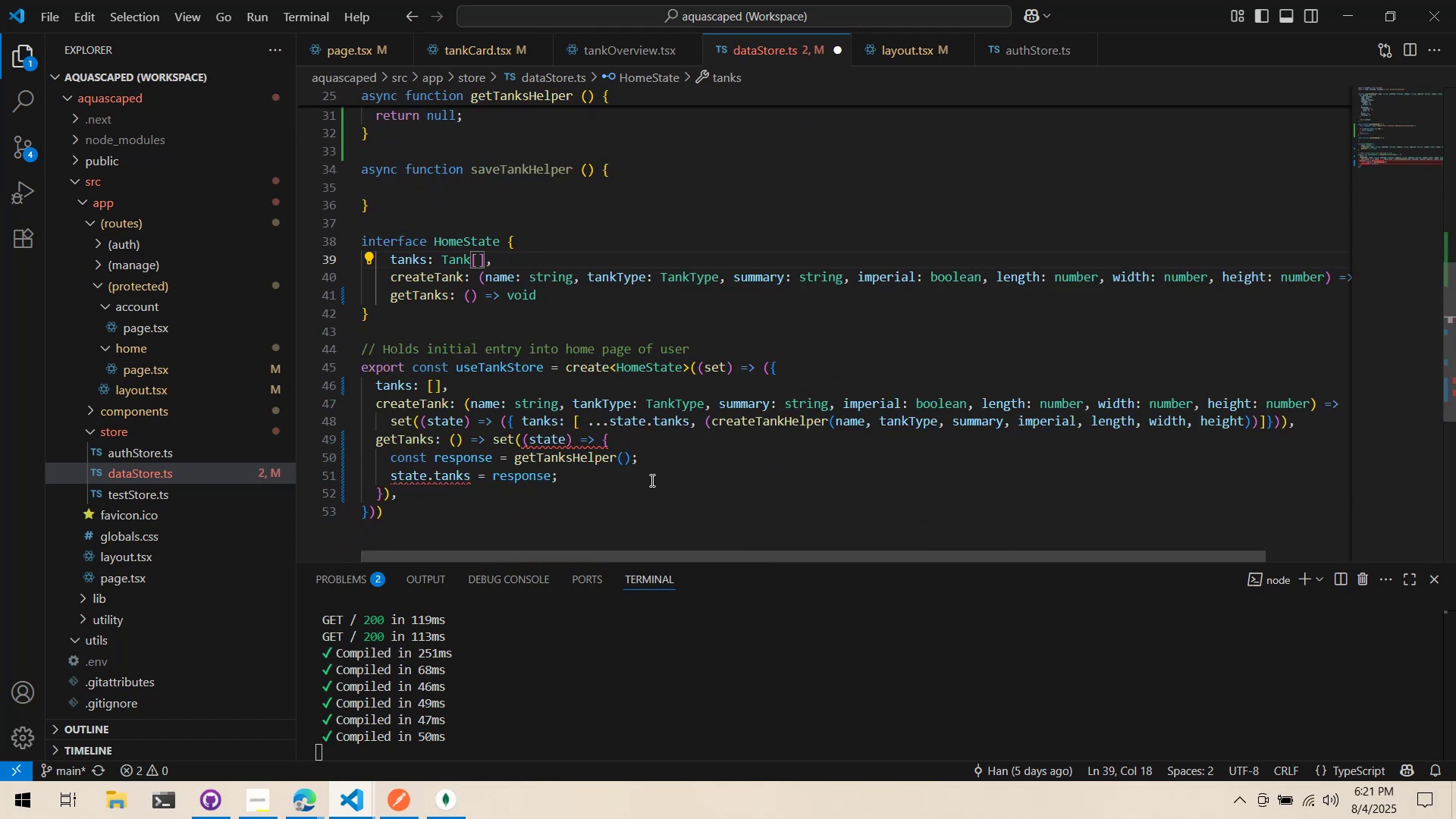 
key(Control+S)
 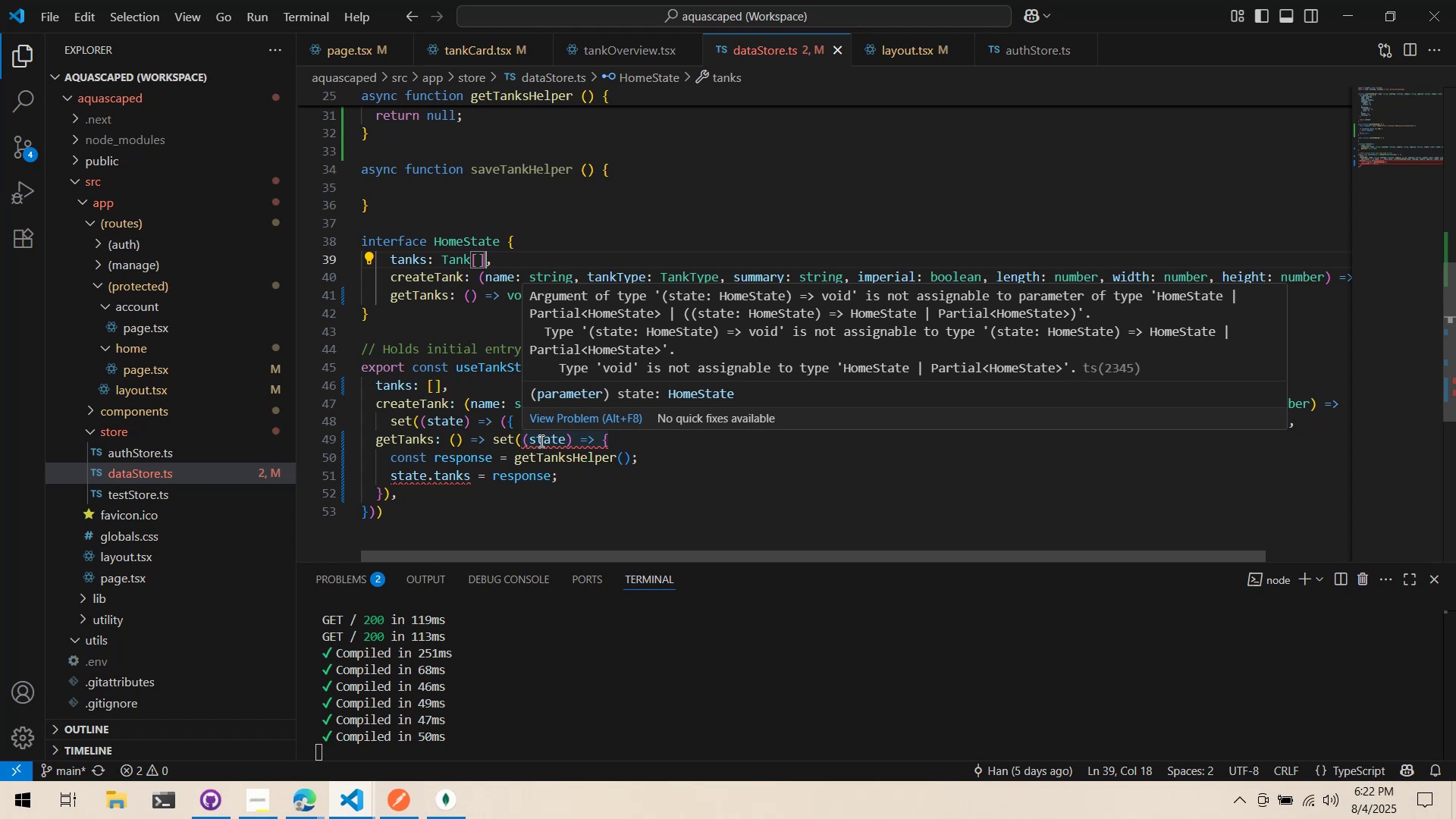 
wait(55.29)
 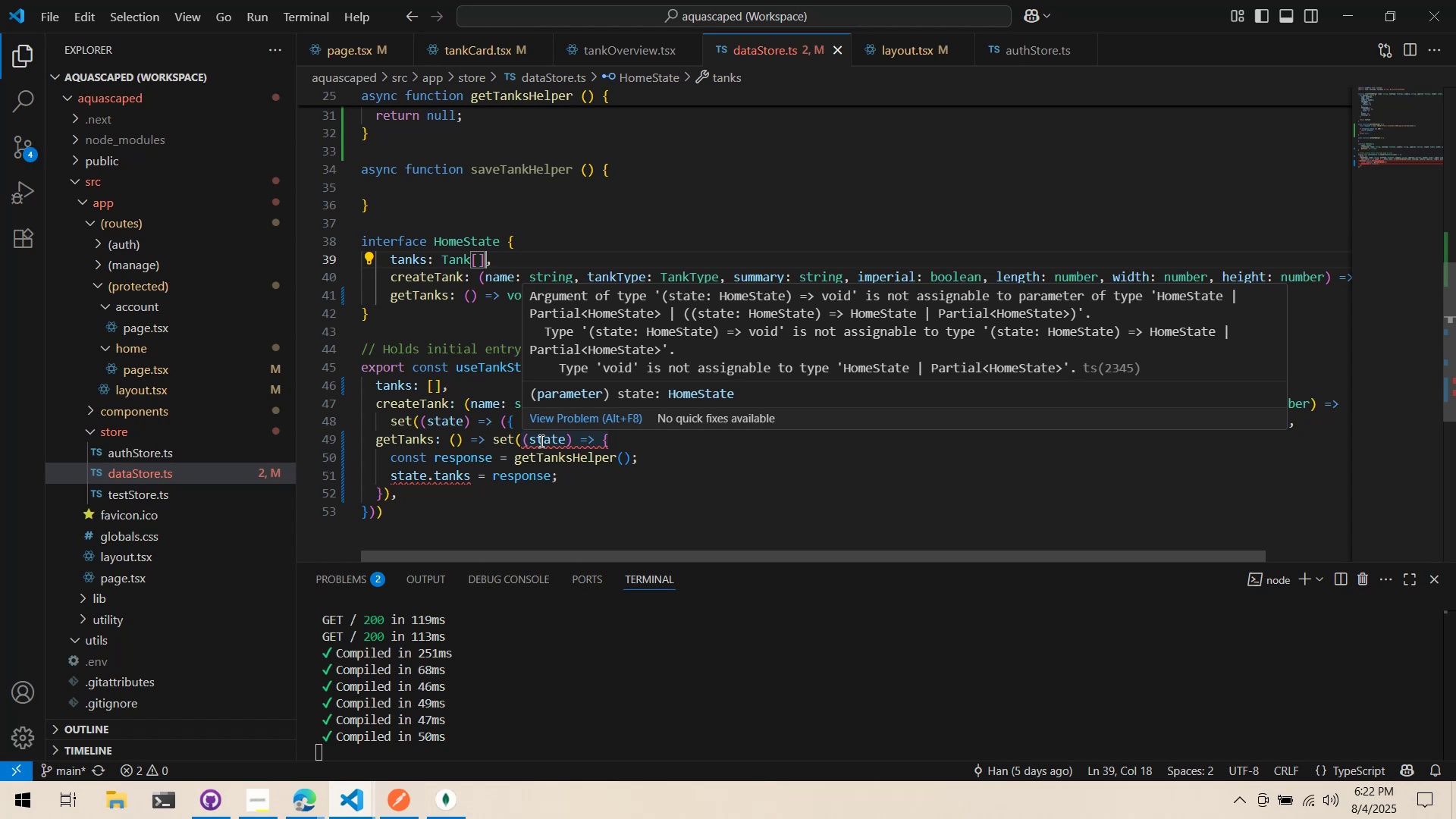 
key(Alt+AltLeft)
 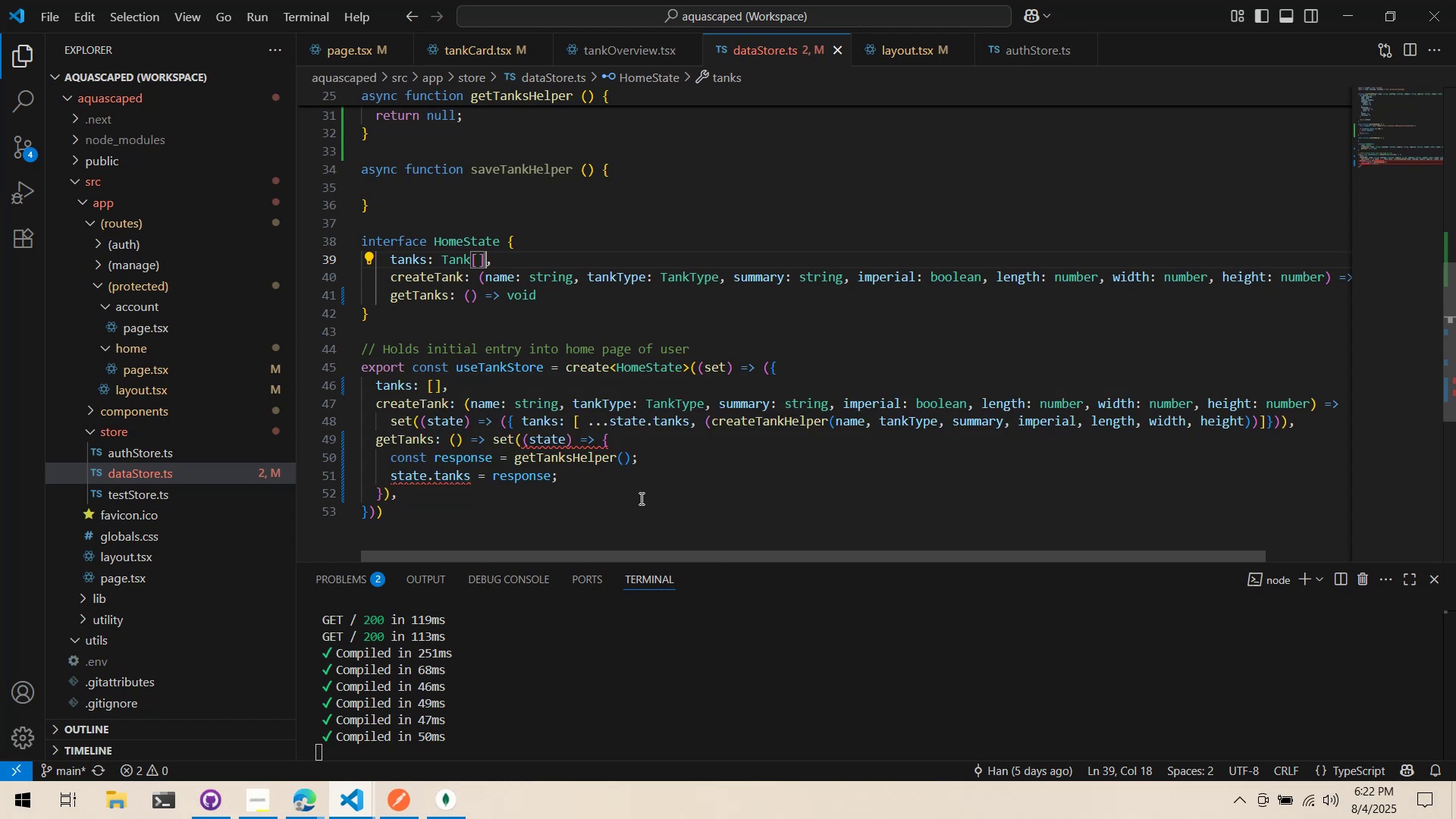 
key(Alt+Tab)
 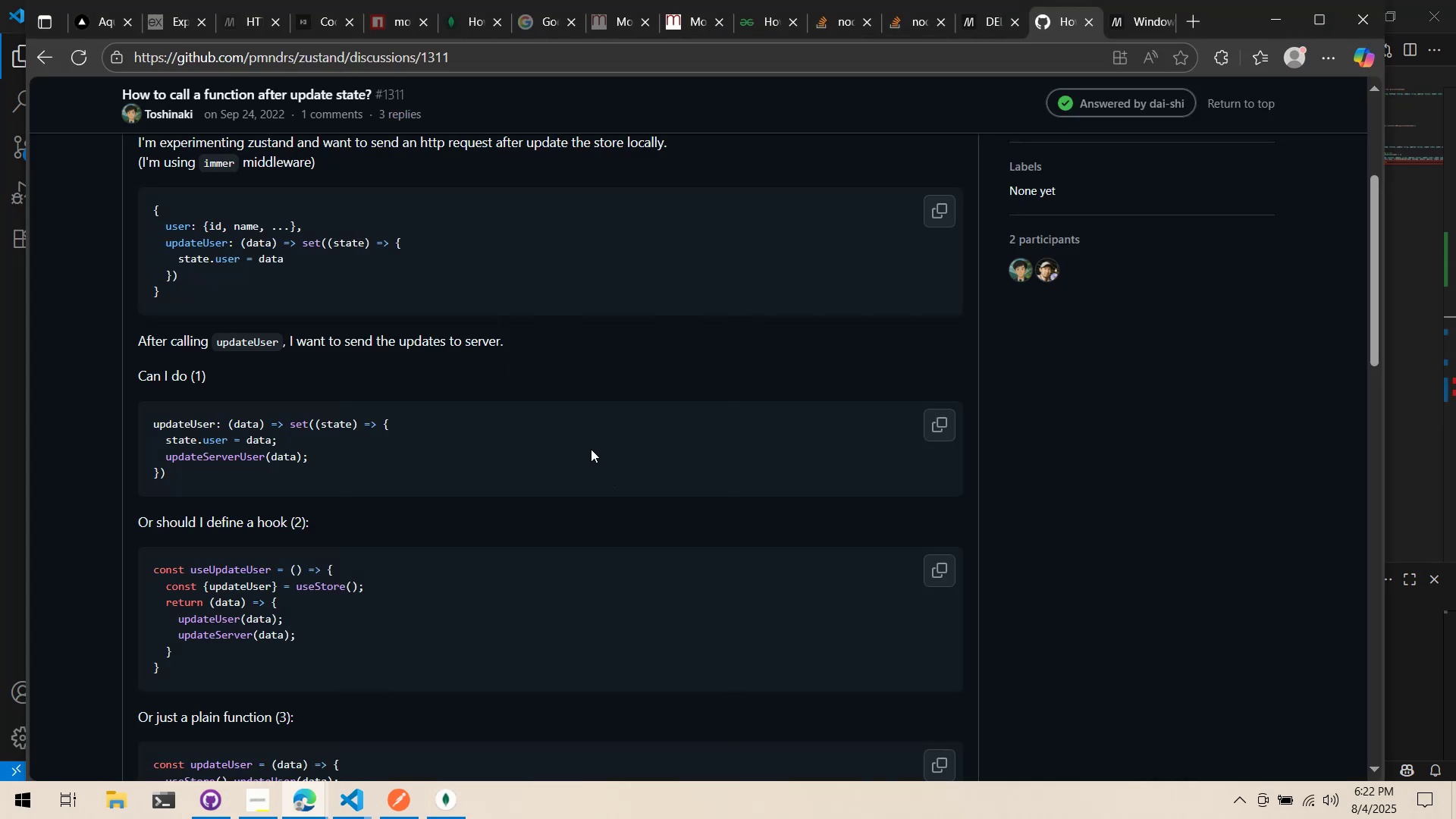 
scroll: coordinate [587, 444], scroll_direction: down, amount: 12.0
 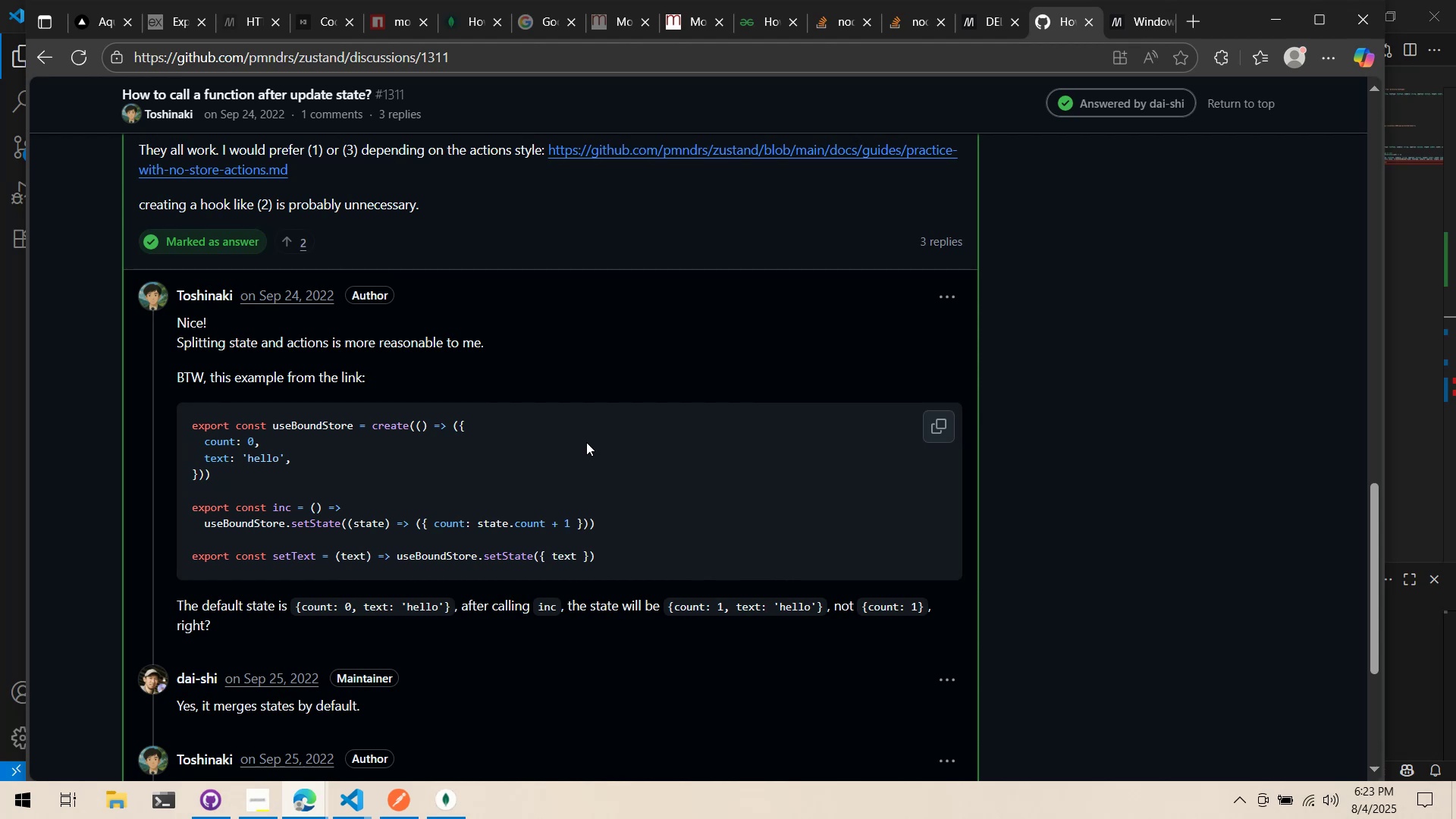 
wait(23.18)
 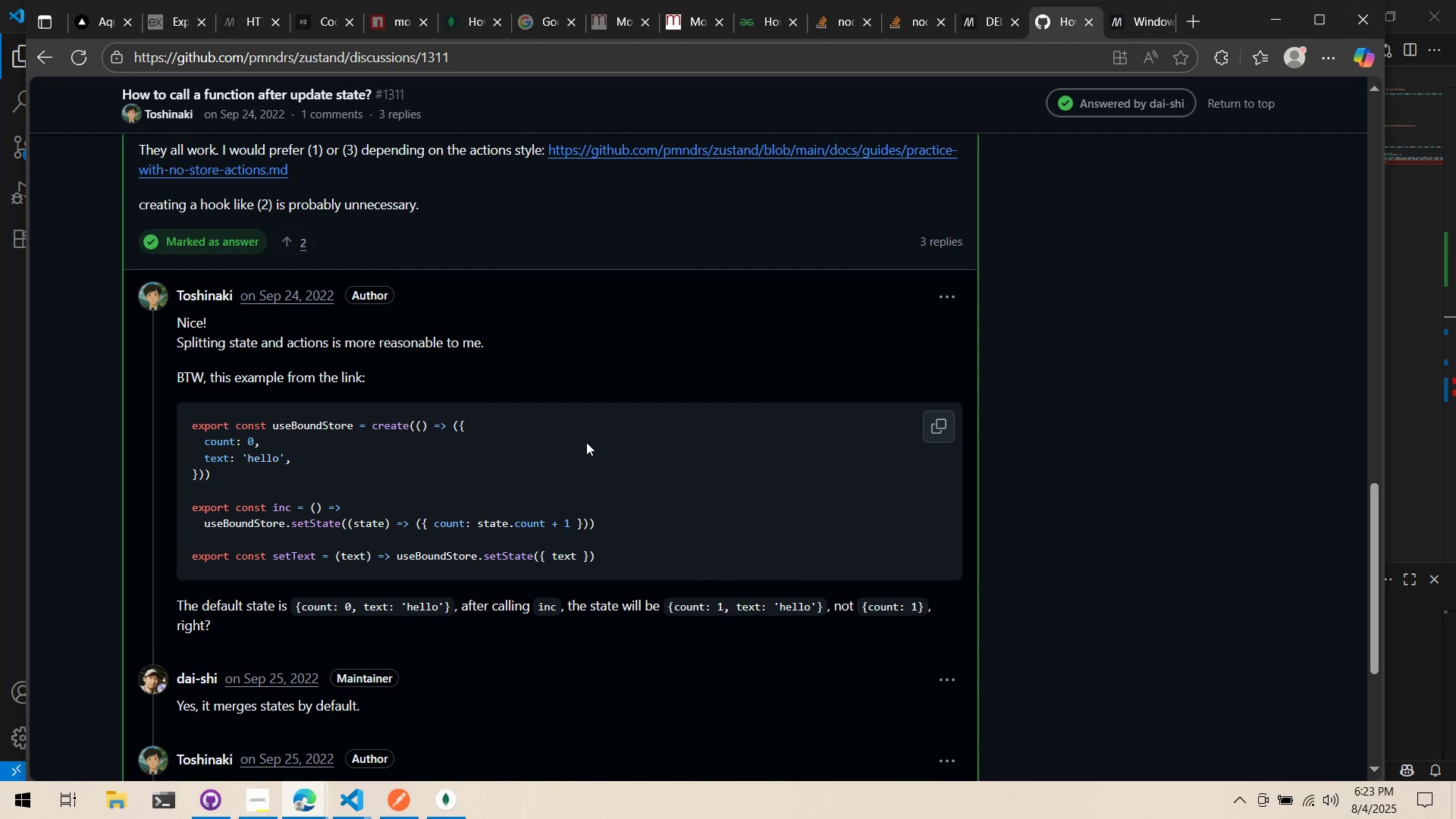 
scroll: coordinate [586, 442], scroll_direction: down, amount: 2.0
 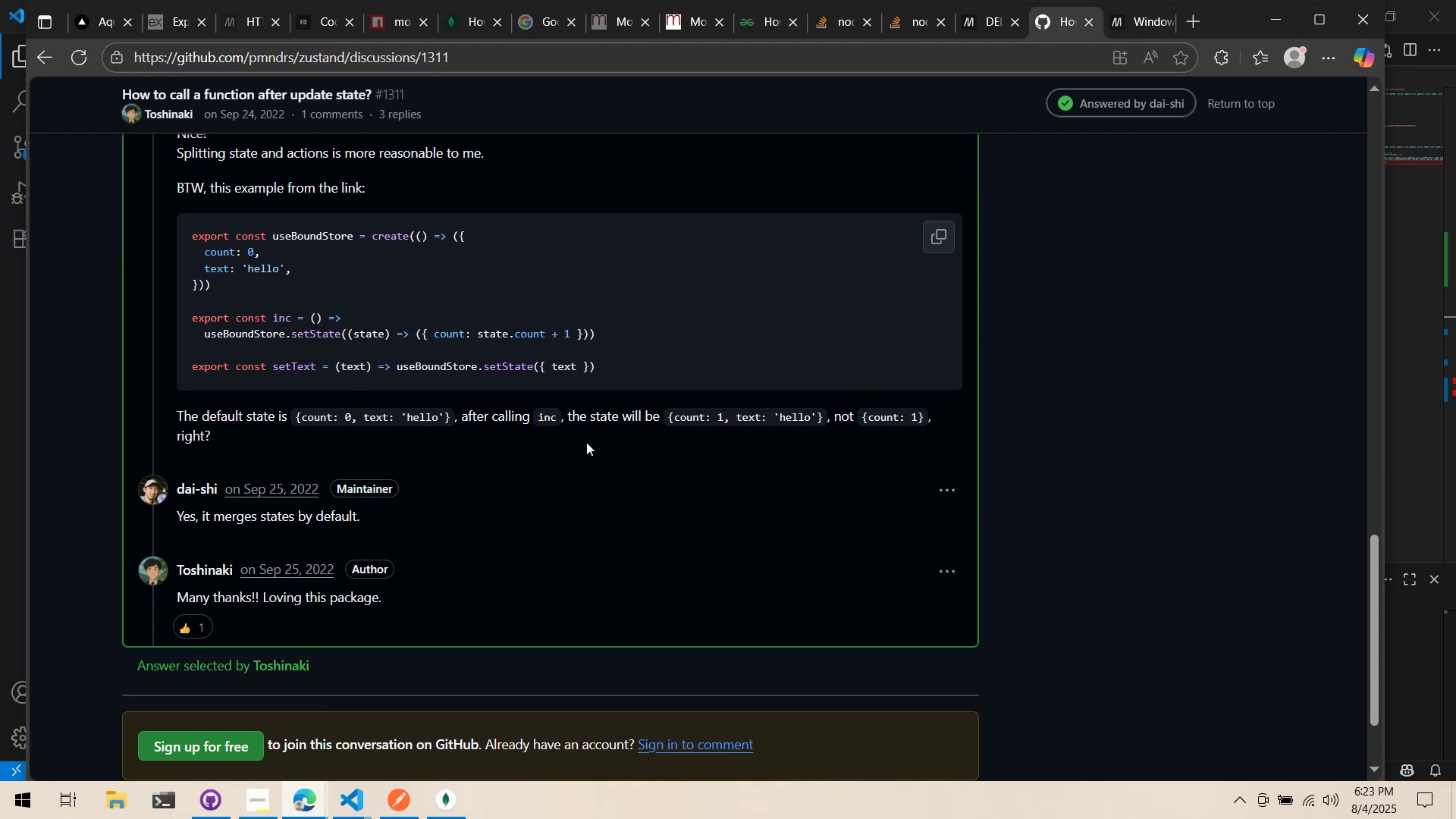 
scroll: coordinate [569, 431], scroll_direction: up, amount: 13.0
 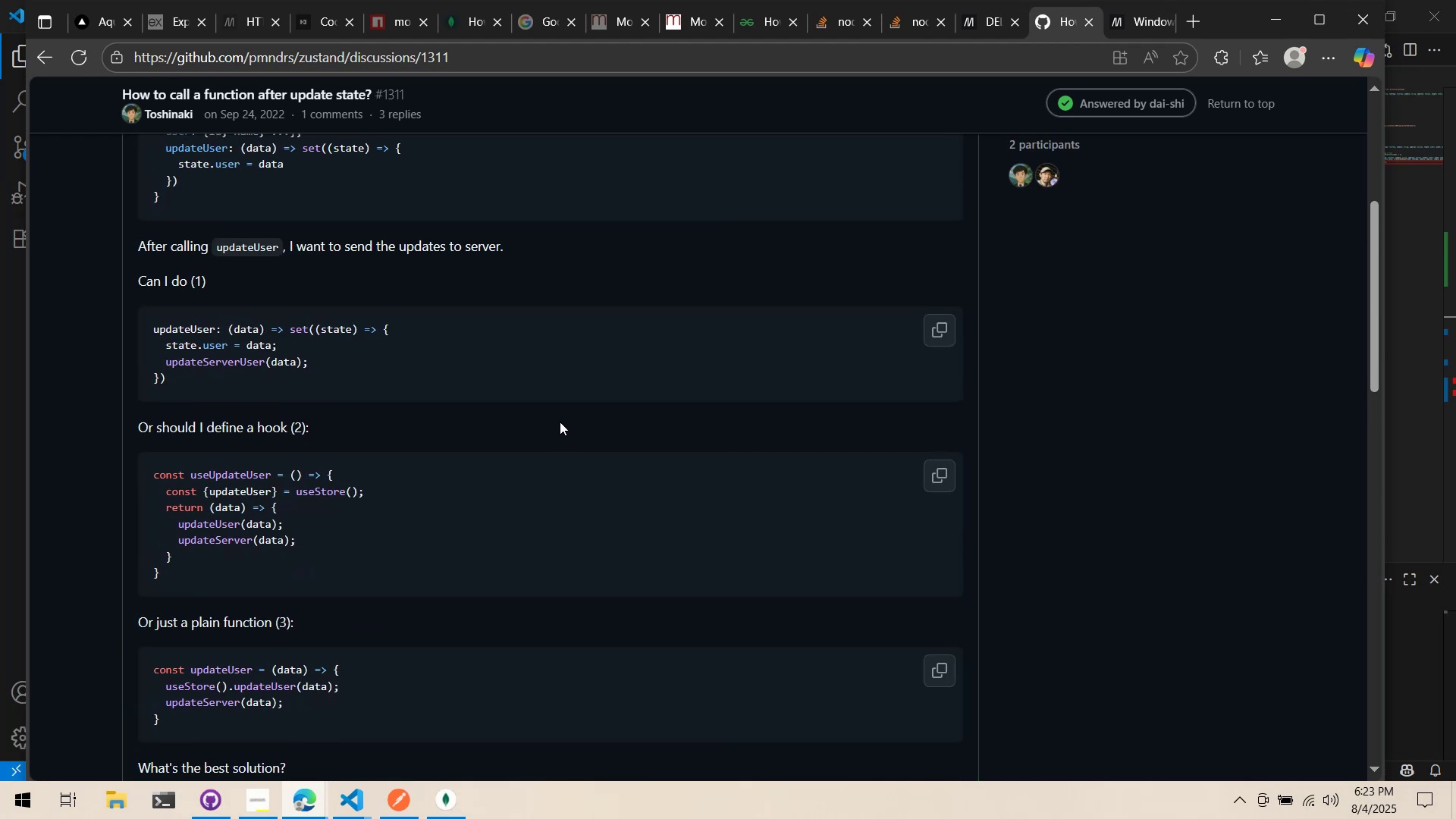 
wait(11.81)
 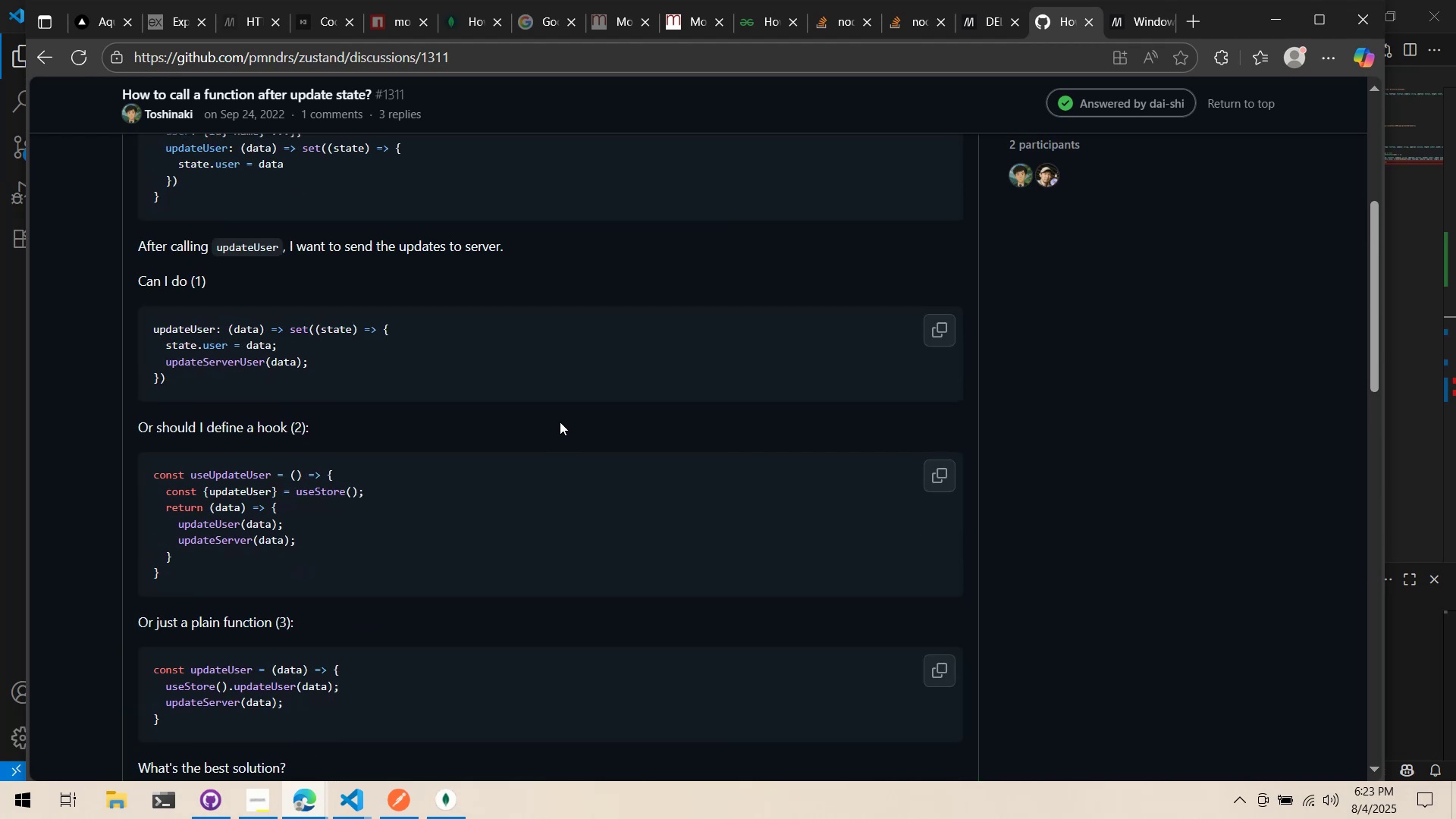 
key(Alt+AltLeft)
 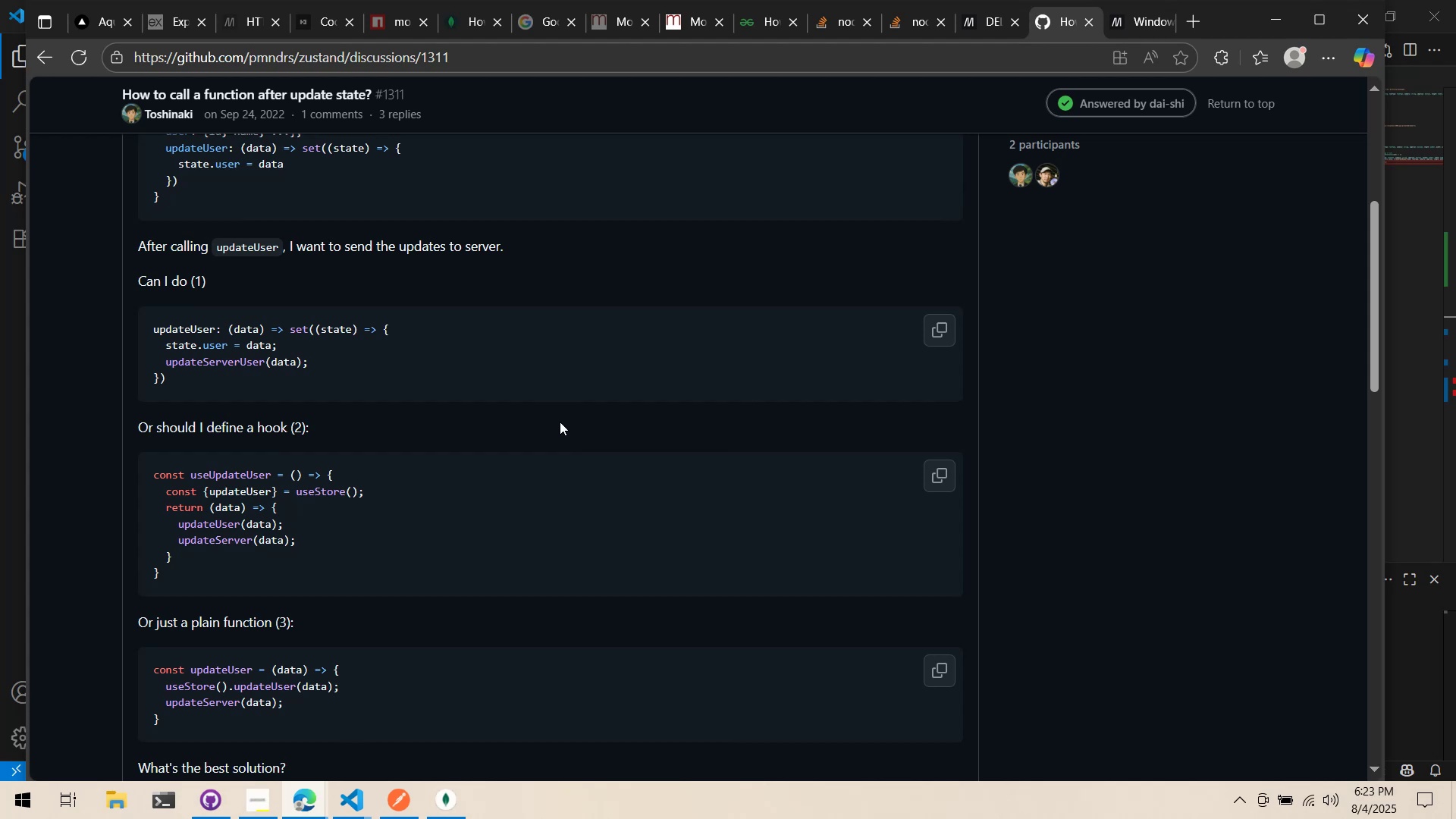 
key(Alt+Tab)
 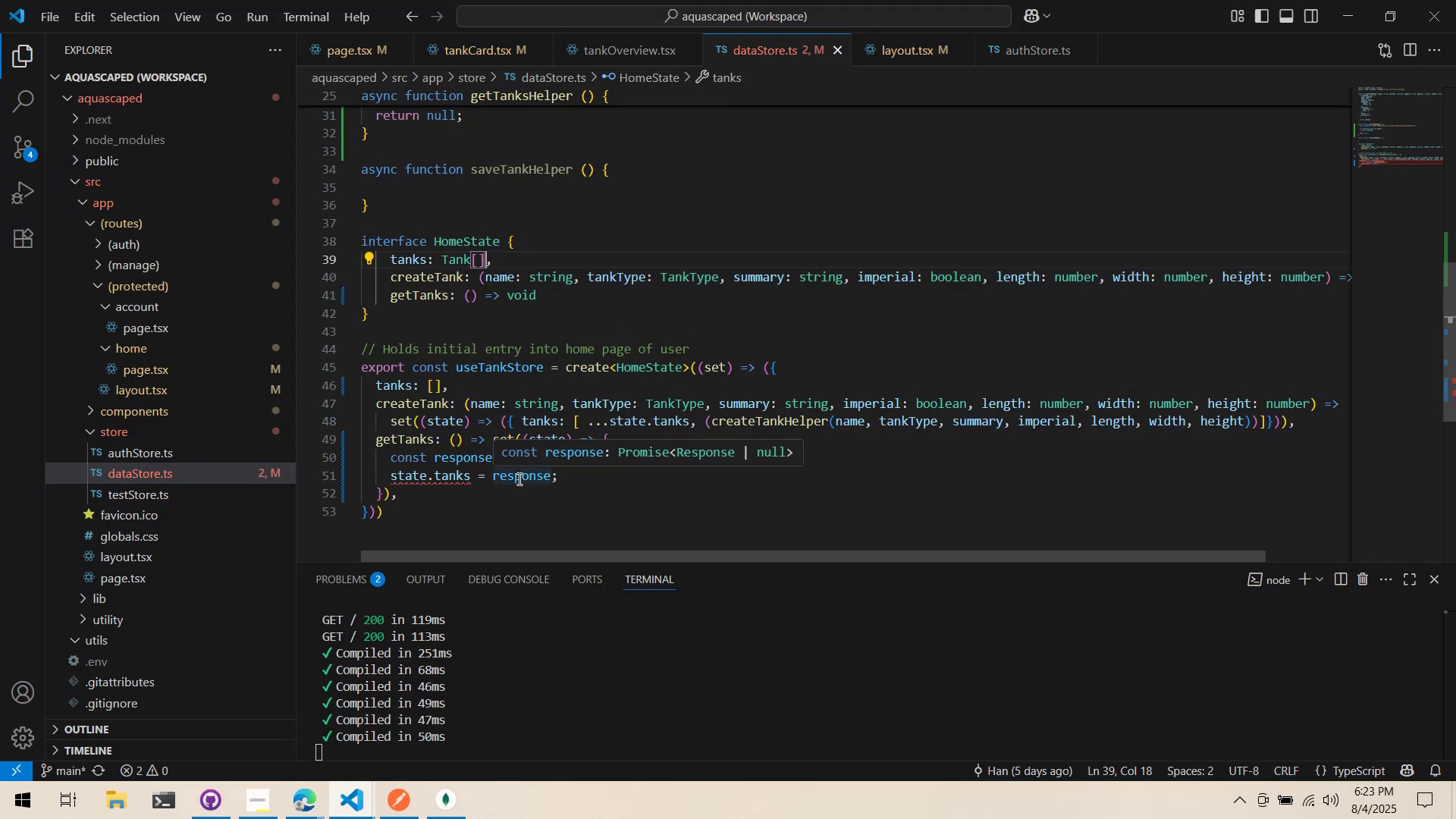 
left_click([578, 488])
 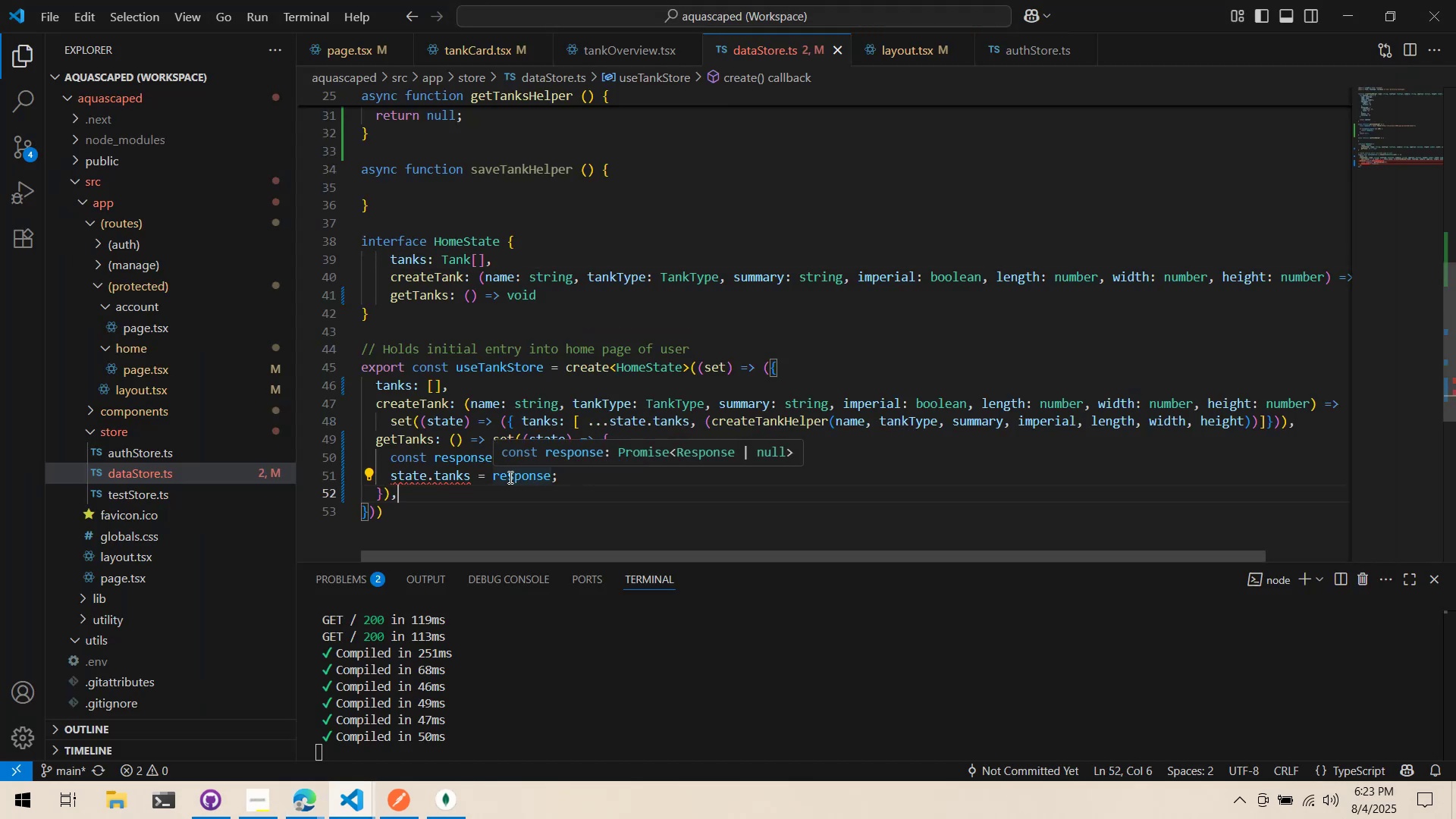 
scroll: coordinate [594, 520], scroll_direction: up, amount: 5.0
 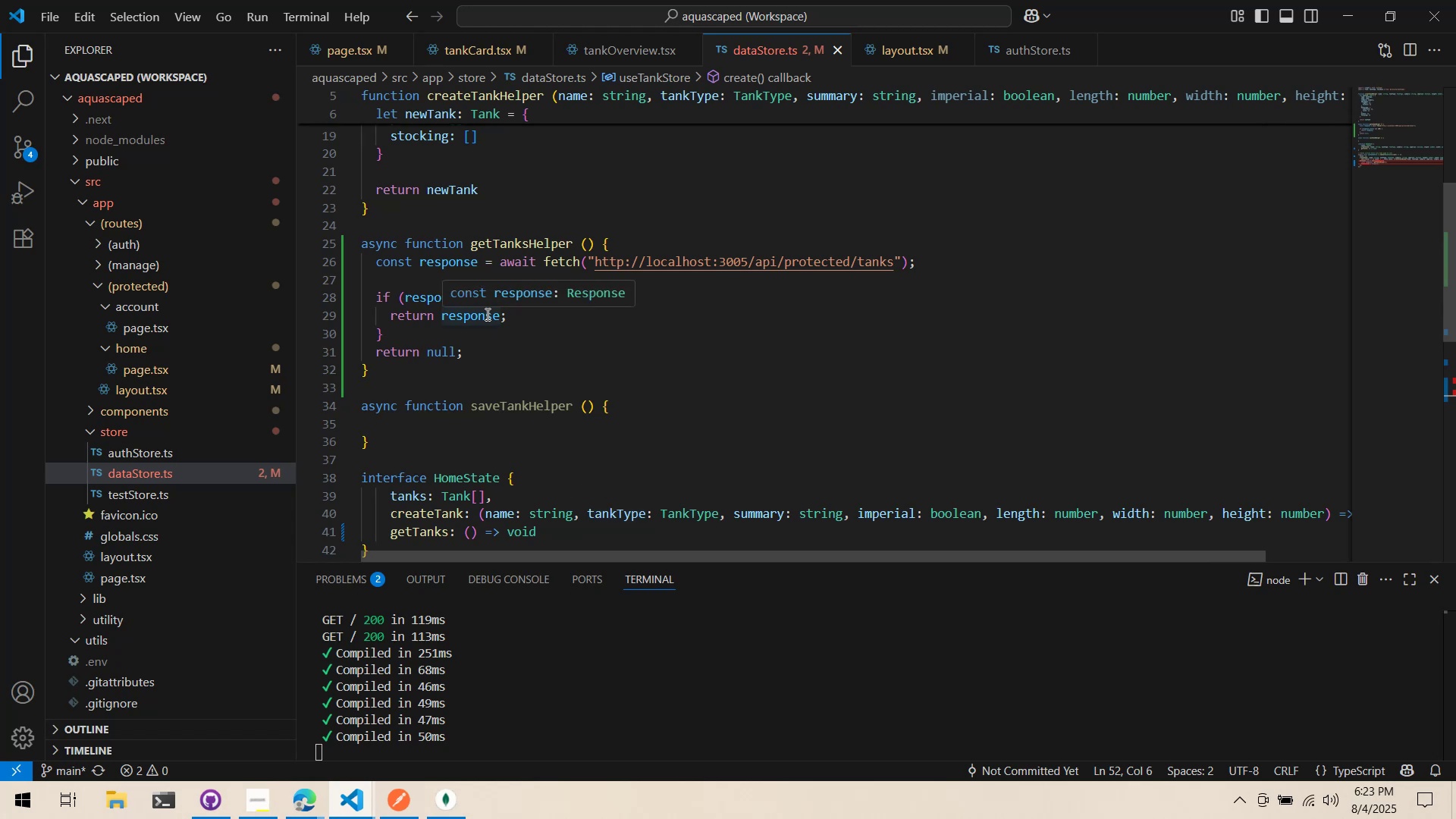 
left_click([497, 337])
 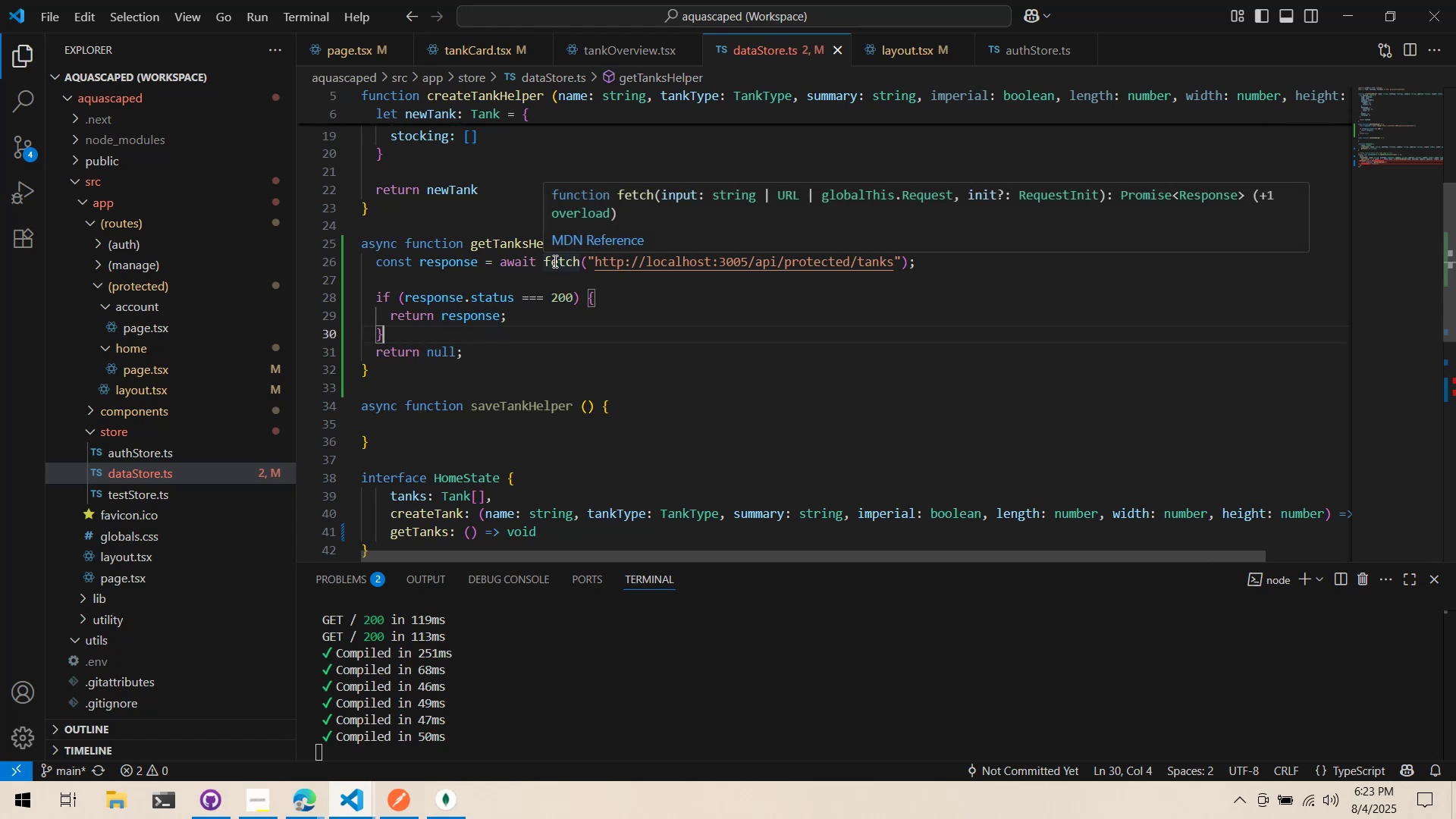 
left_click([528, 306])
 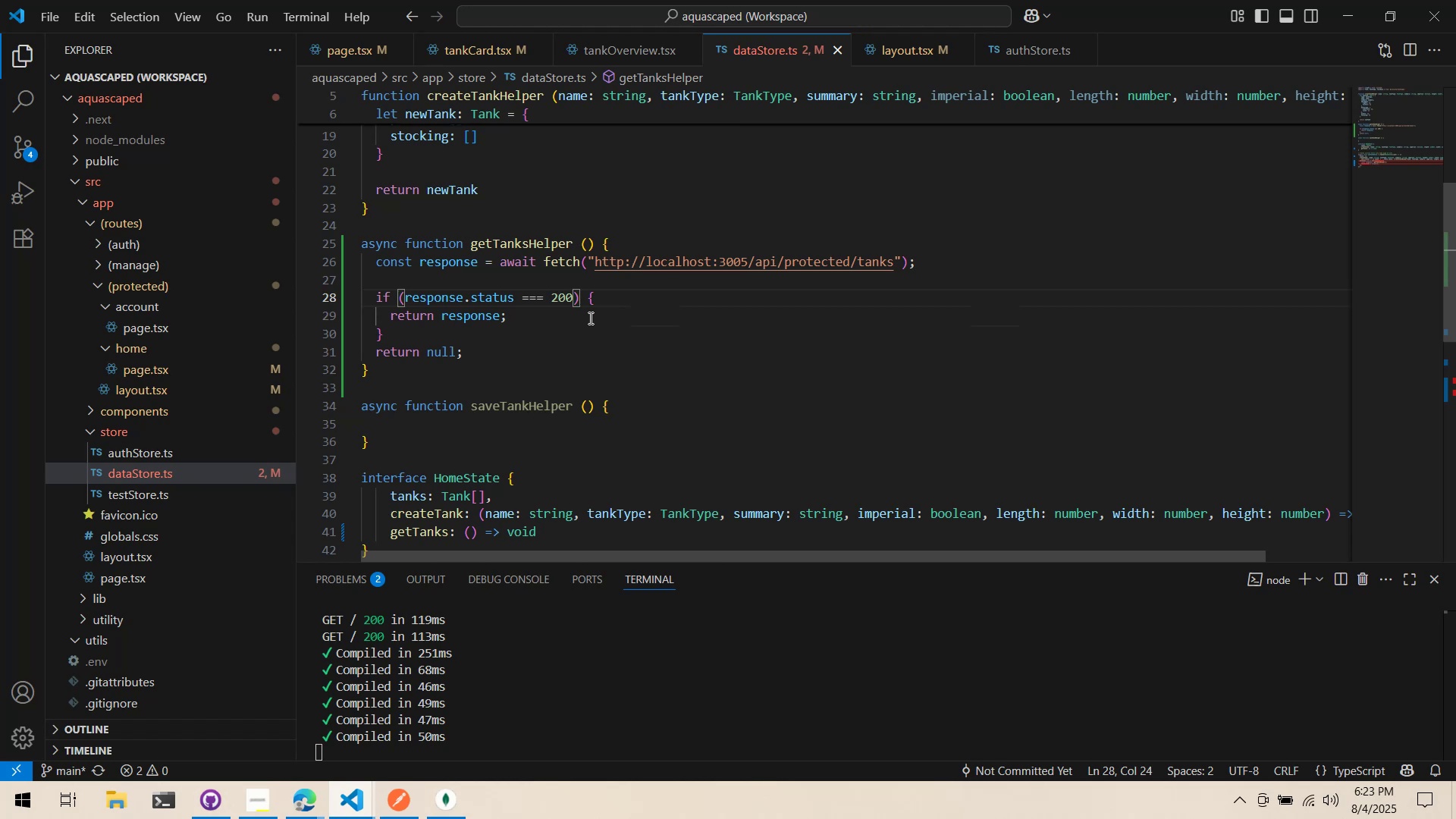 
wait(9.49)
 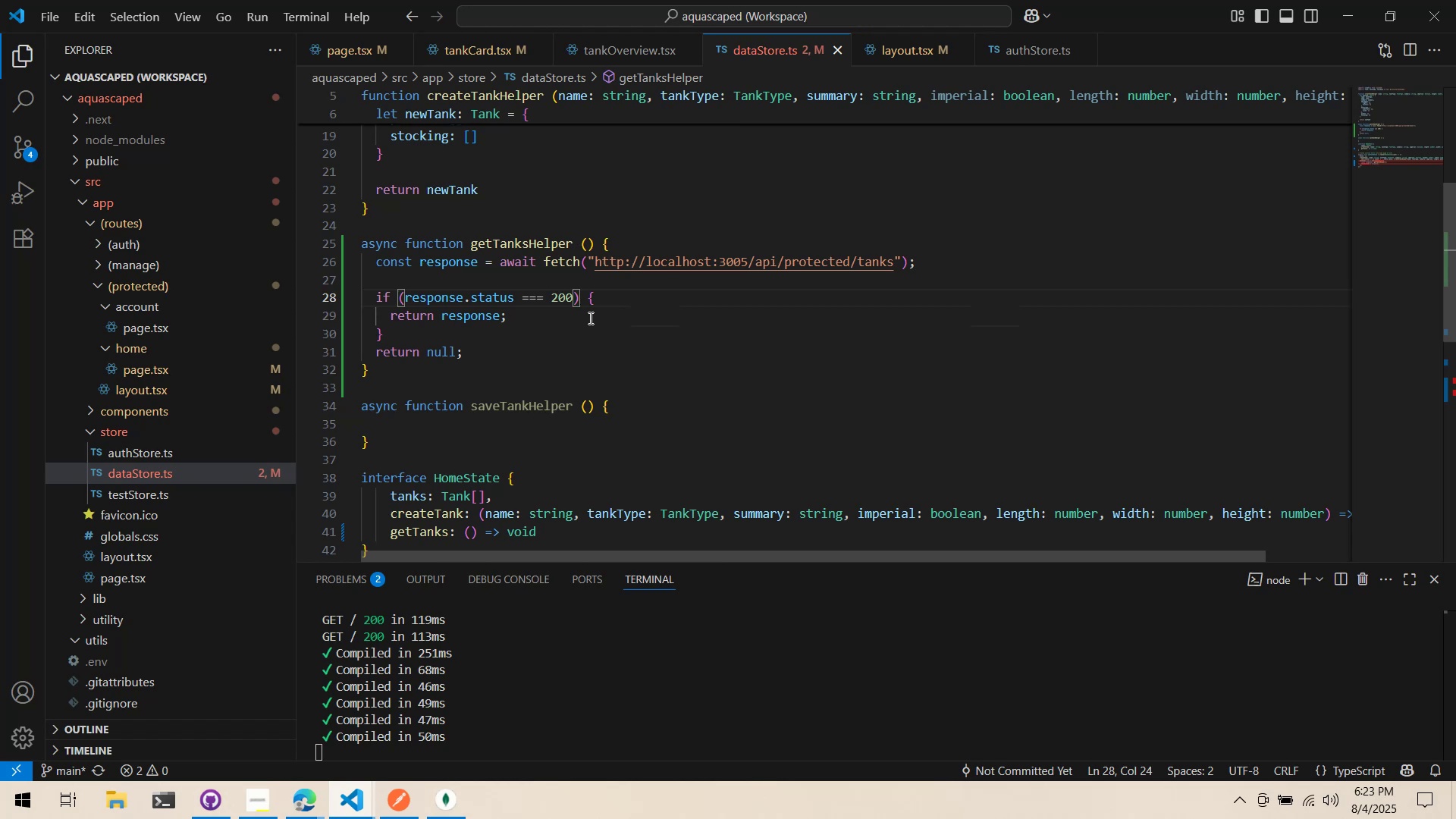 
scroll: coordinate [585, 325], scroll_direction: down, amount: 2.0
 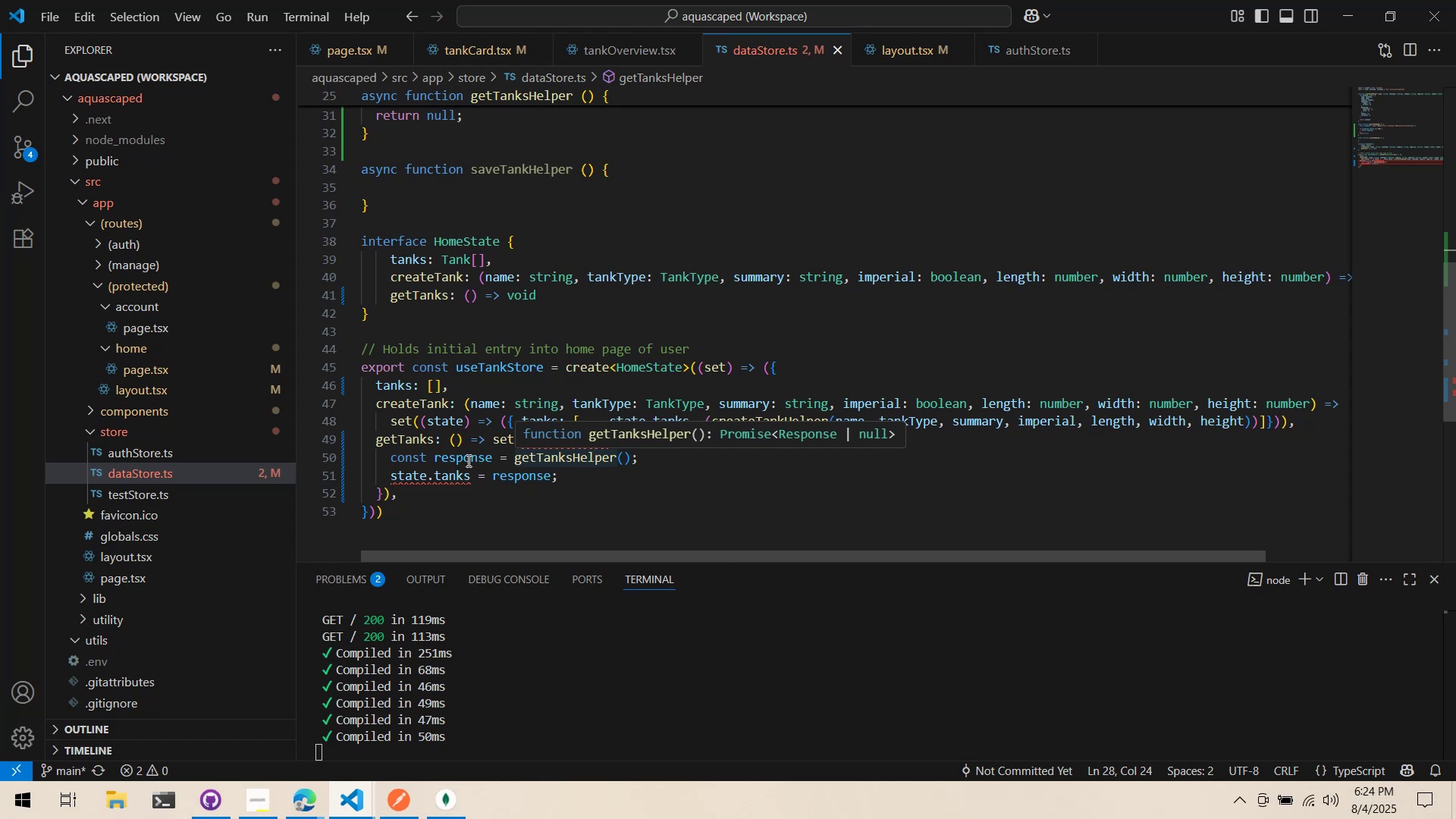 
scroll: coordinate [576, 449], scroll_direction: up, amount: 5.0
 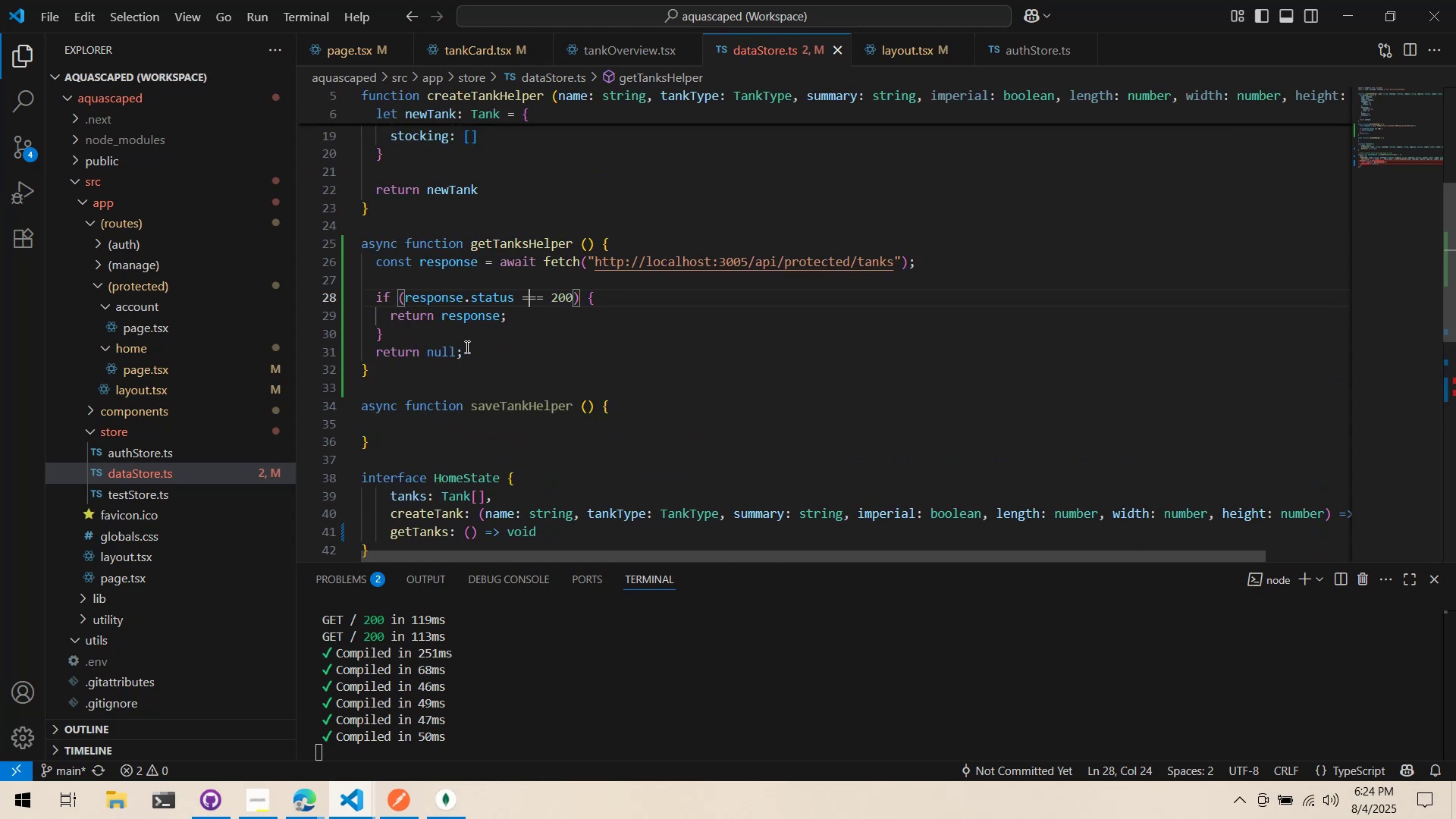 
double_click([485, 350])
 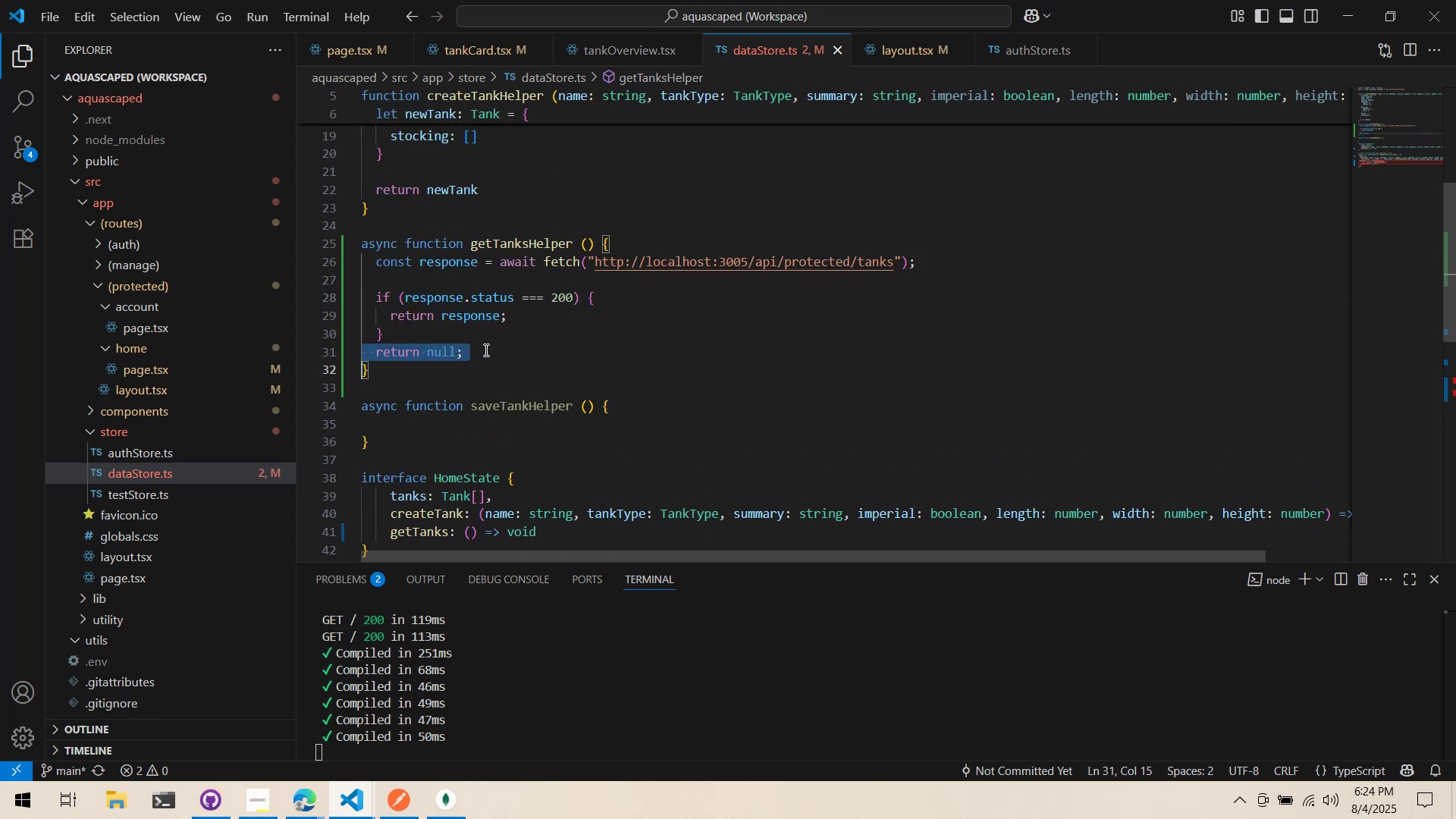 
triple_click([485, 350])
 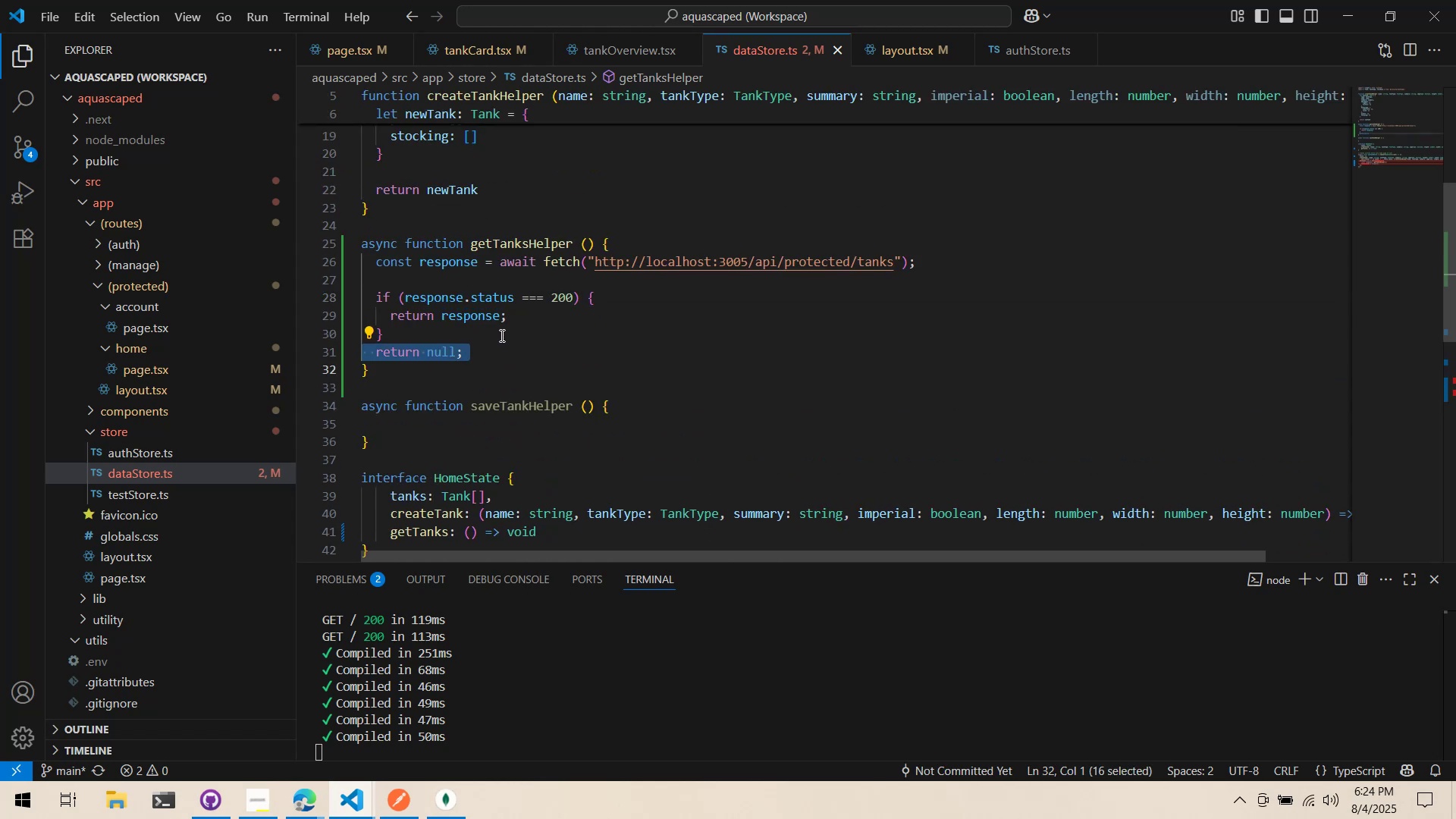 
left_click([487, 332])
 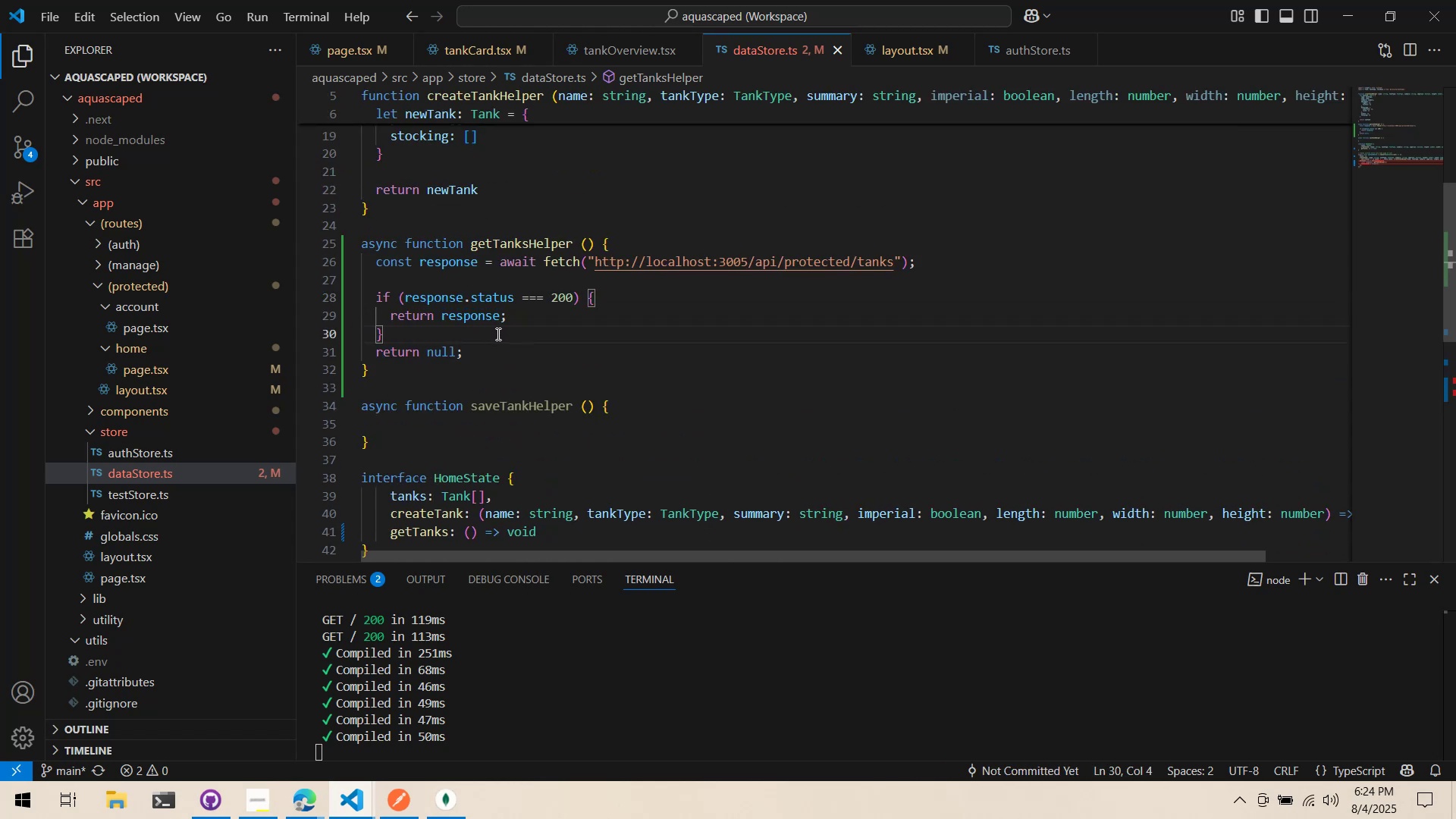 
left_click_drag(start_coordinate=[494, 334], to_coordinate=[297, 337])
 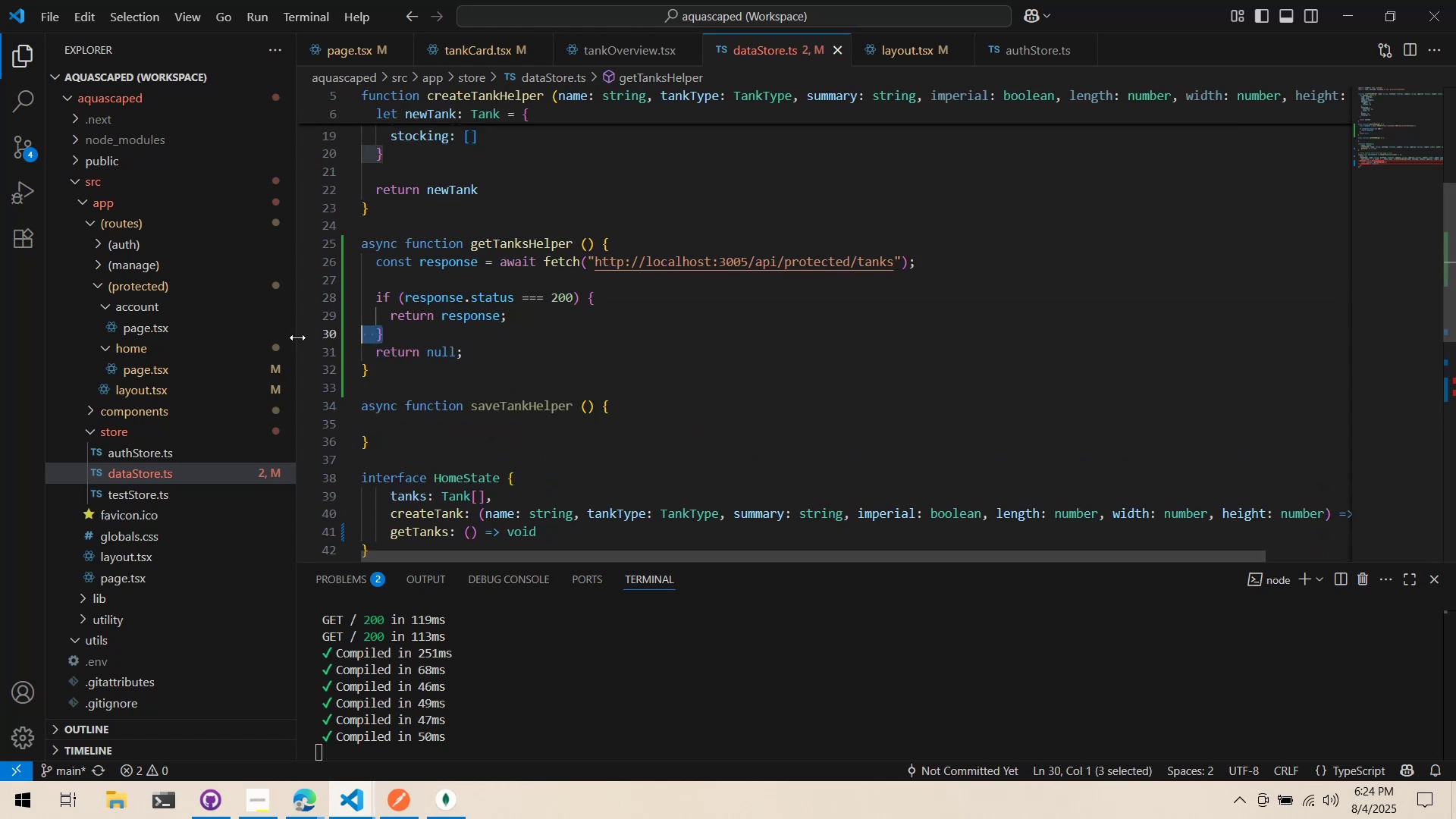 
key(Control+X)
 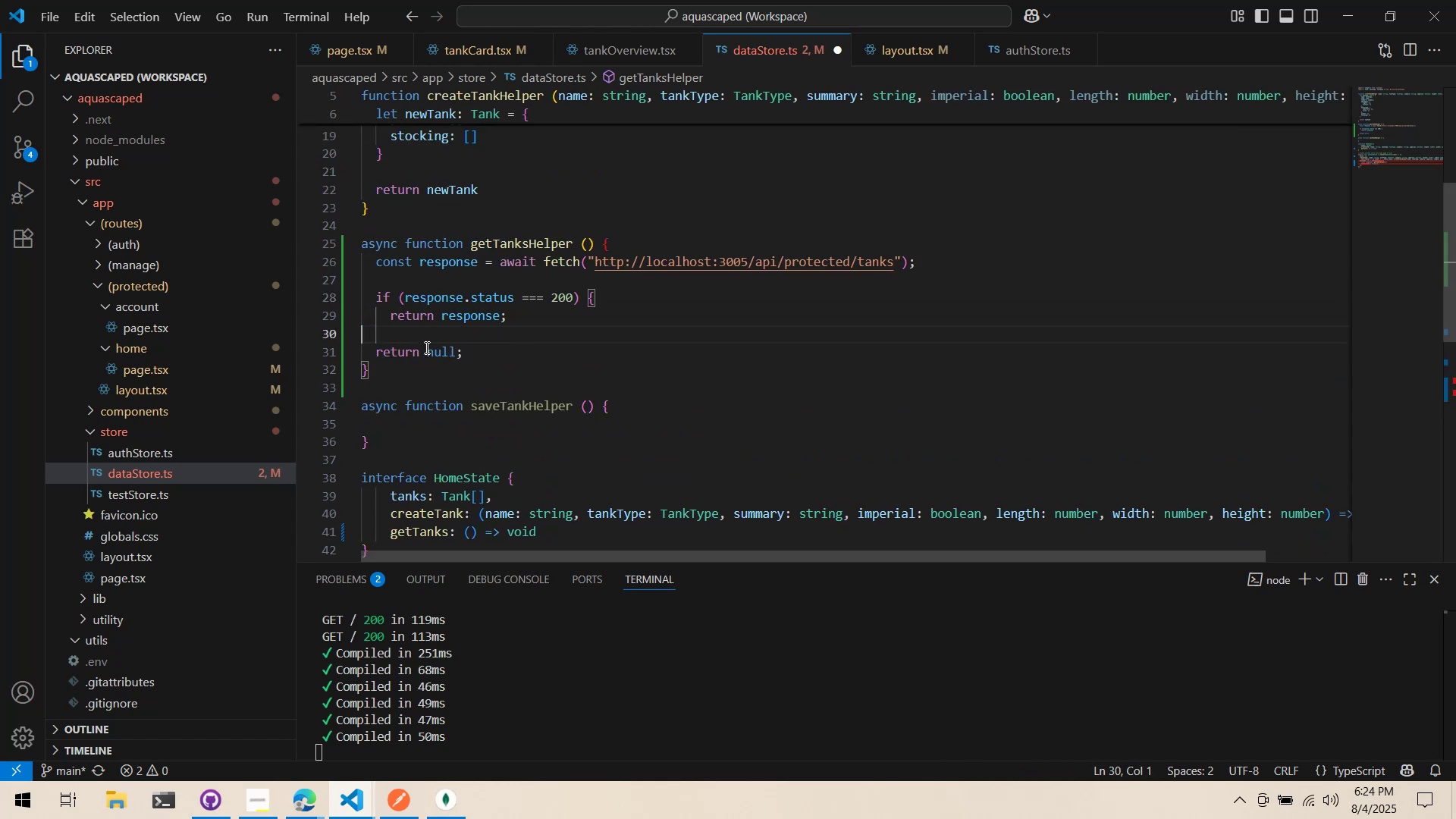 
left_click([422, 357])
 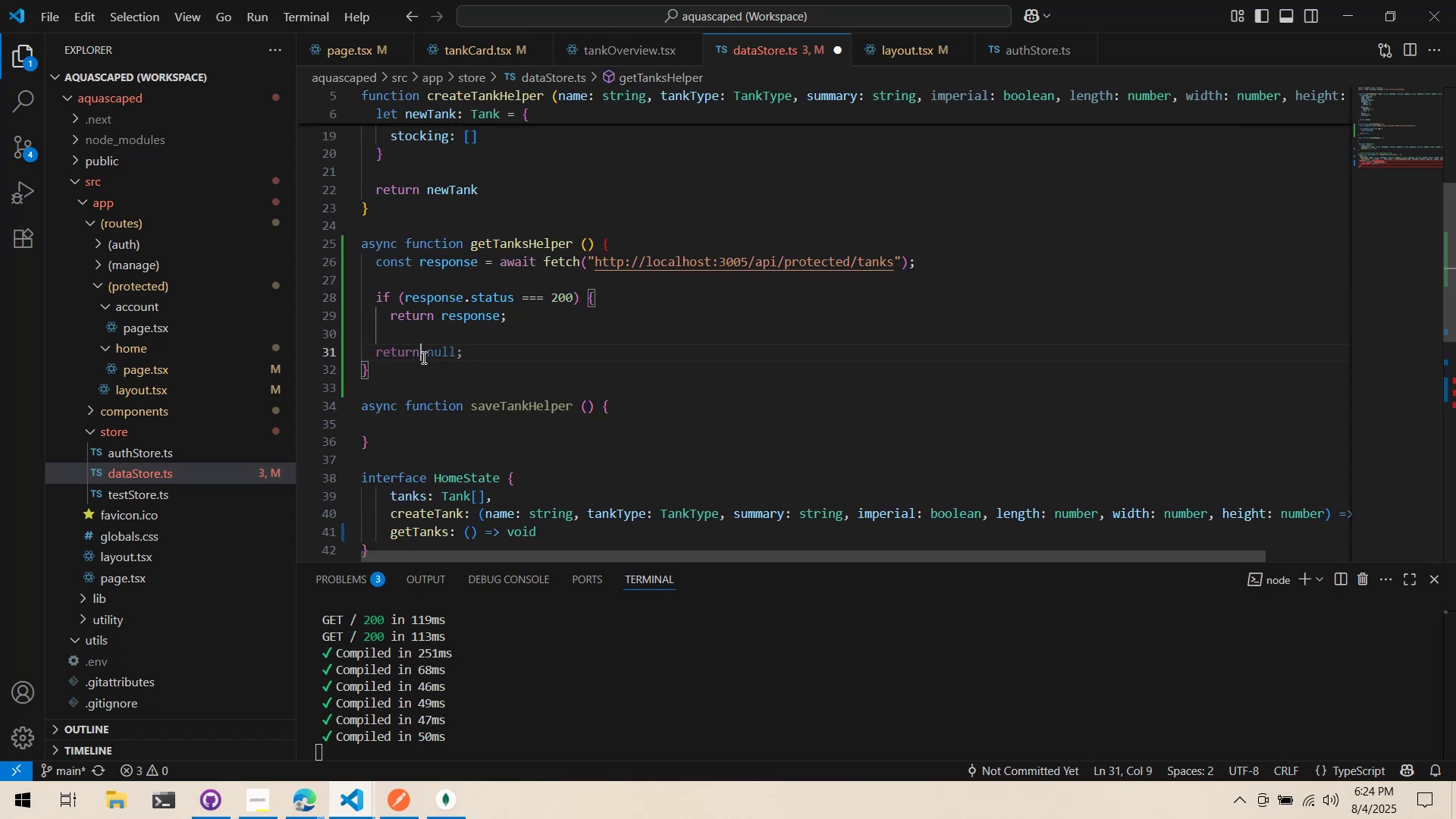 
key(Control+ControlLeft)
 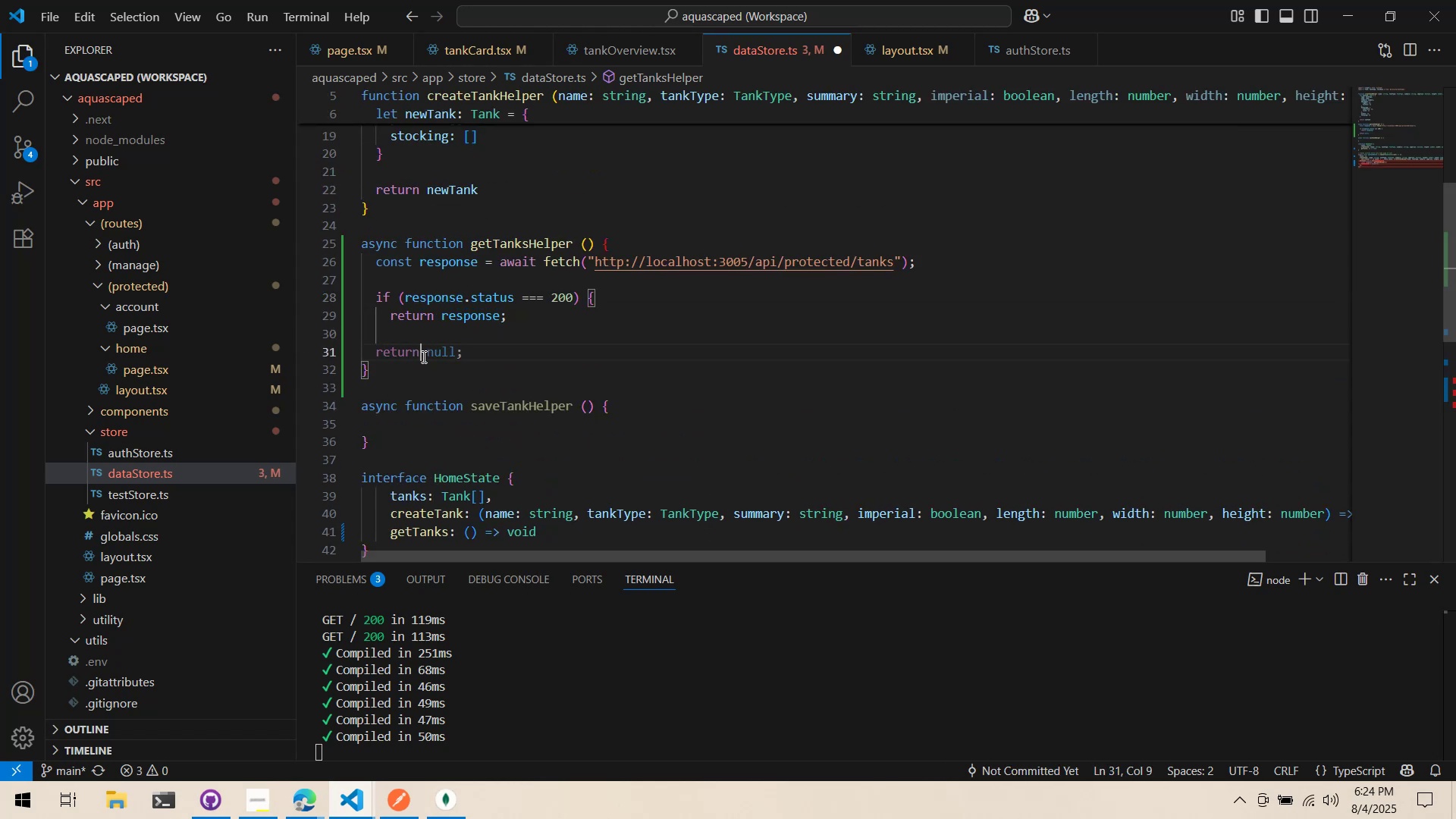 
key(Control+X)
 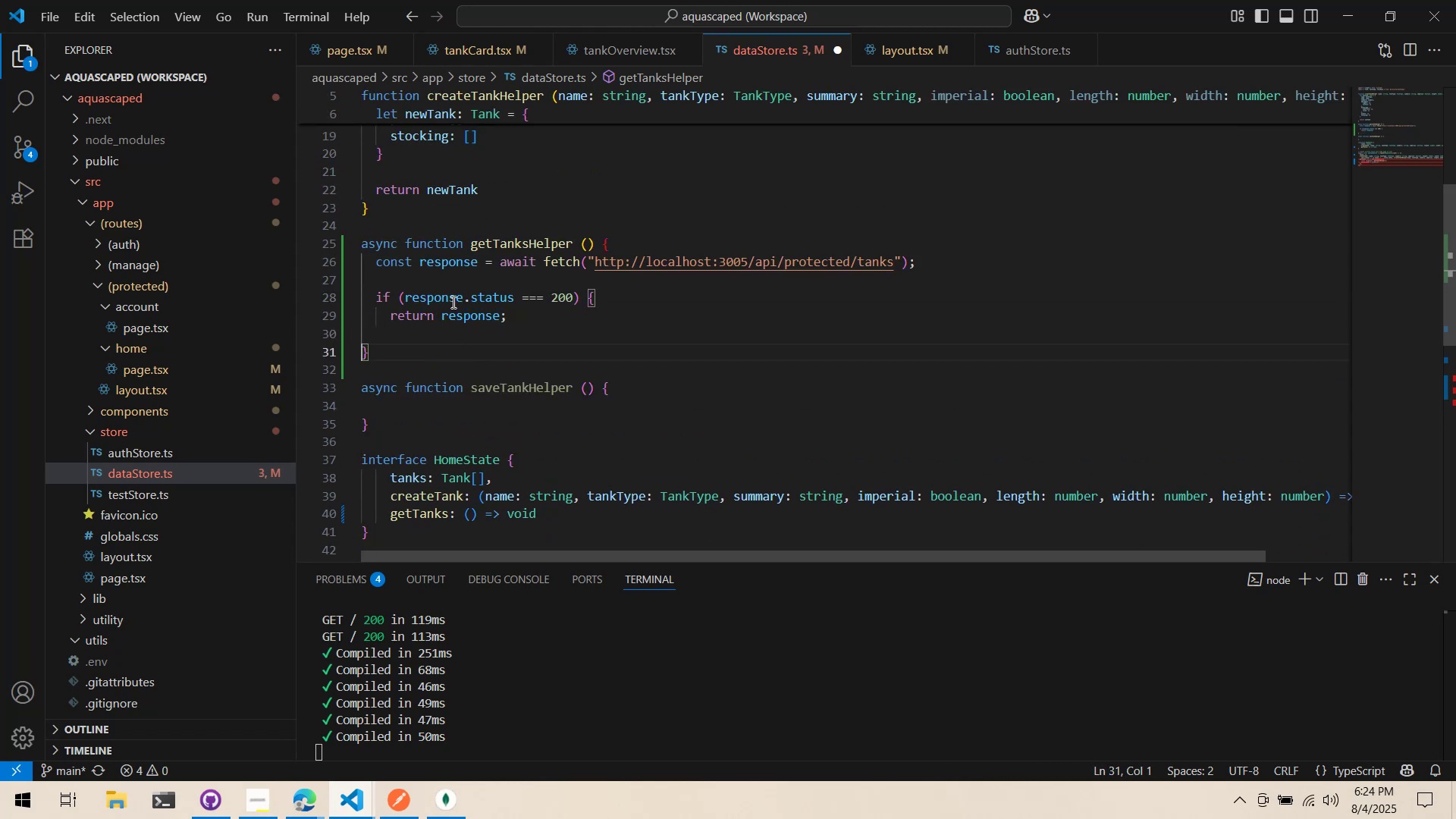 
double_click([452, 301])
 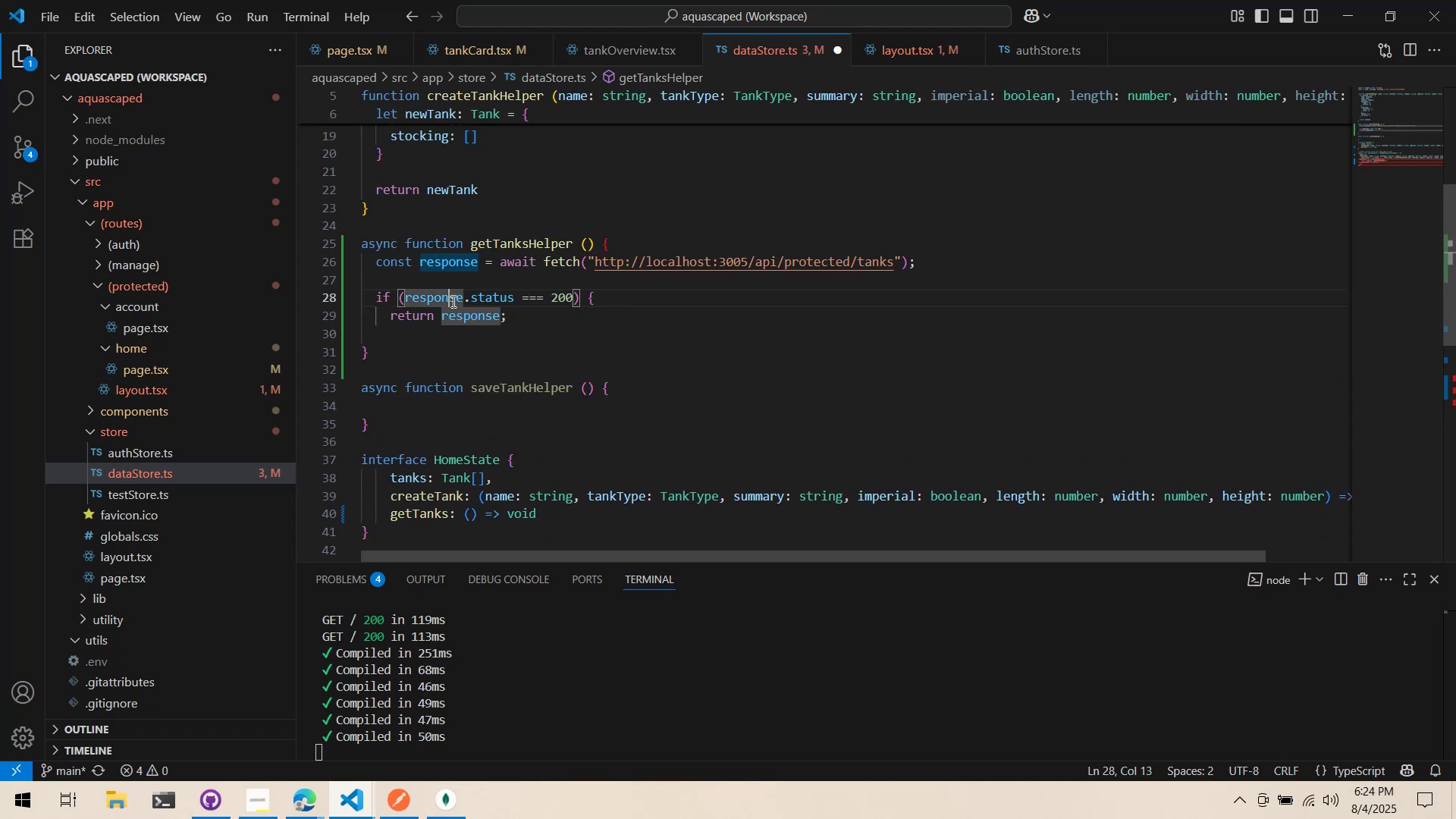 
key(Control+ControlLeft)
 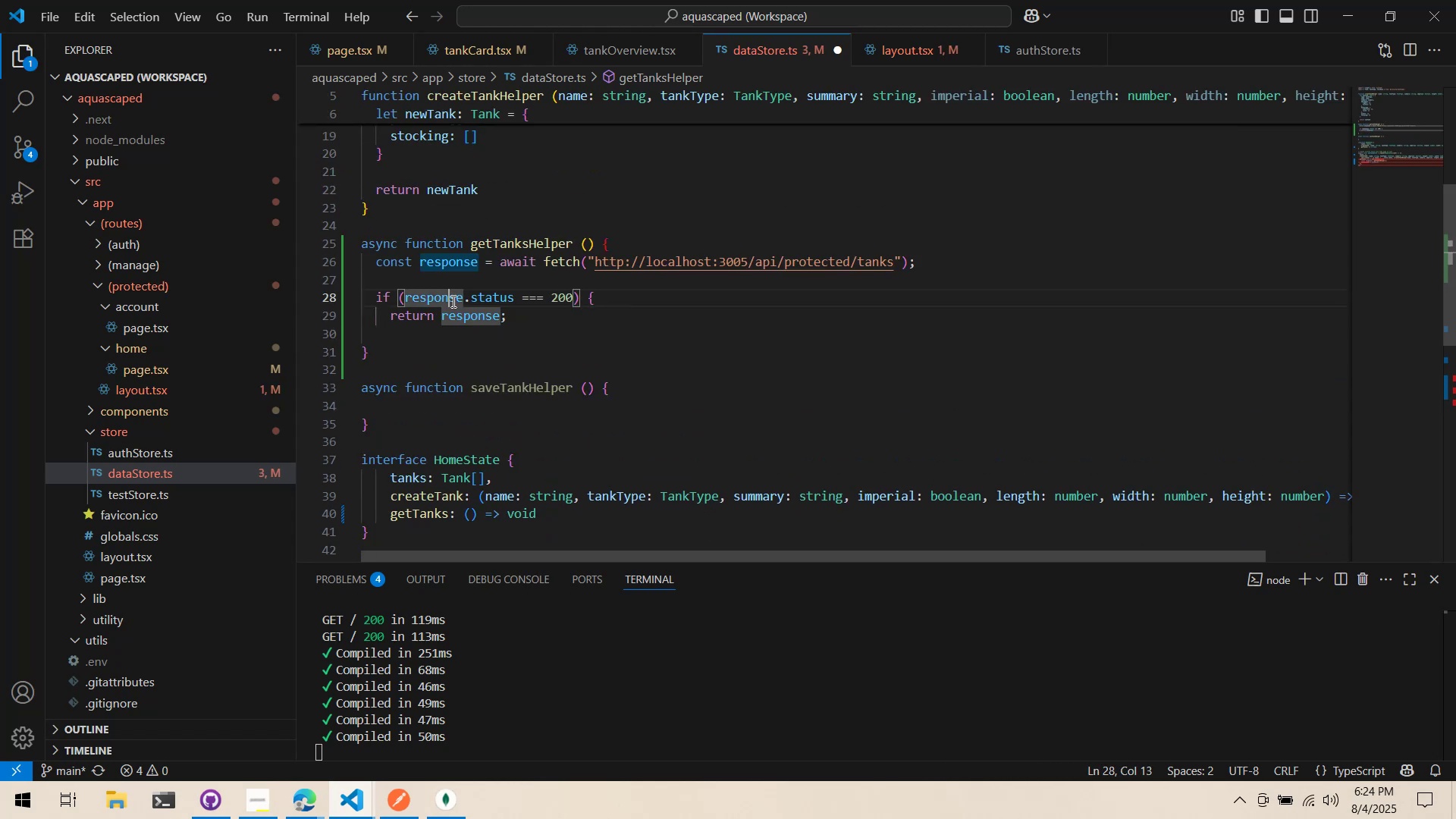 
key(Control+X)
 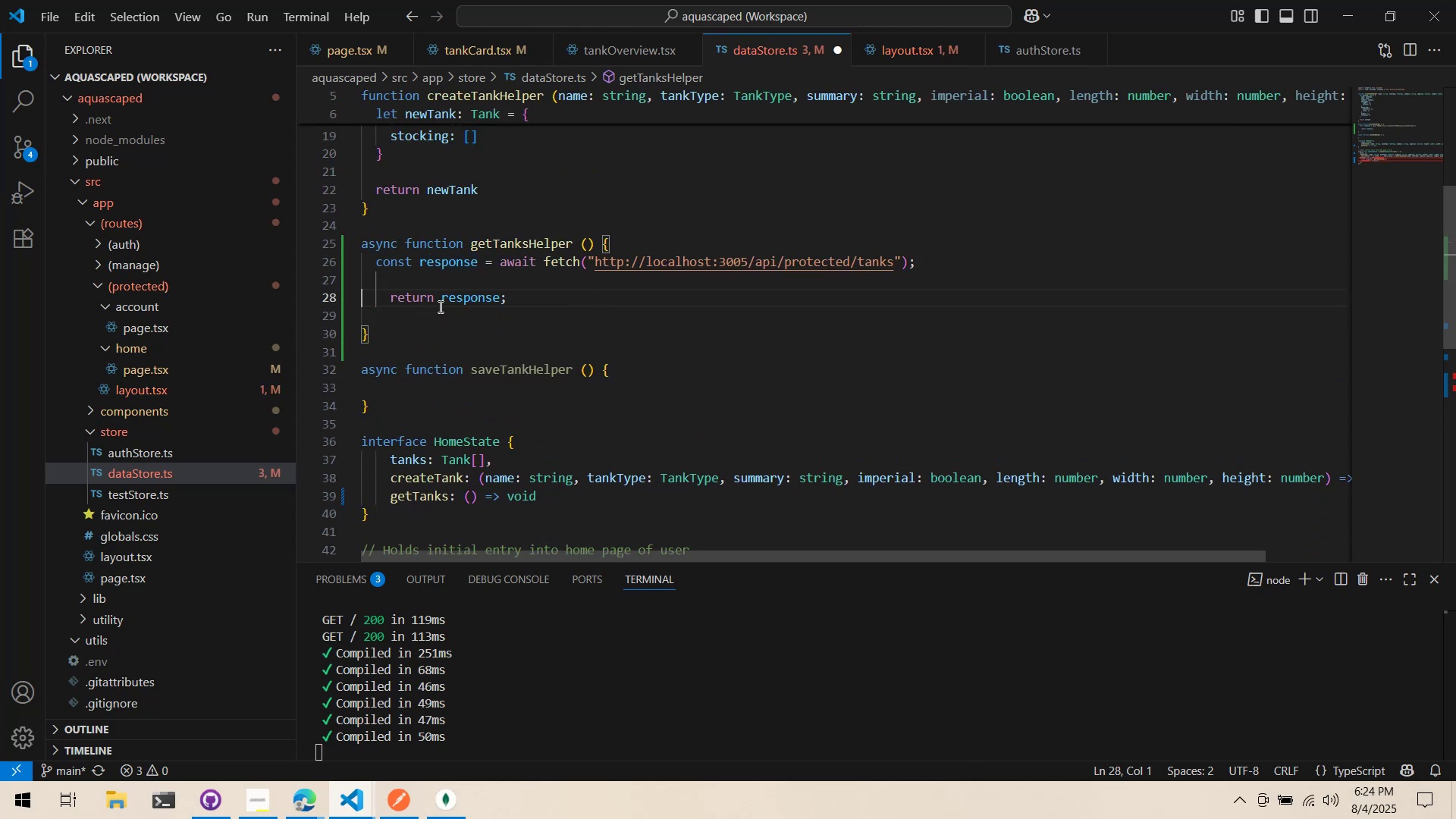 
left_click([441, 298])
 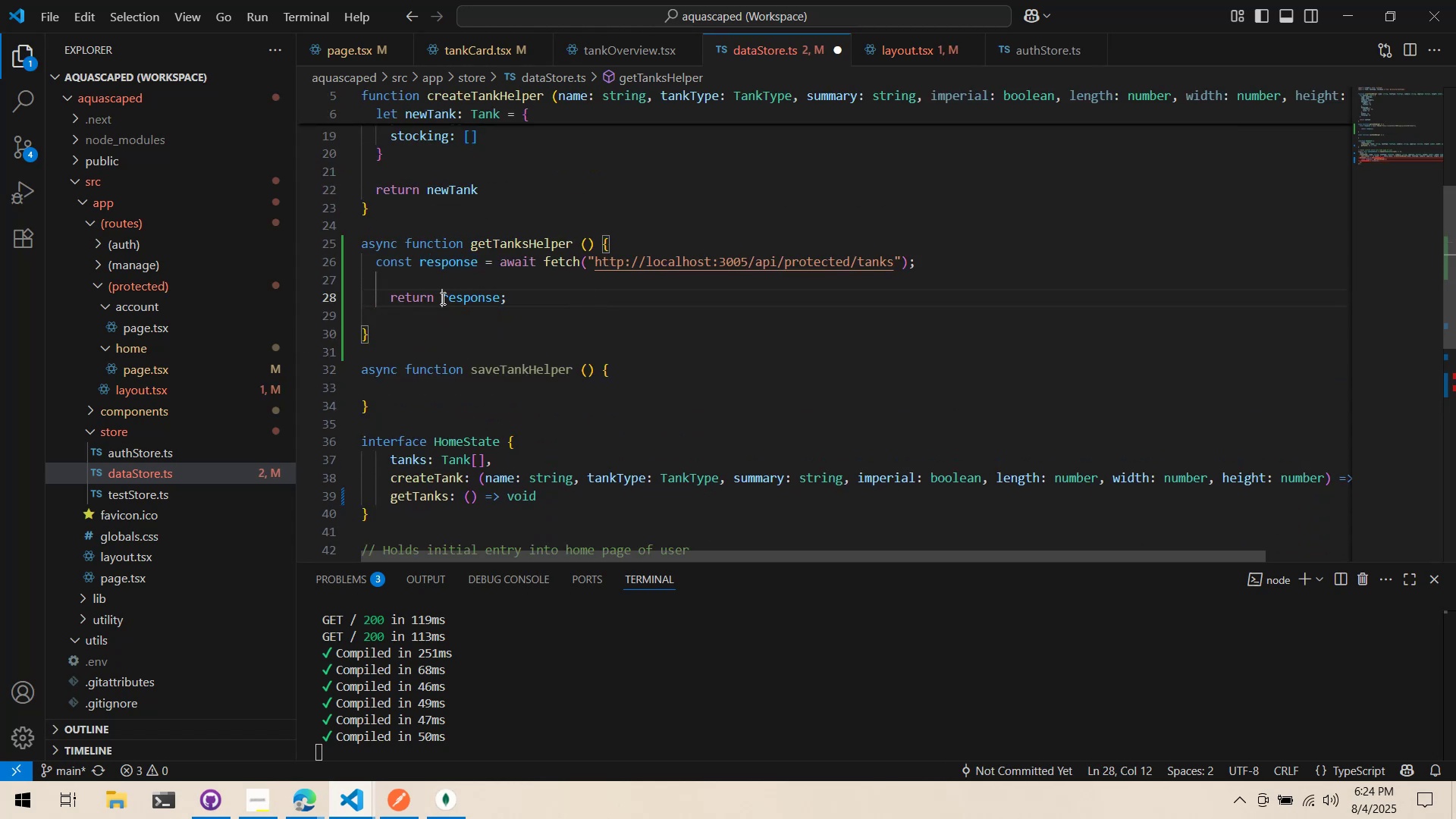 
key(Shift+ShiftLeft)
 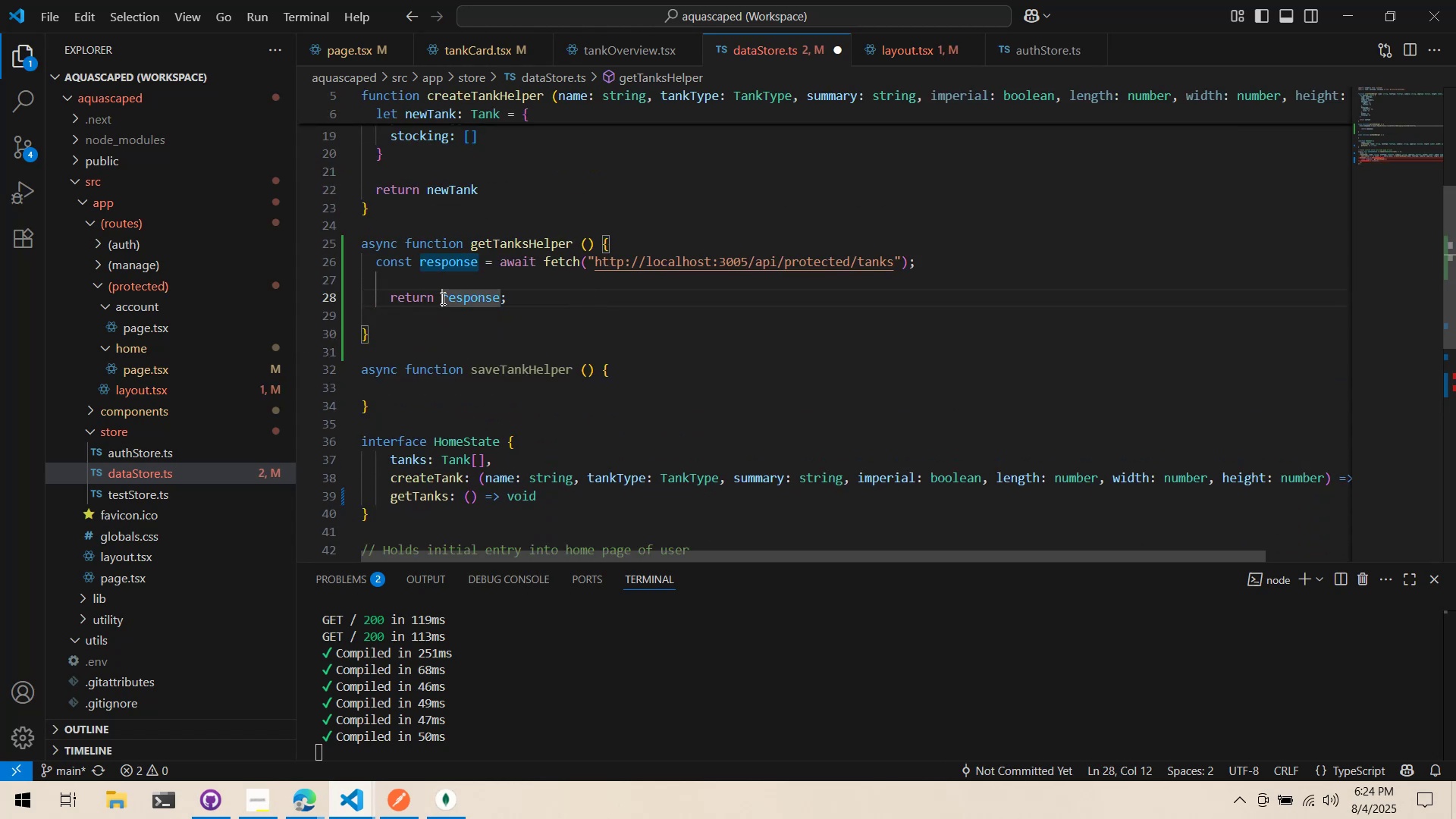 
key(Shift+Tab)
 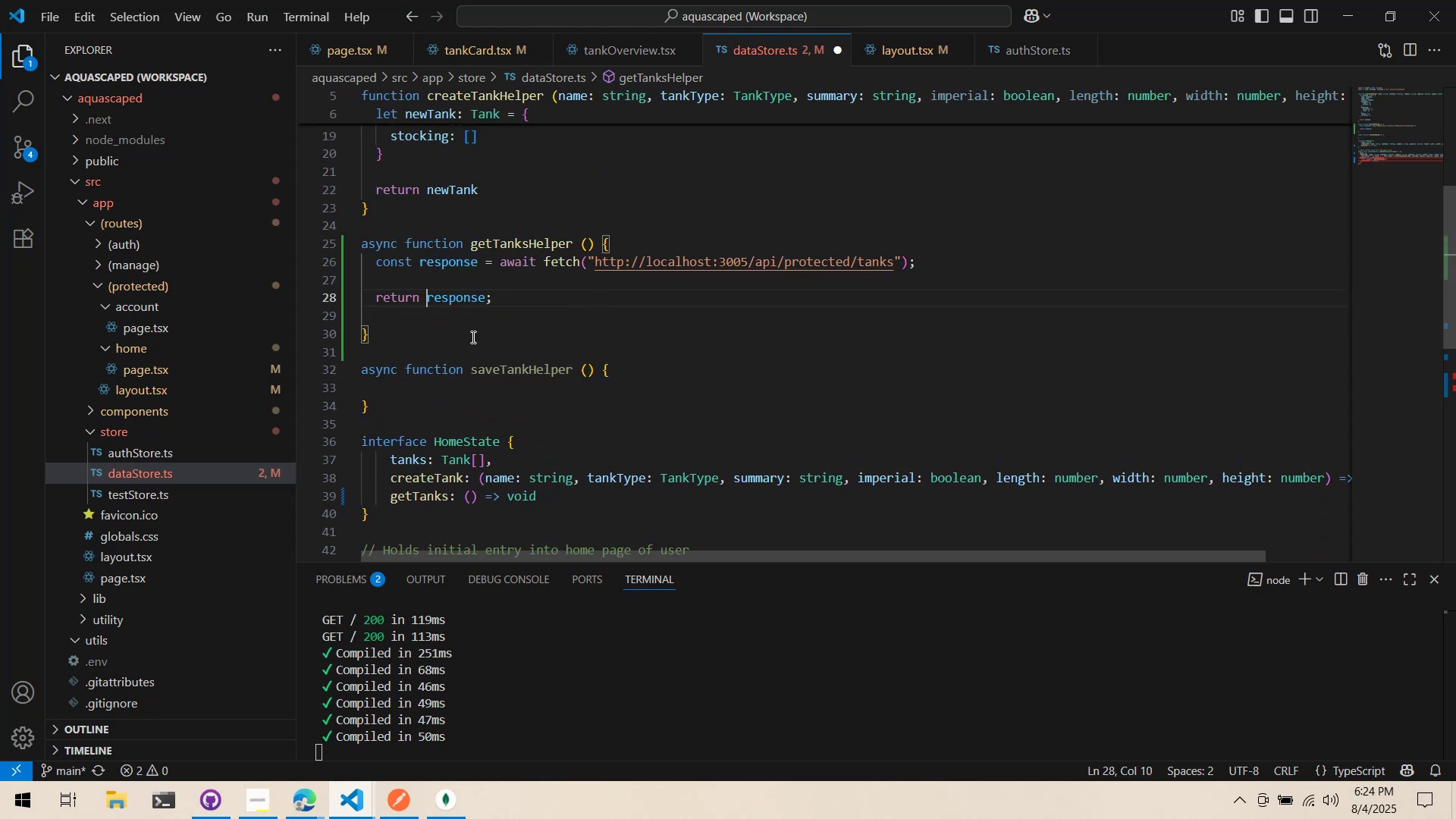 
scroll: coordinate [499, 374], scroll_direction: down, amount: 5.0
 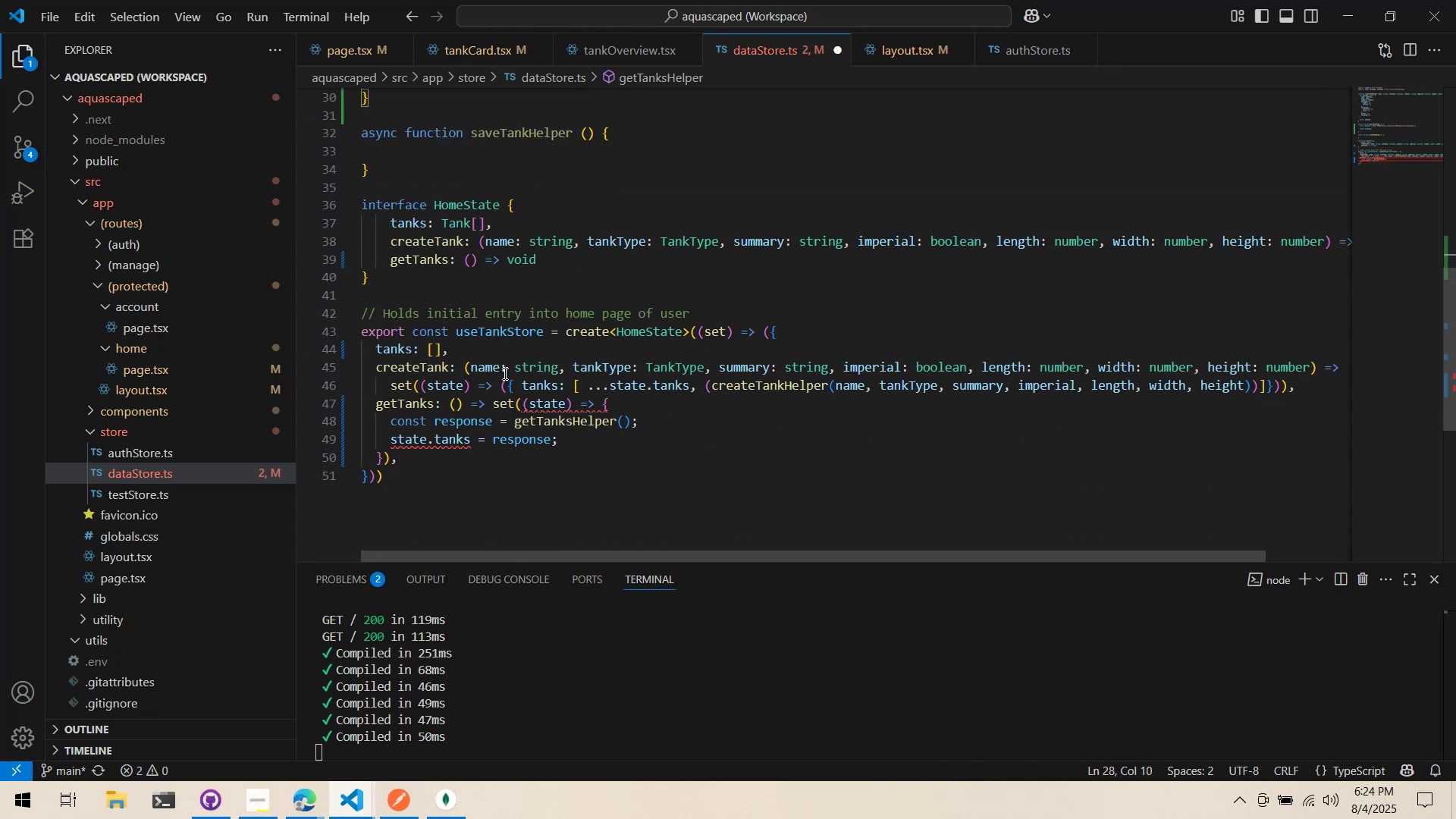 
scroll: coordinate [519, 369], scroll_direction: up, amount: 5.0
 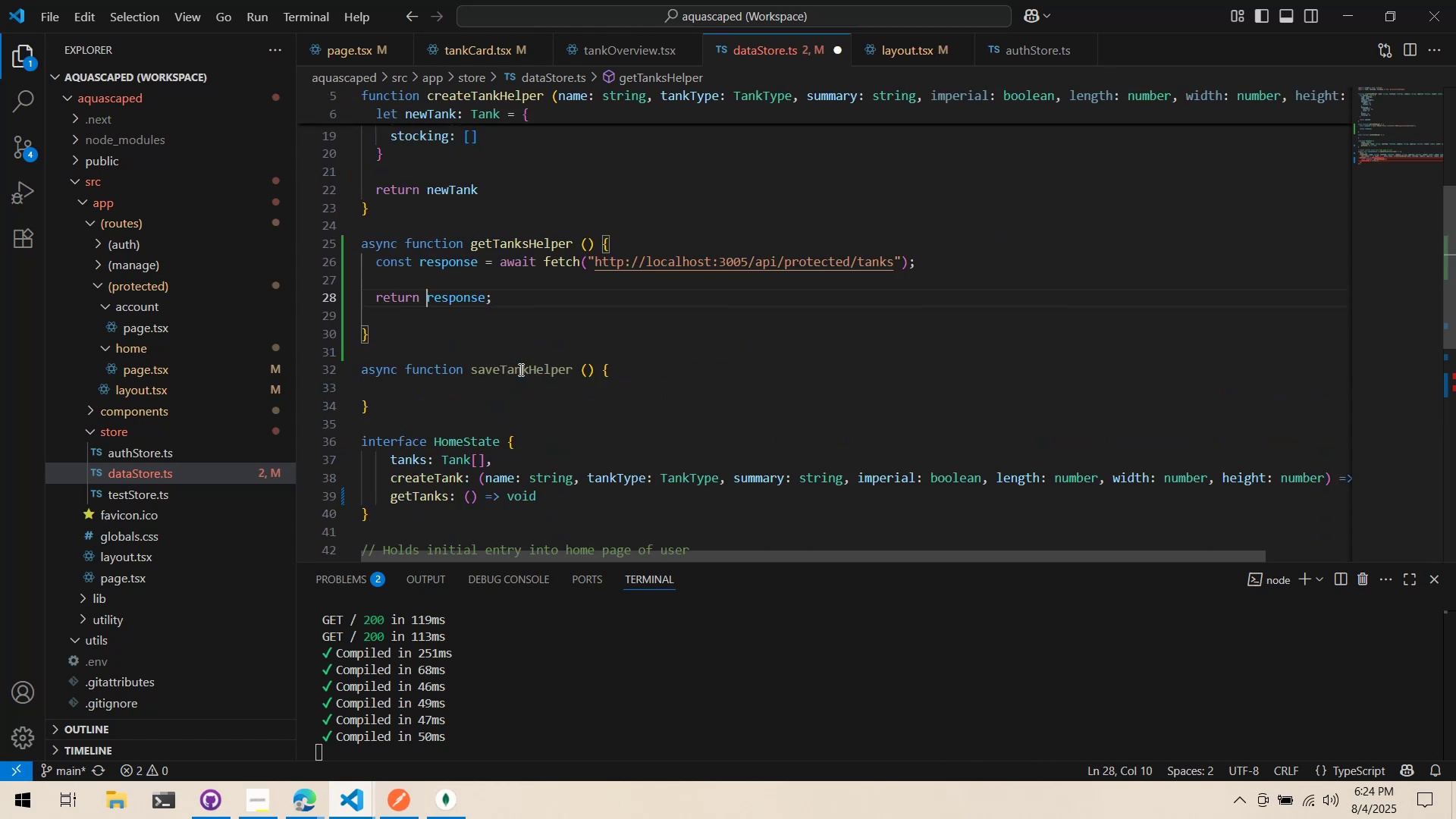 
key(Control+ControlLeft)
 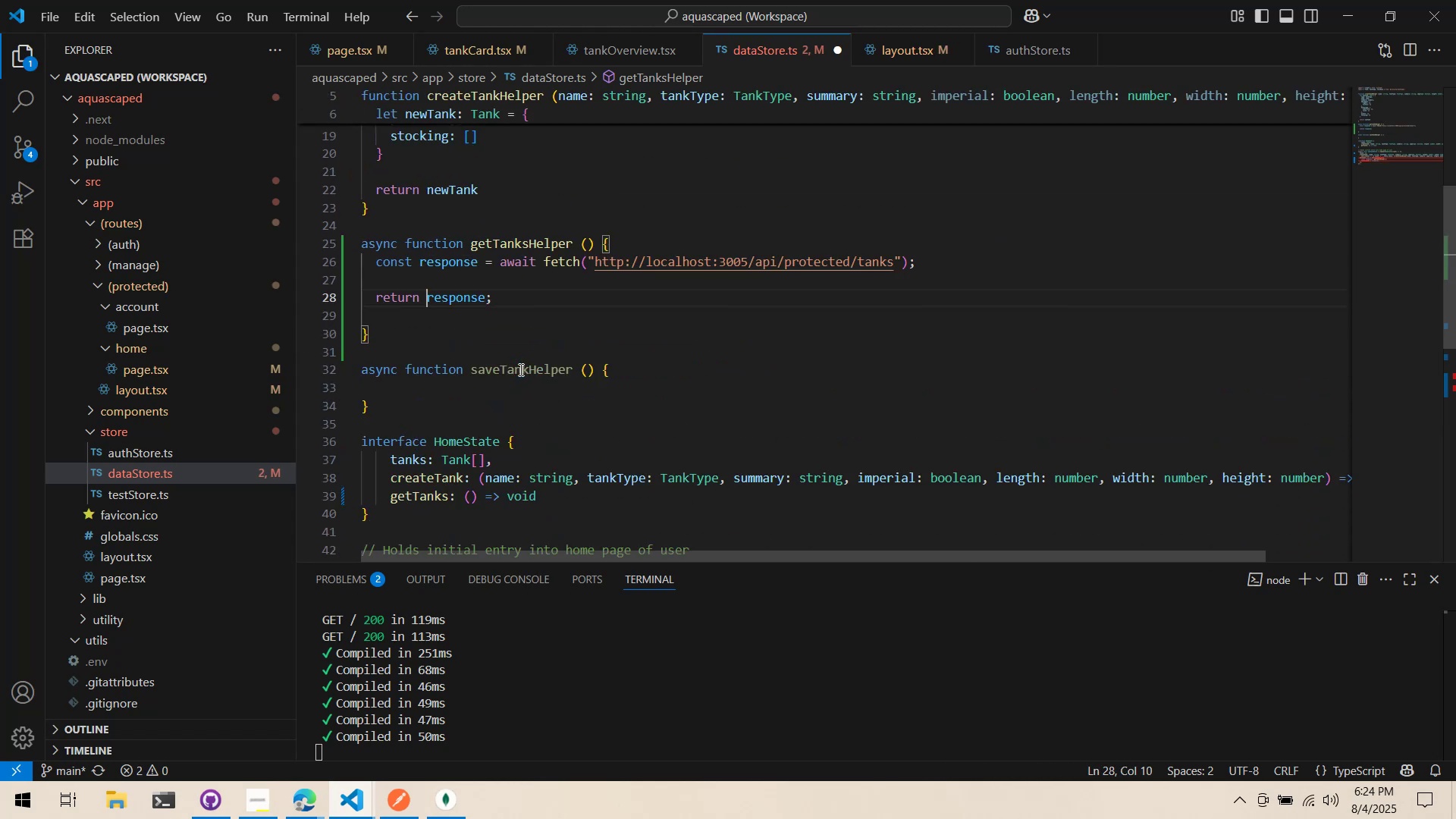 
key(Control+S)
 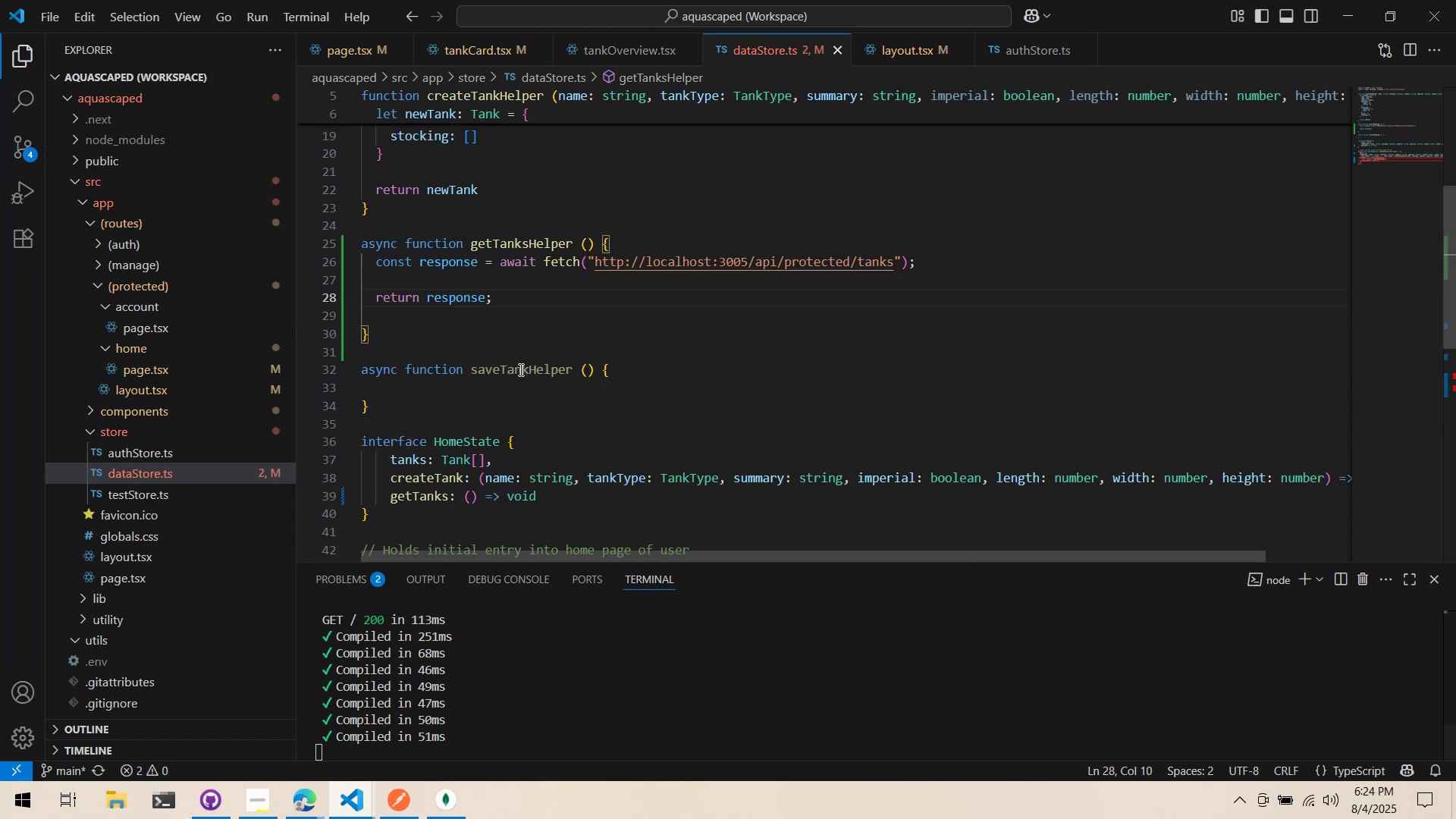 
scroll: coordinate [519, 369], scroll_direction: down, amount: 5.0
 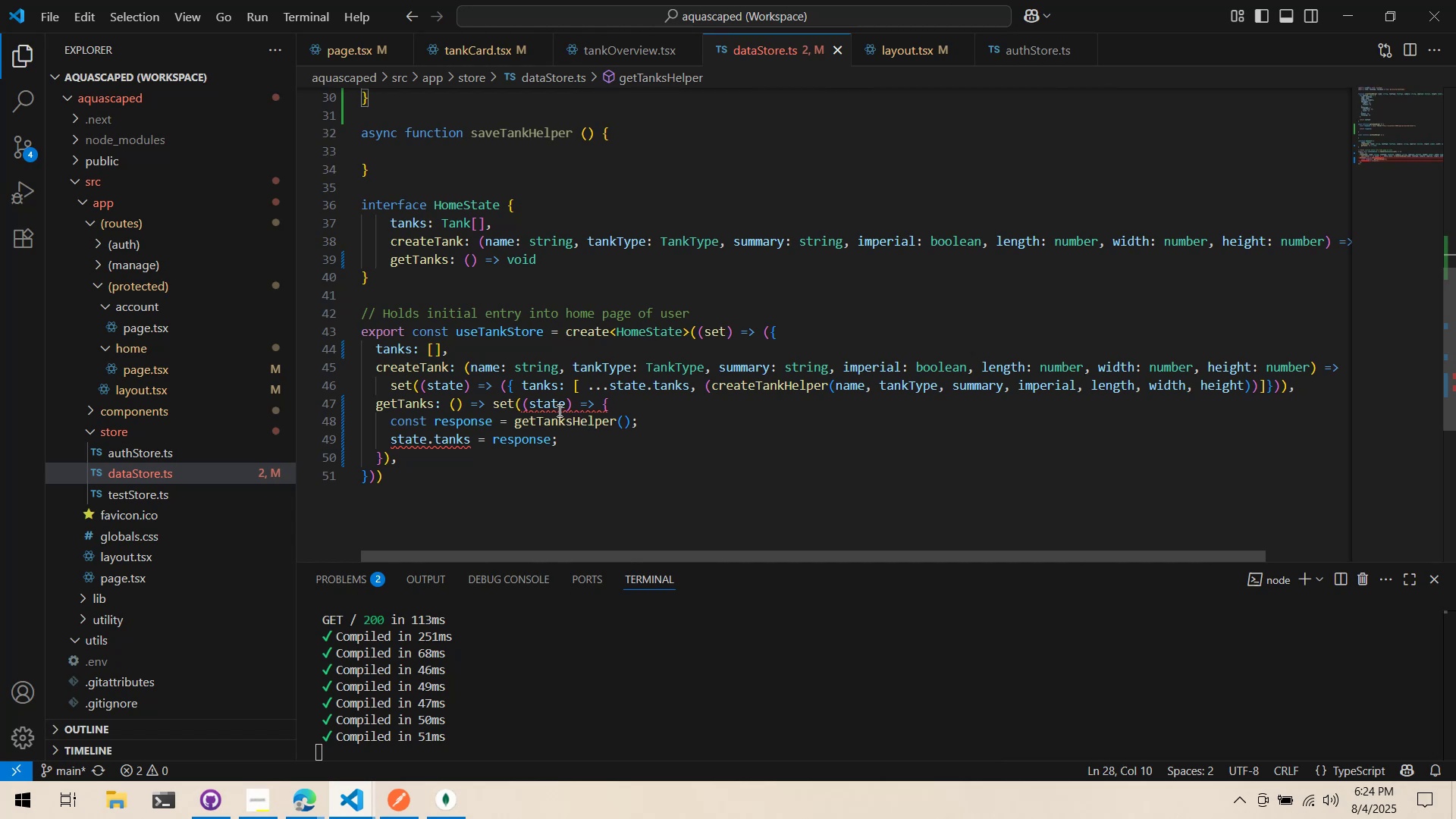 
mouse_move([457, 448])
 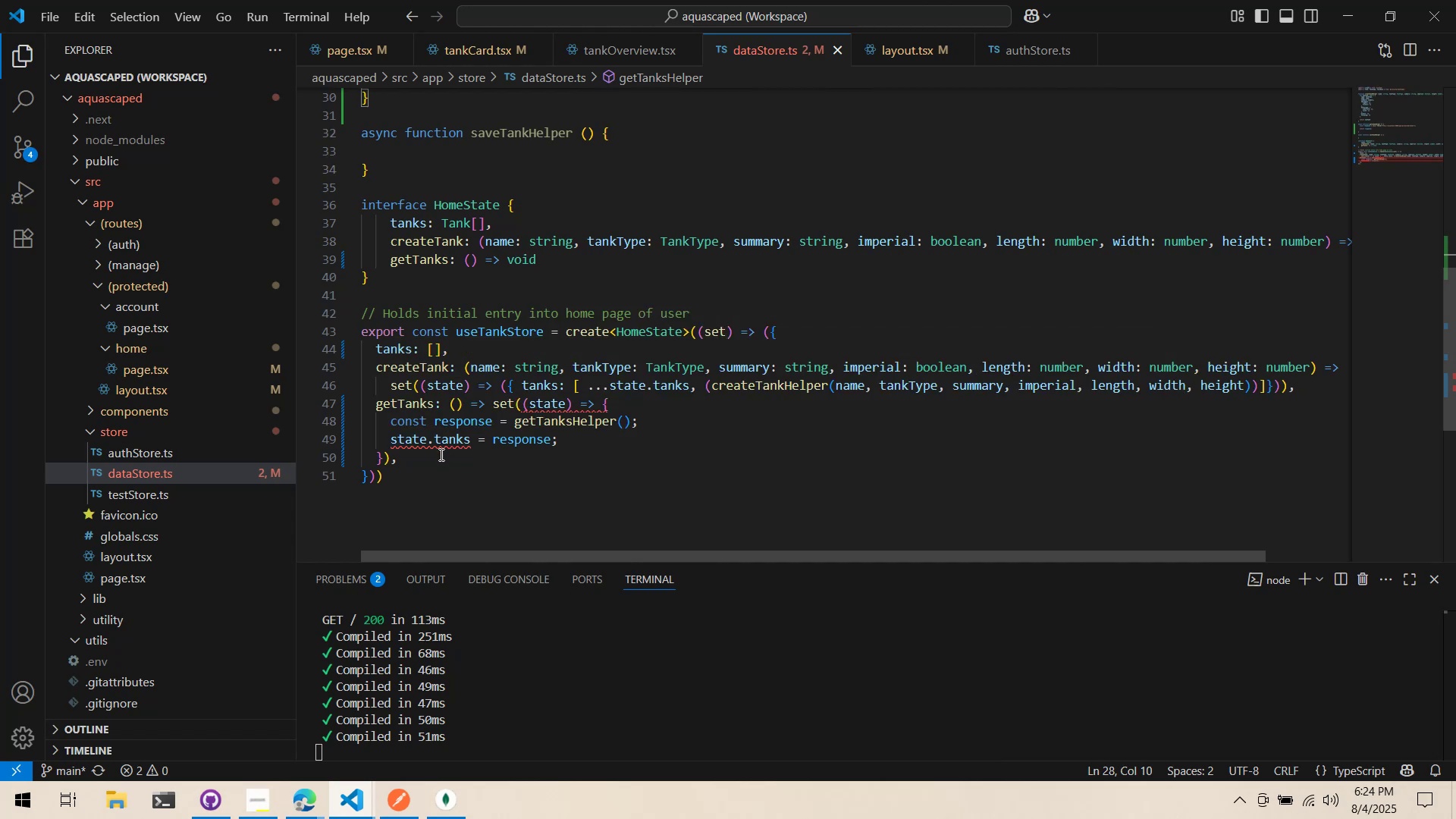 
mouse_move([439, 450])
 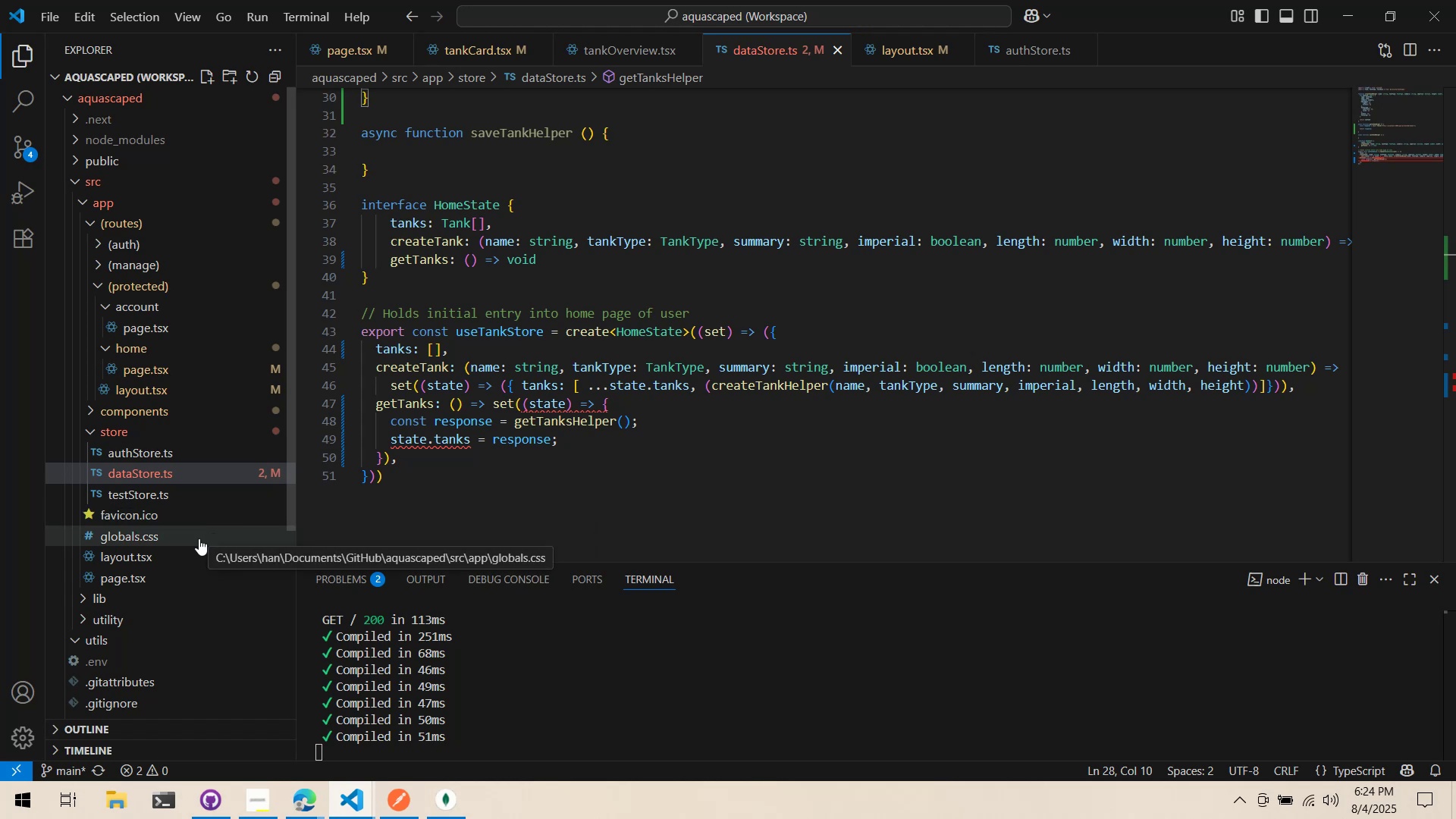 
wait(31.58)
 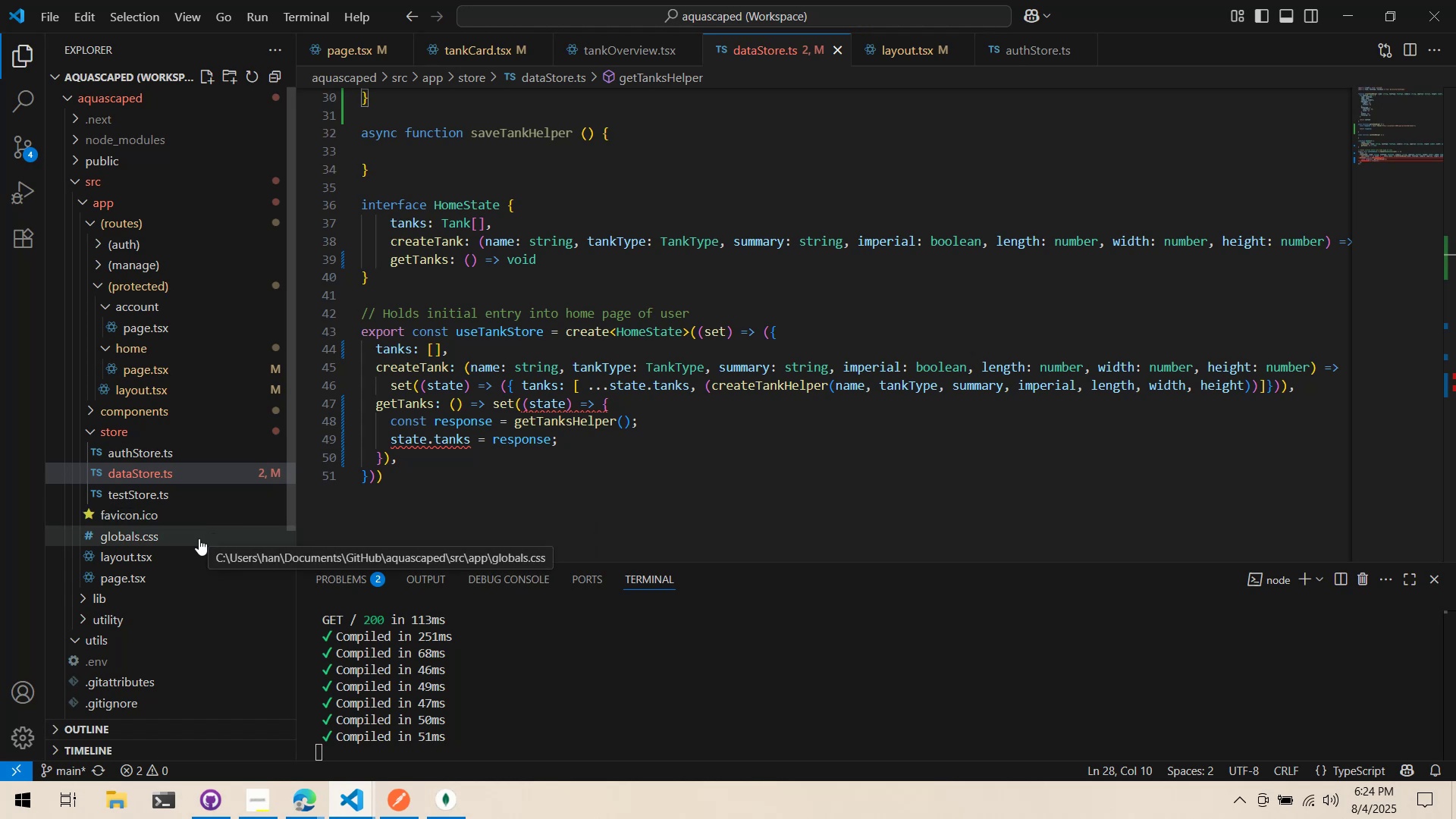 
mouse_move([538, 416])
 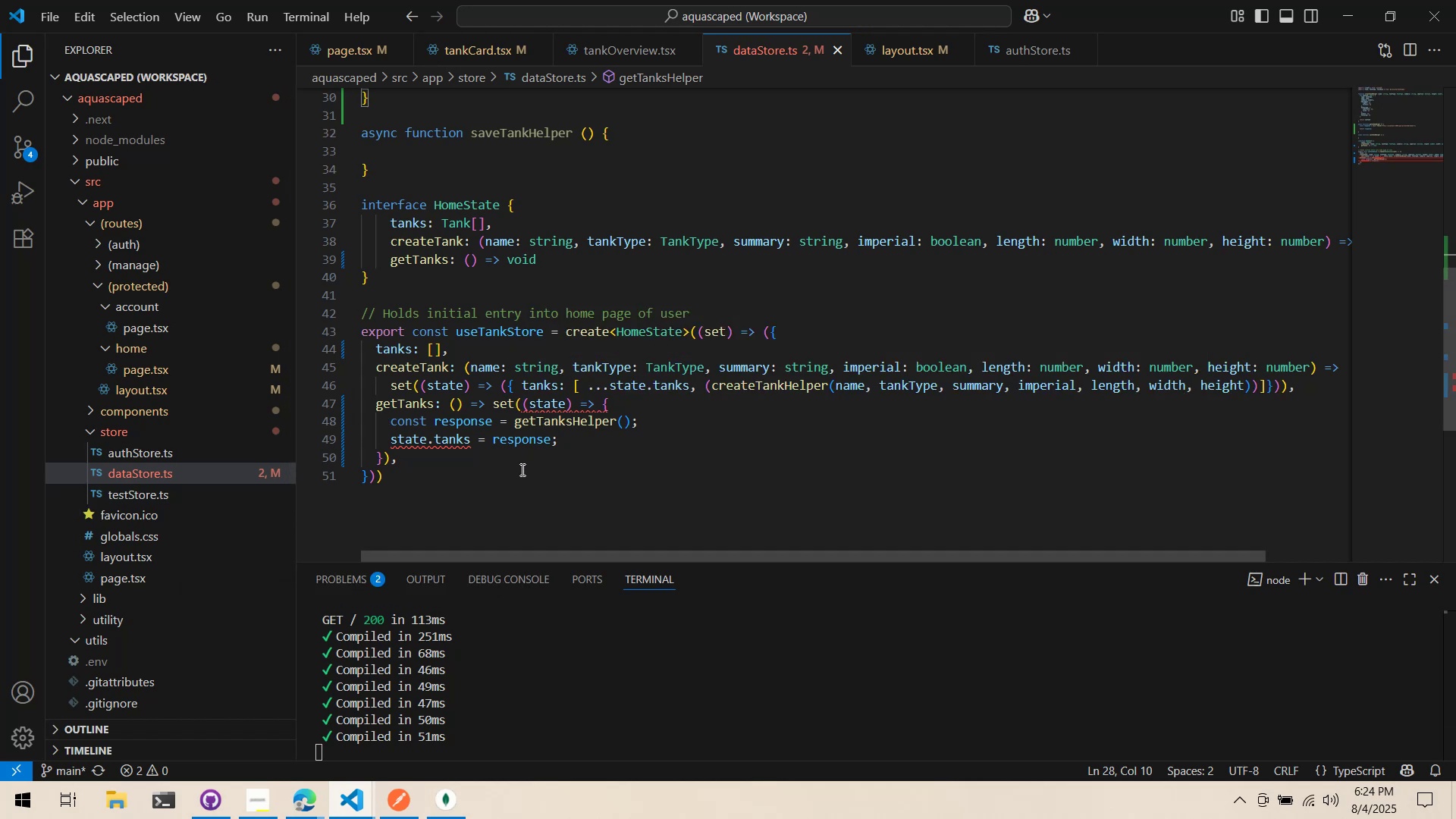 
key(Alt+AltLeft)
 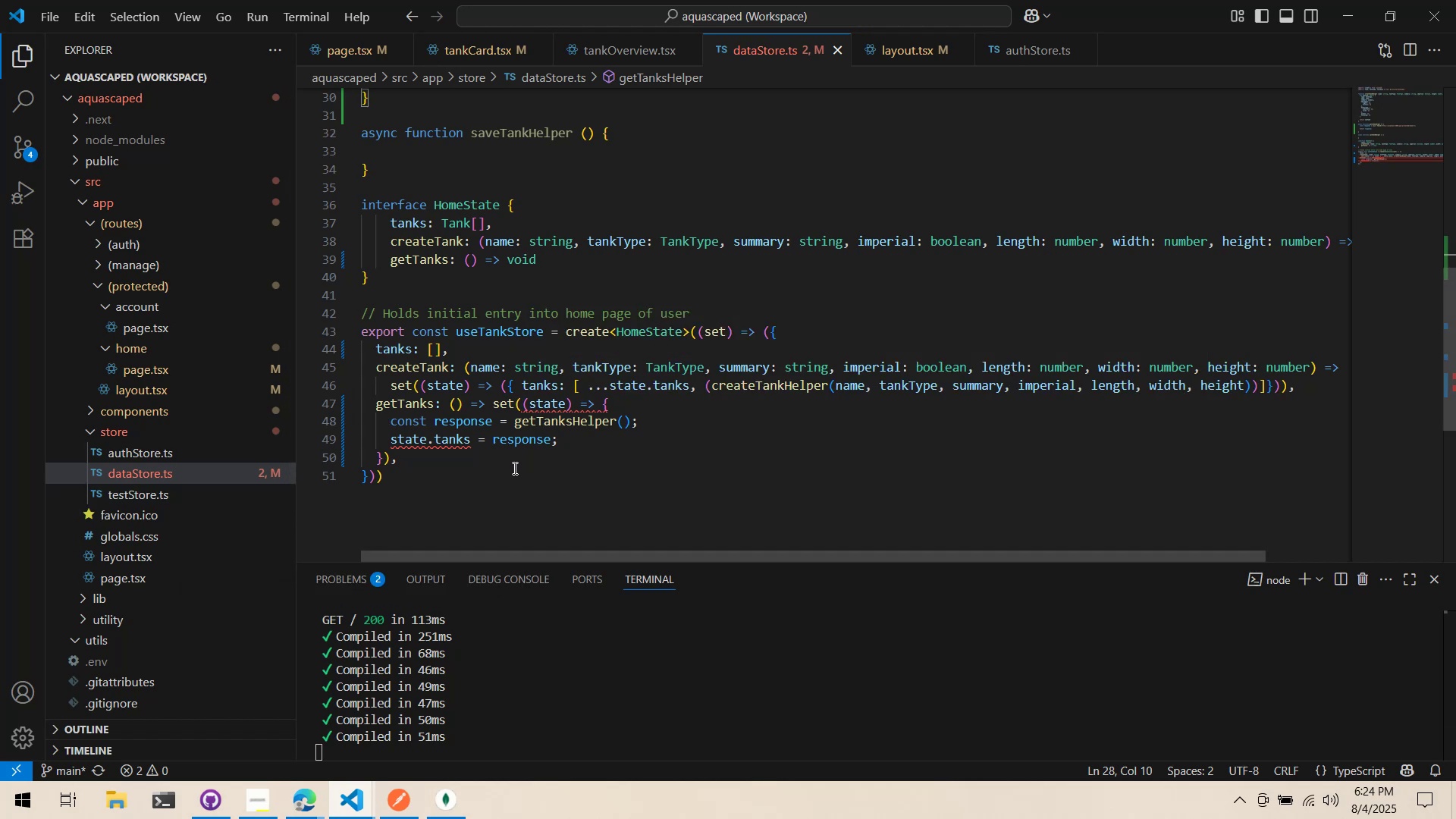 
key(Alt+Tab)
 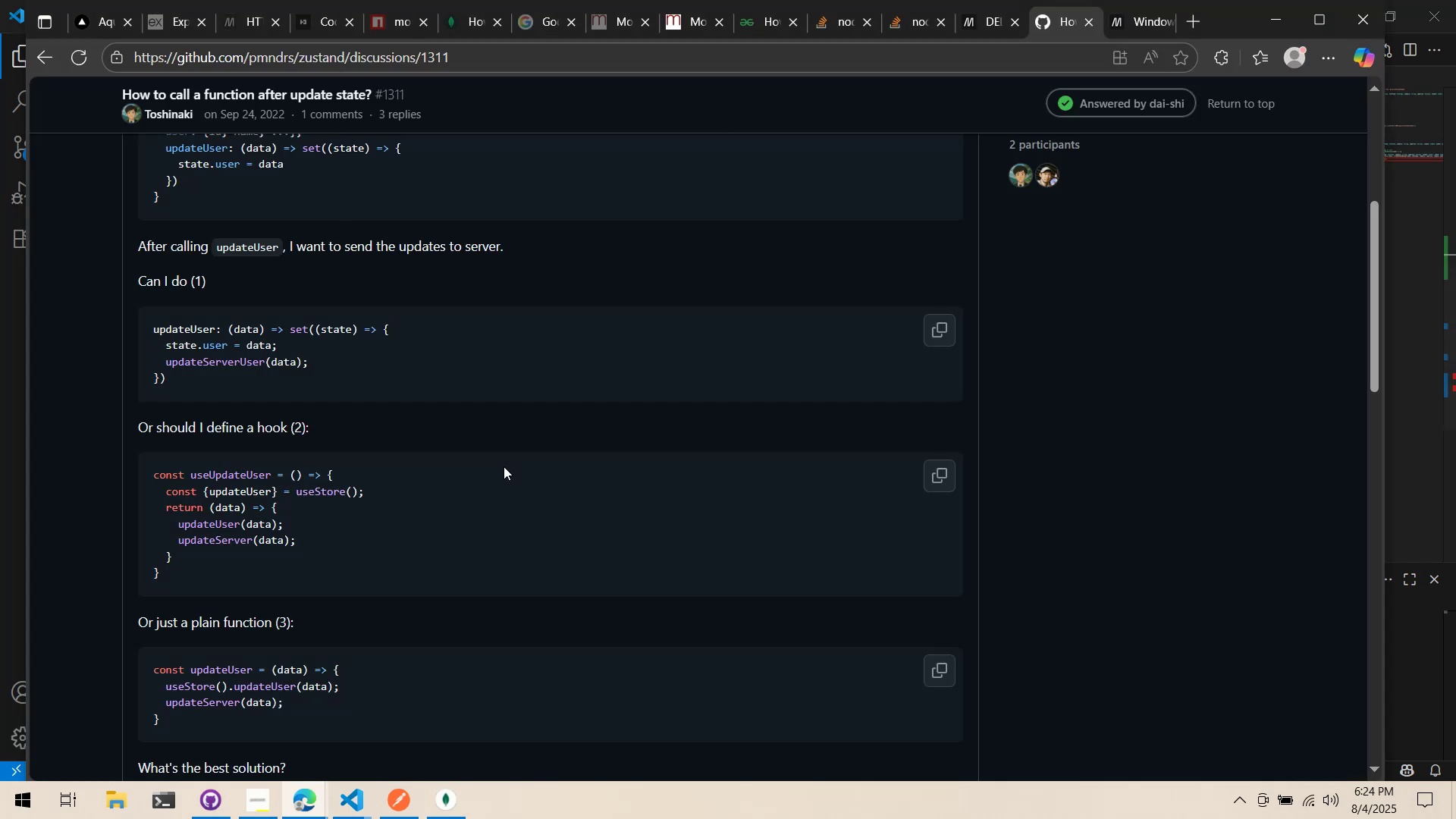 
key(Alt+AltLeft)
 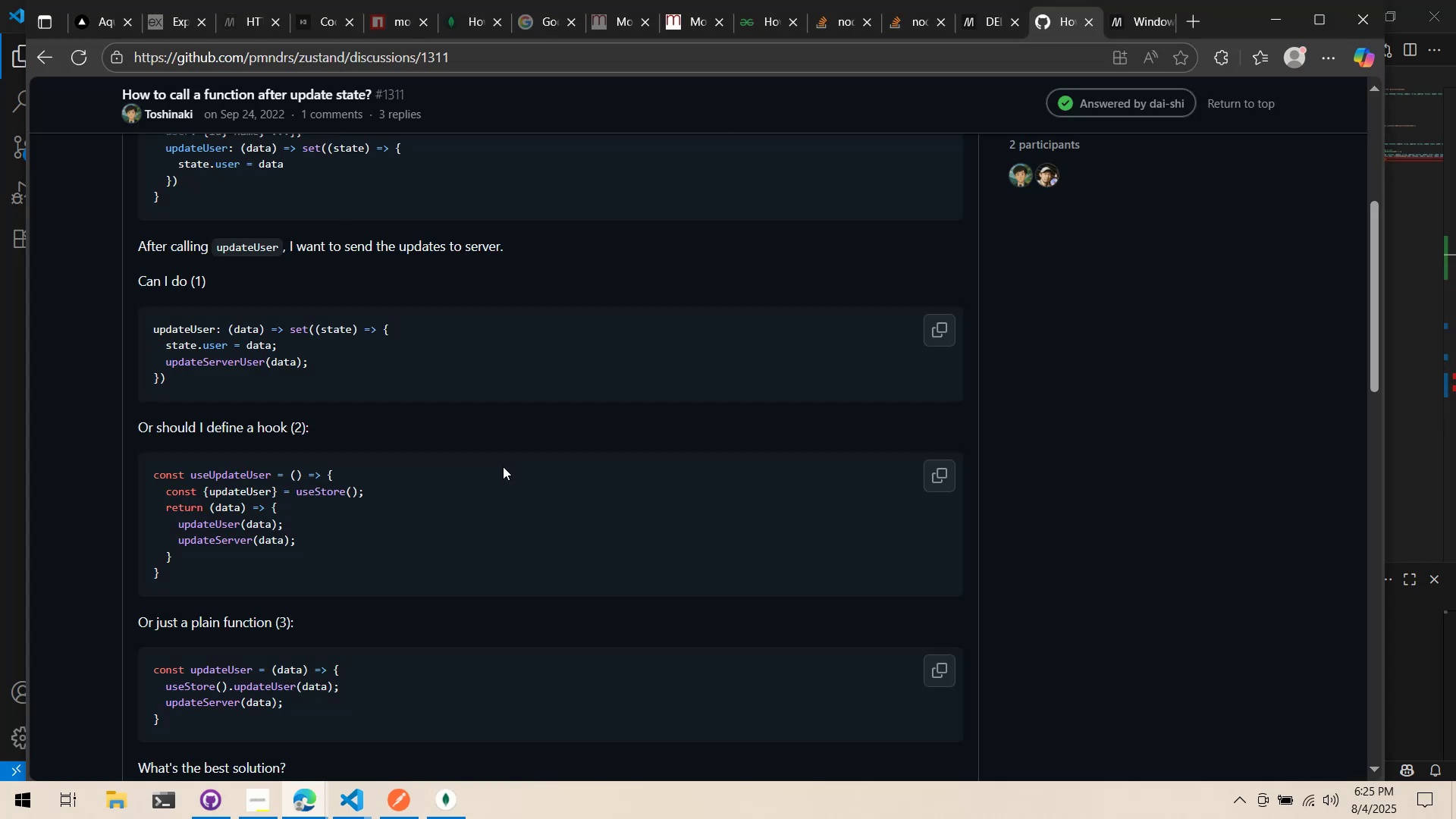 
key(Alt+Tab)
 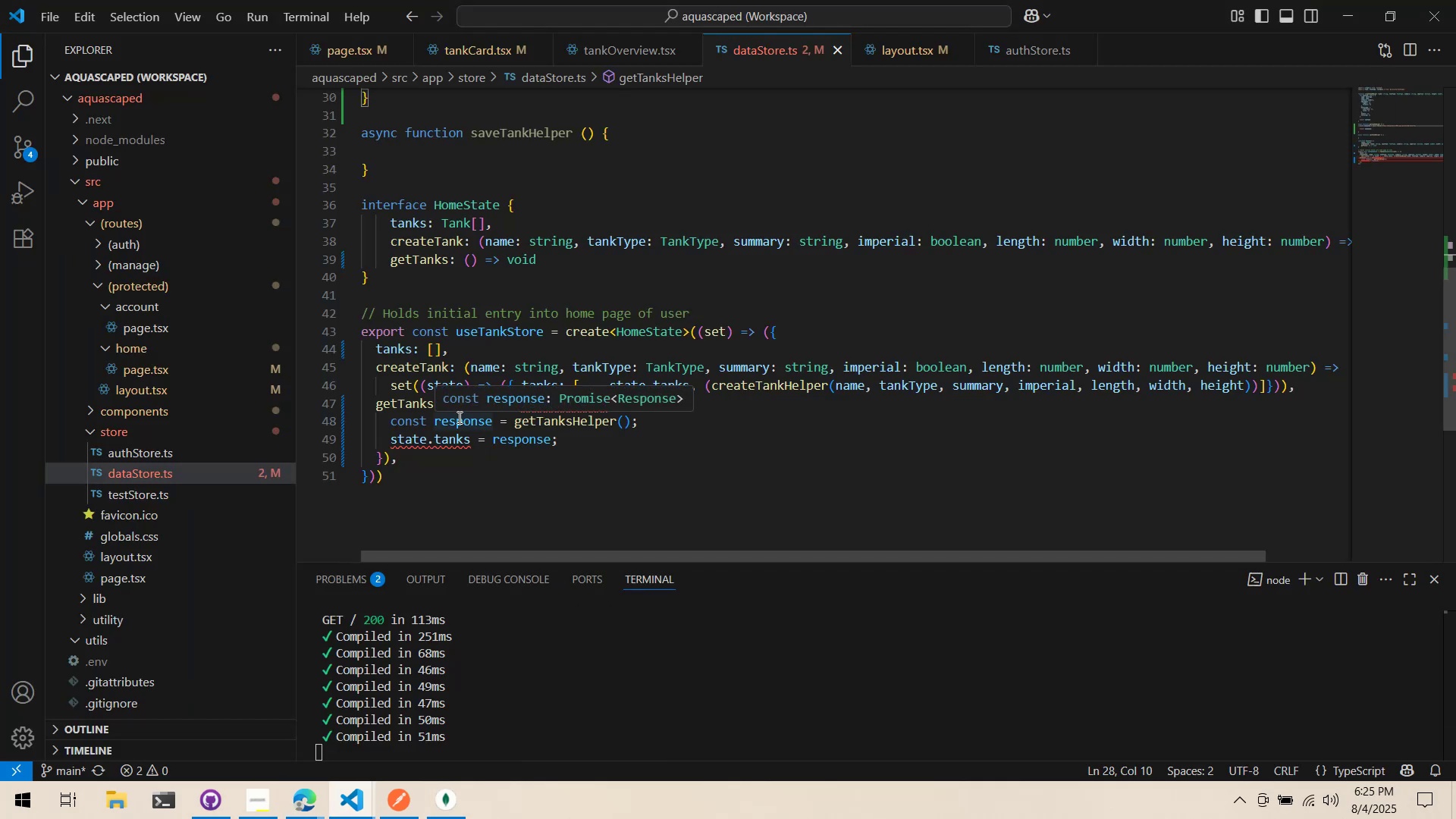 
left_click([457, 468])
 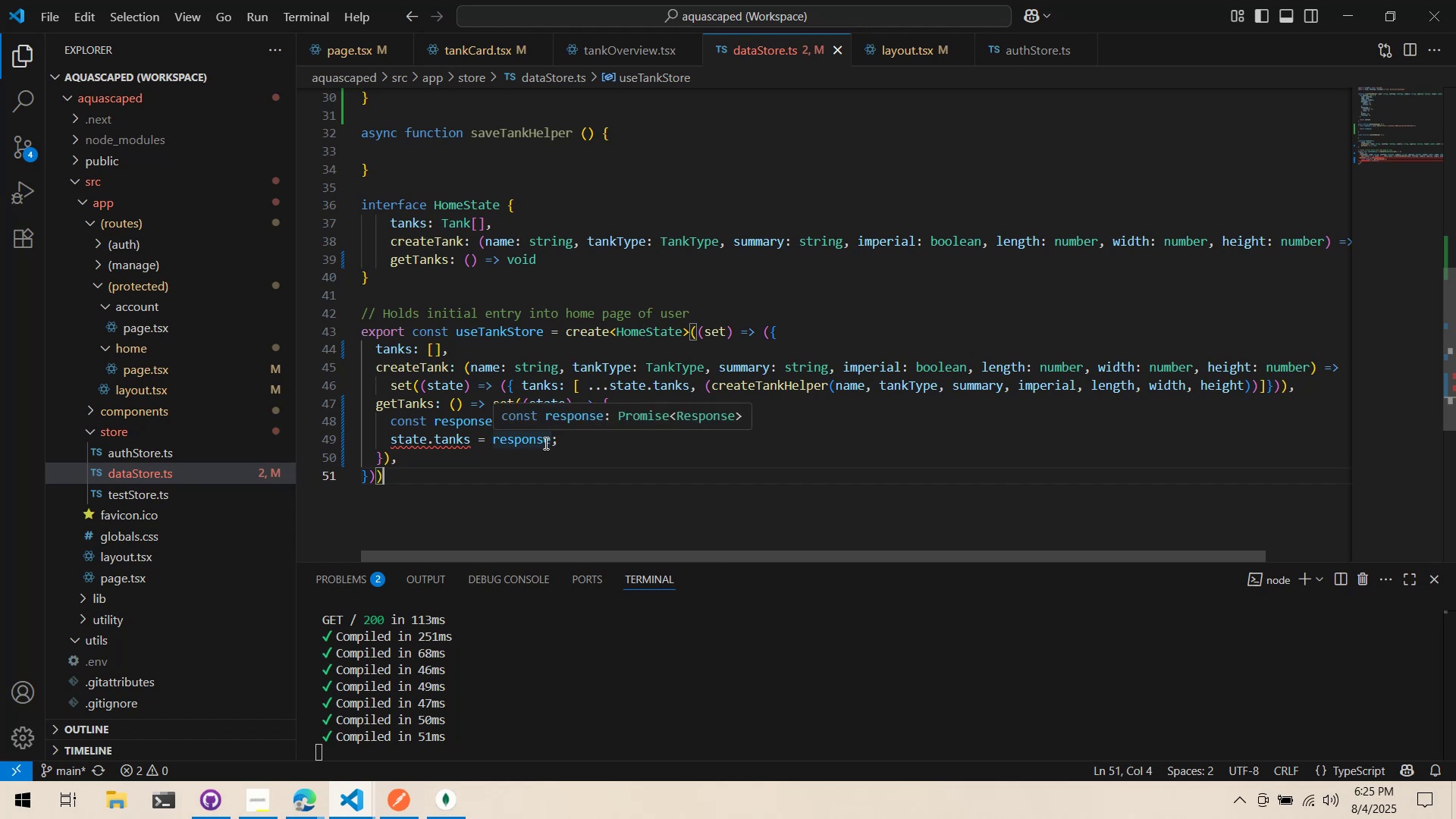 
mouse_move([519, 458])
 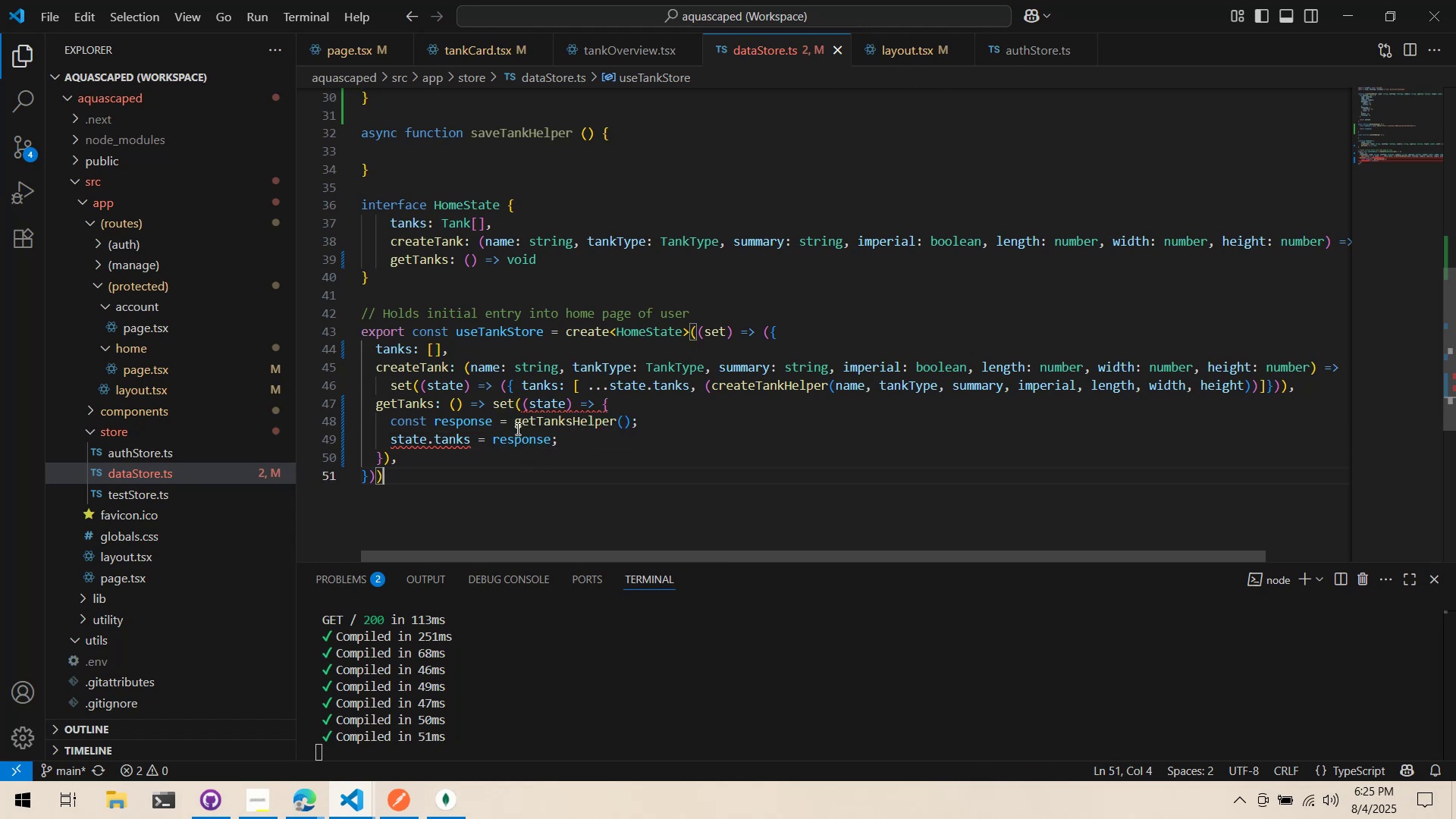 
double_click([516, 422])
 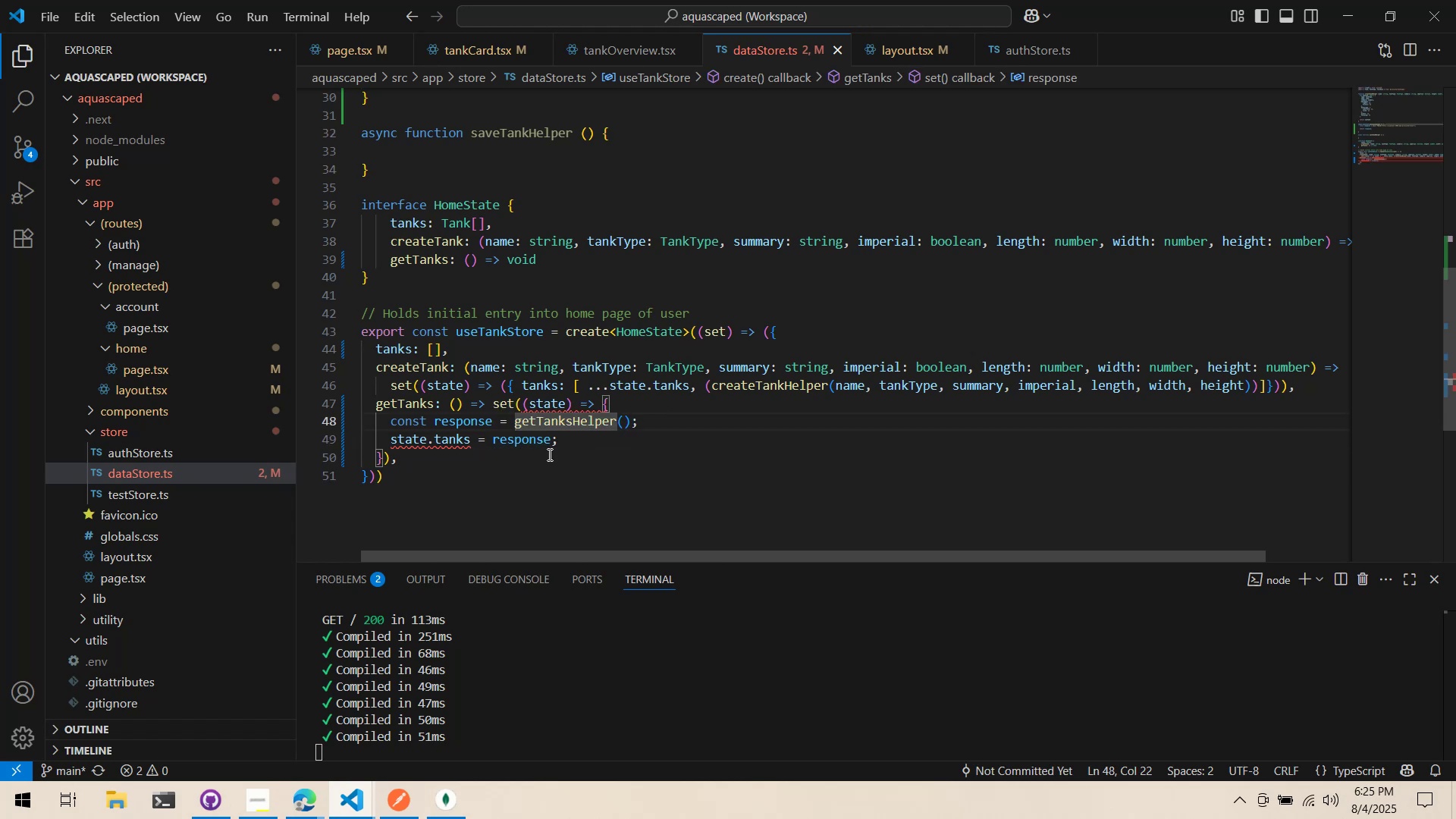 
key(Alt+AltLeft)
 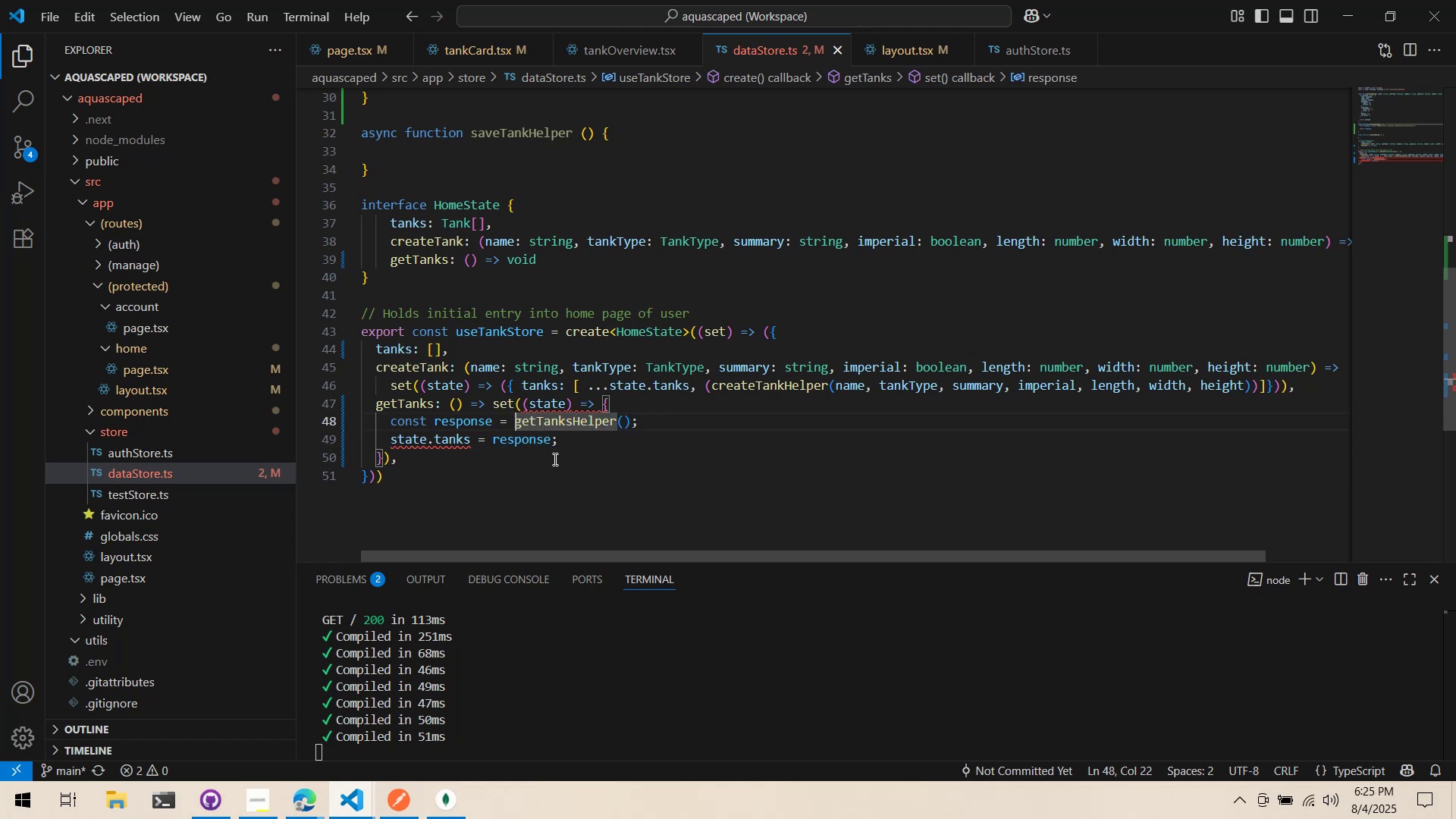 
key(Alt+Tab)
 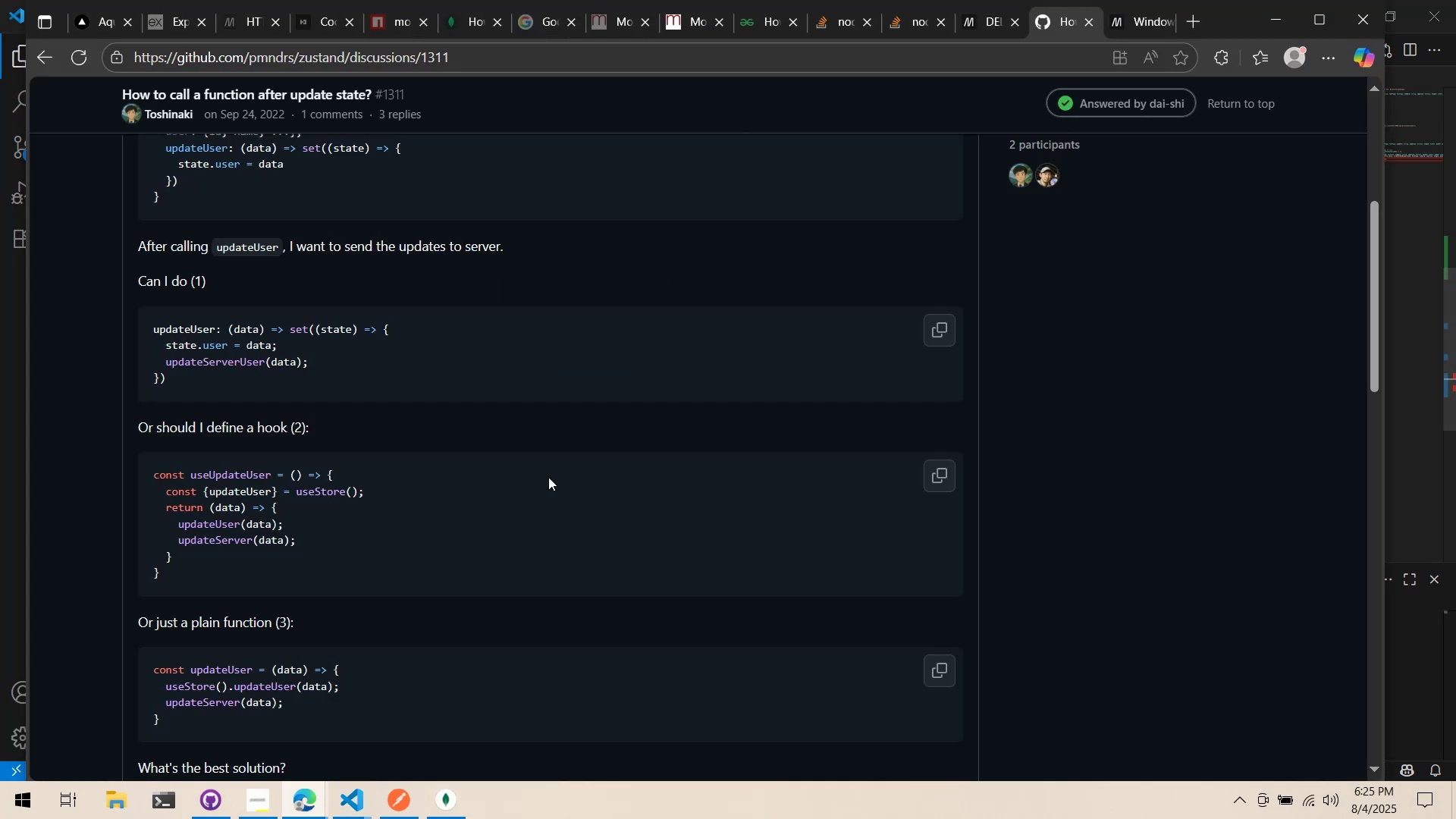 
scroll: coordinate [549, 538], scroll_direction: down, amount: 3.0
 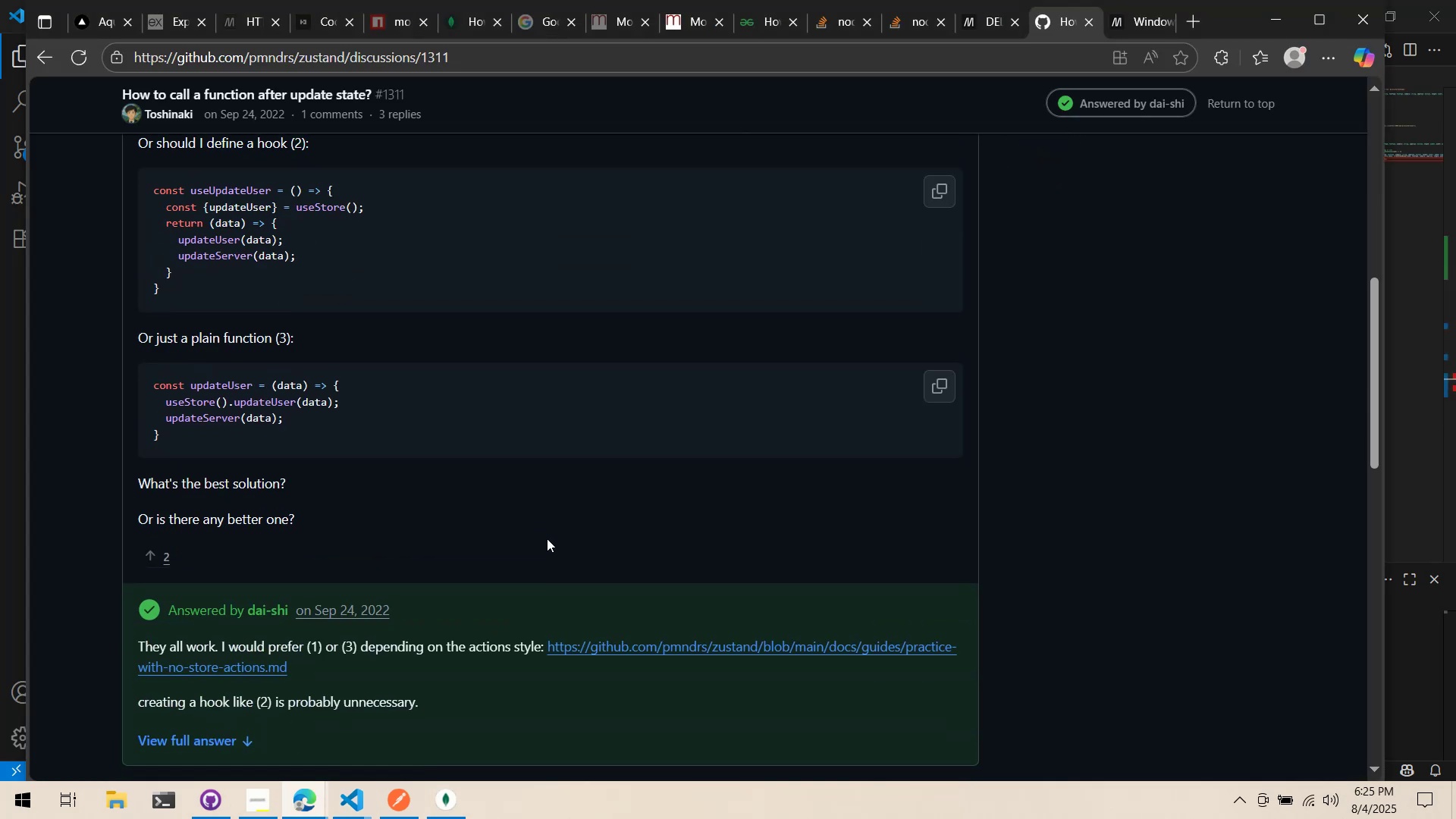 
key(Alt+AltLeft)
 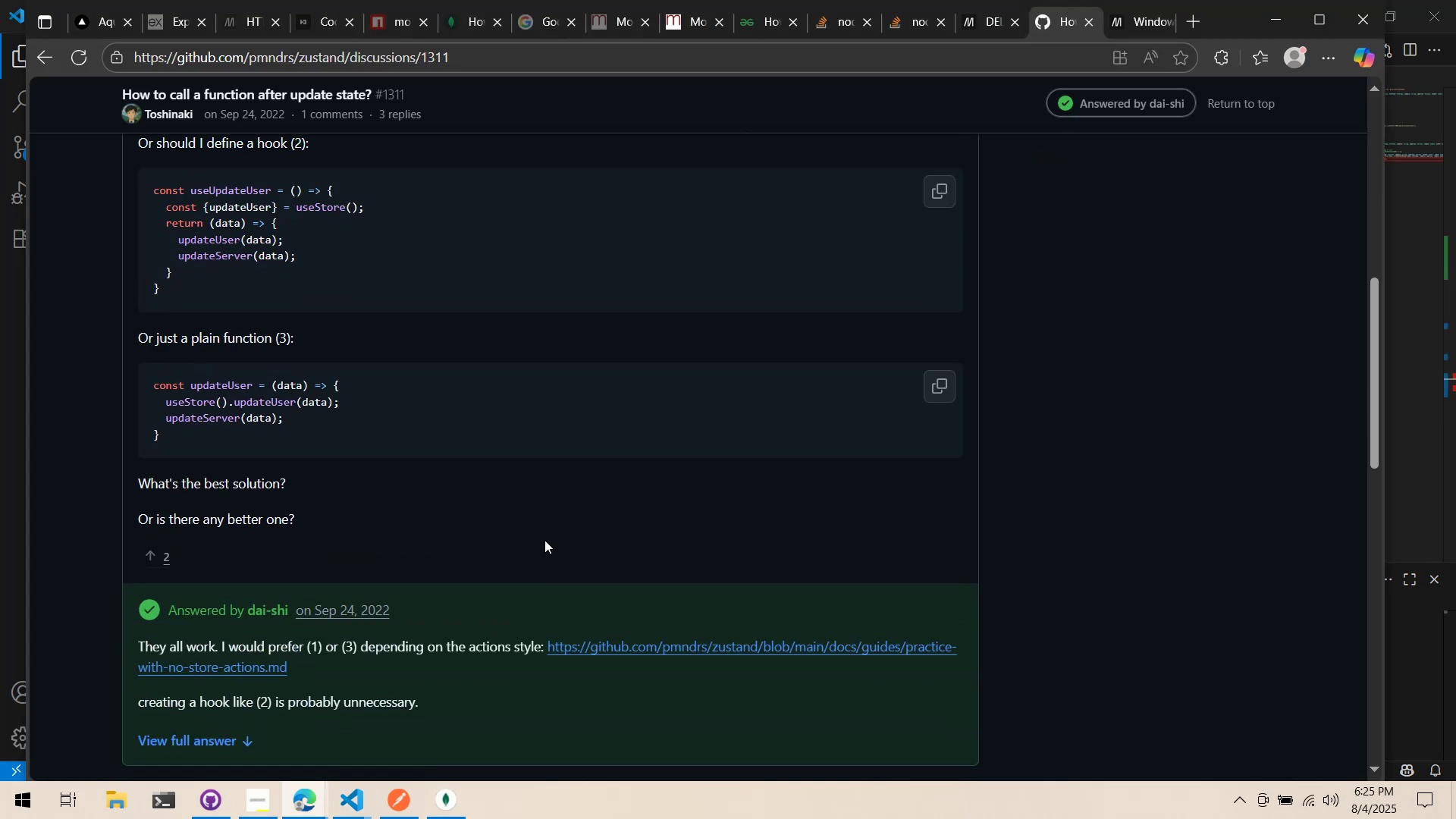 
key(Alt+Tab)
 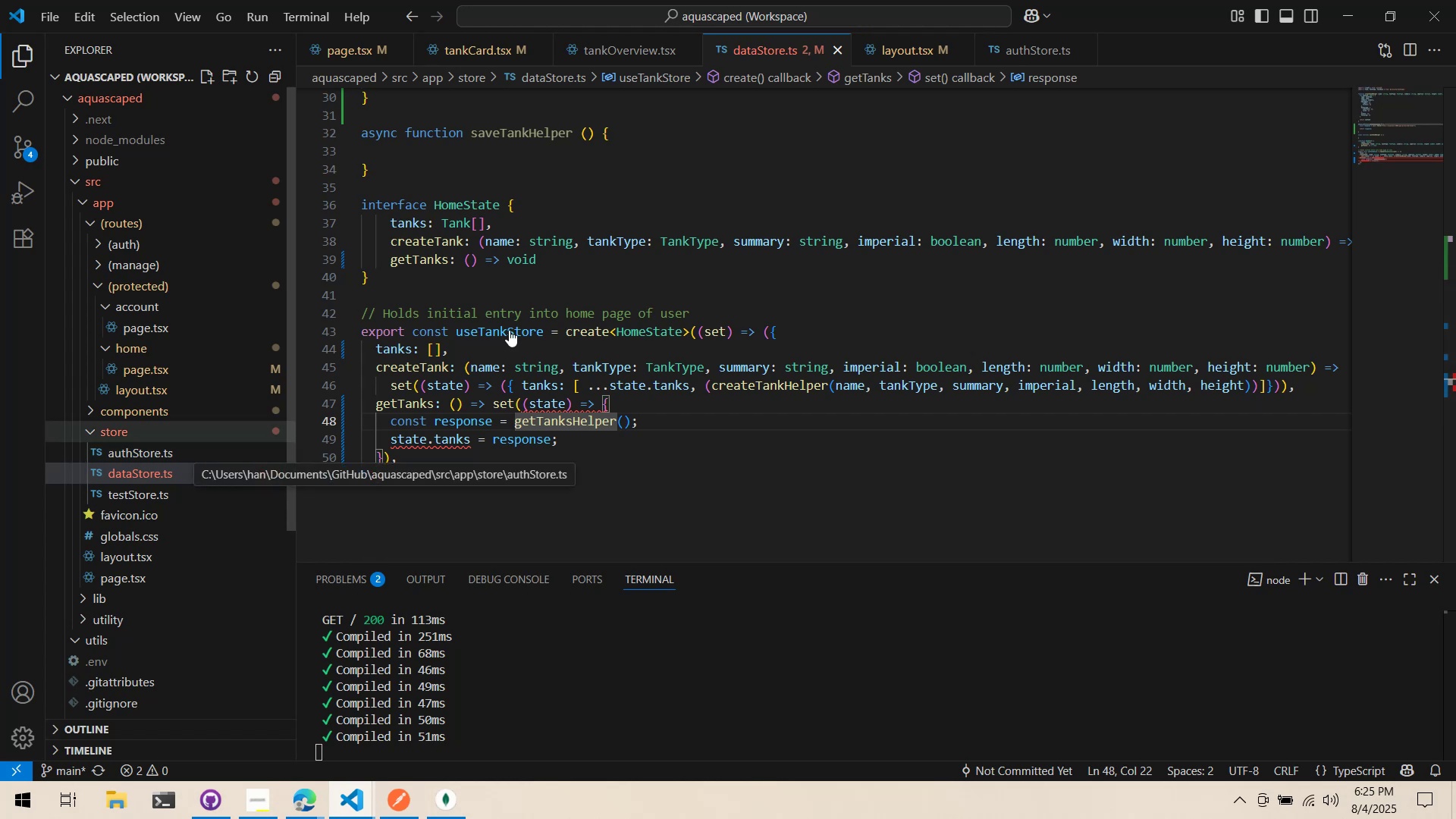 
left_click([1012, 49])
 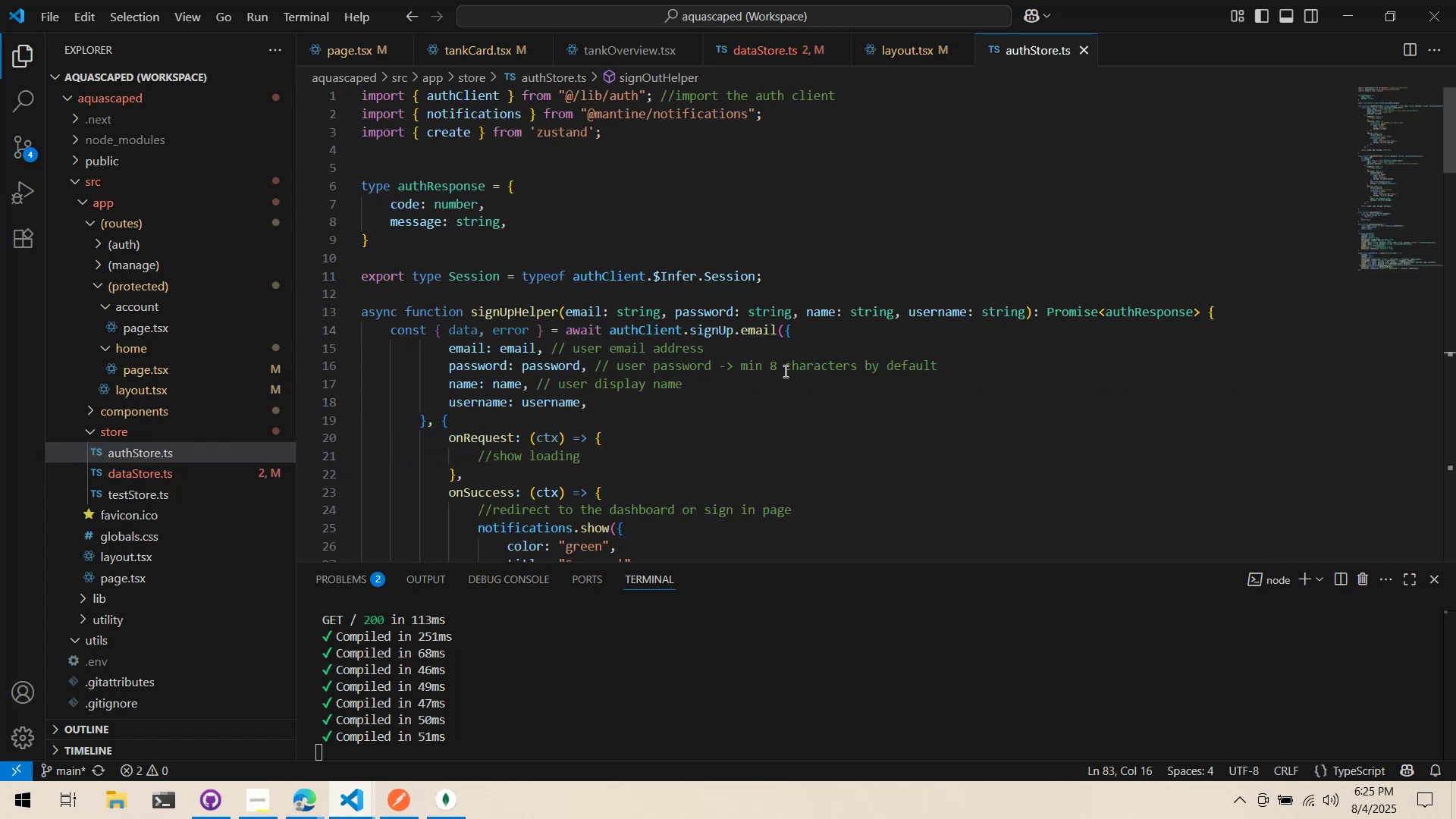 
scroll: coordinate [776, 385], scroll_direction: down, amount: 39.0
 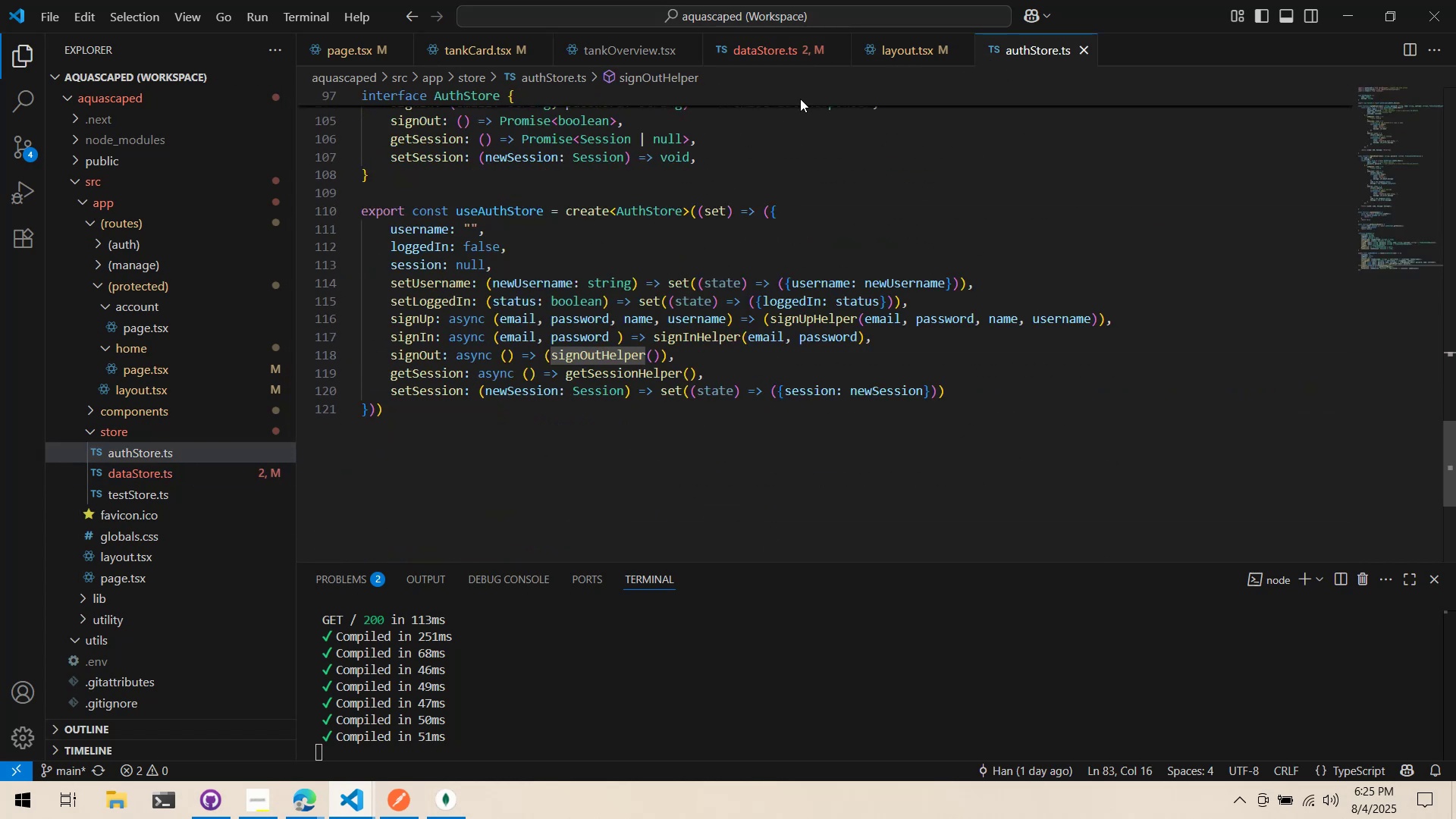 
left_click([878, 51])
 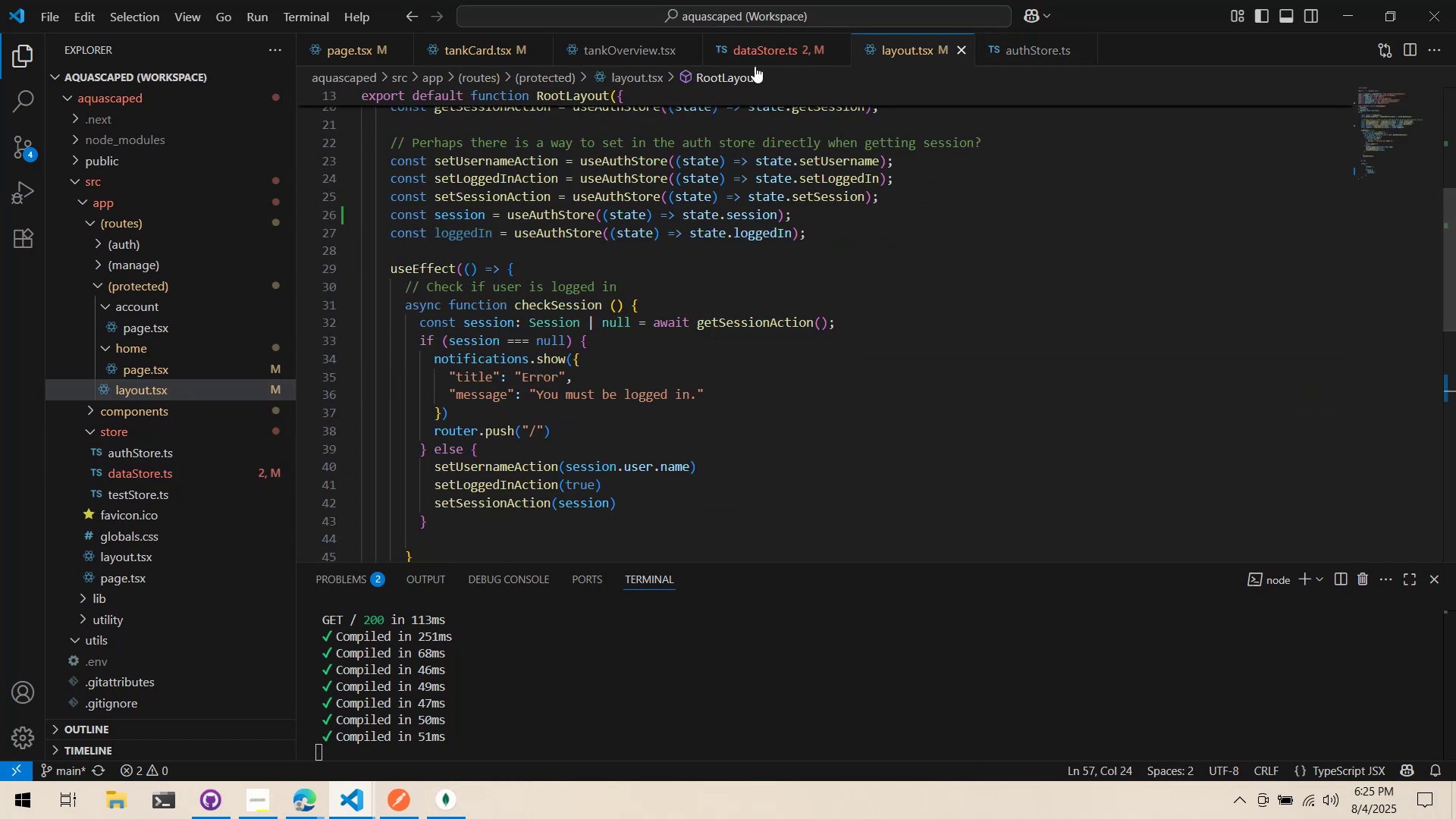 
left_click([751, 49])
 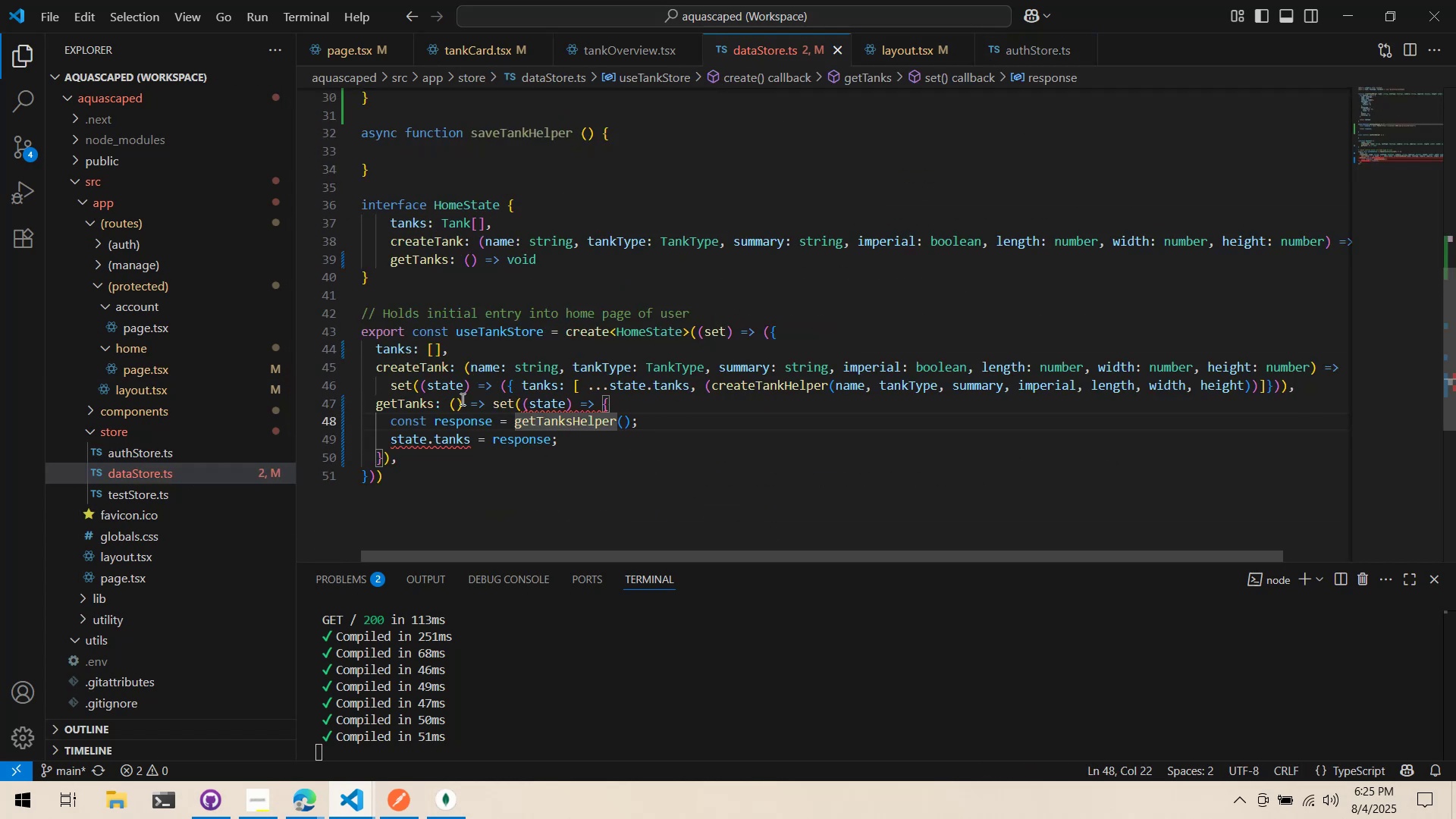 
left_click([443, 398])
 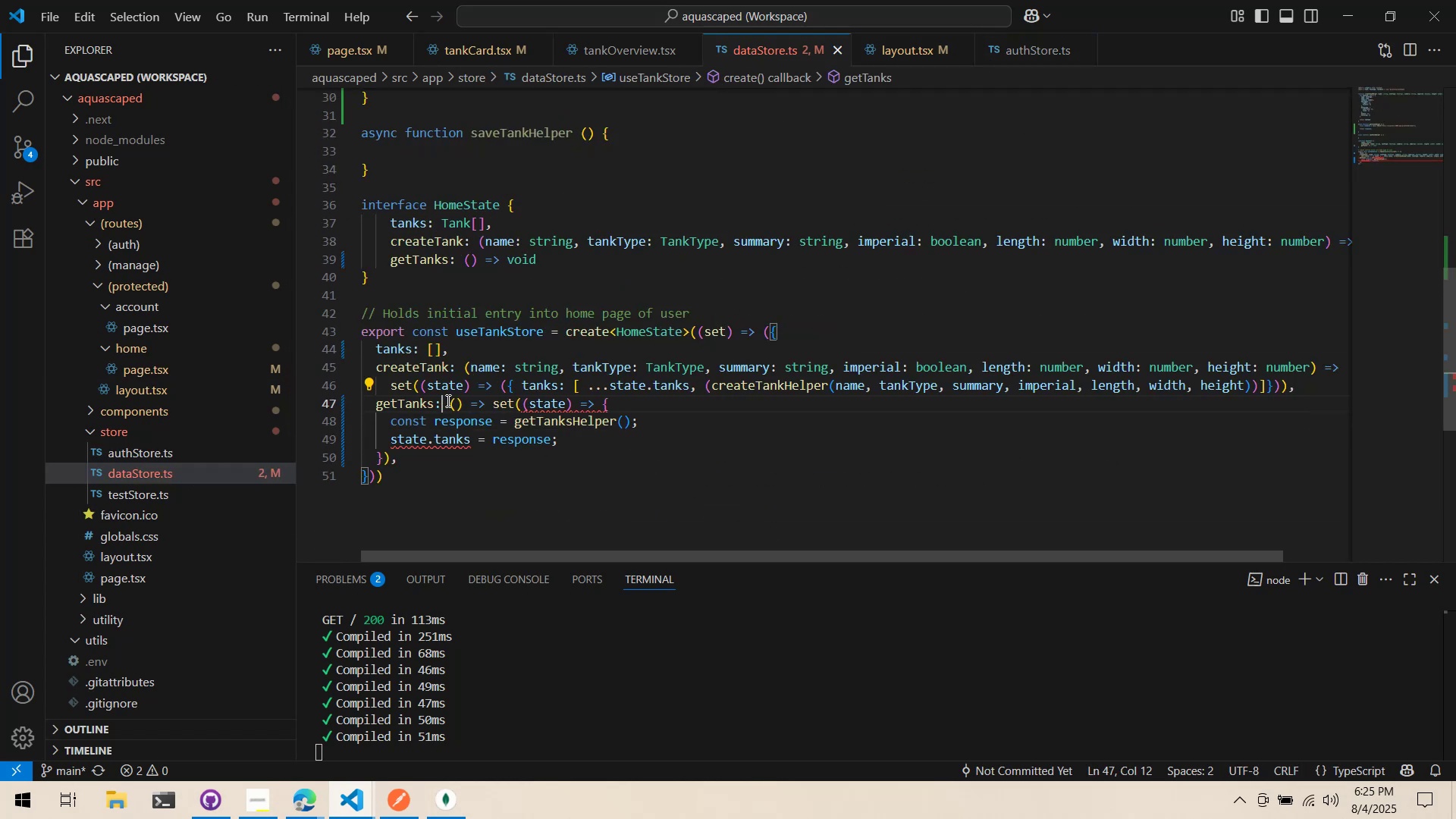 
left_click([447, 400])
 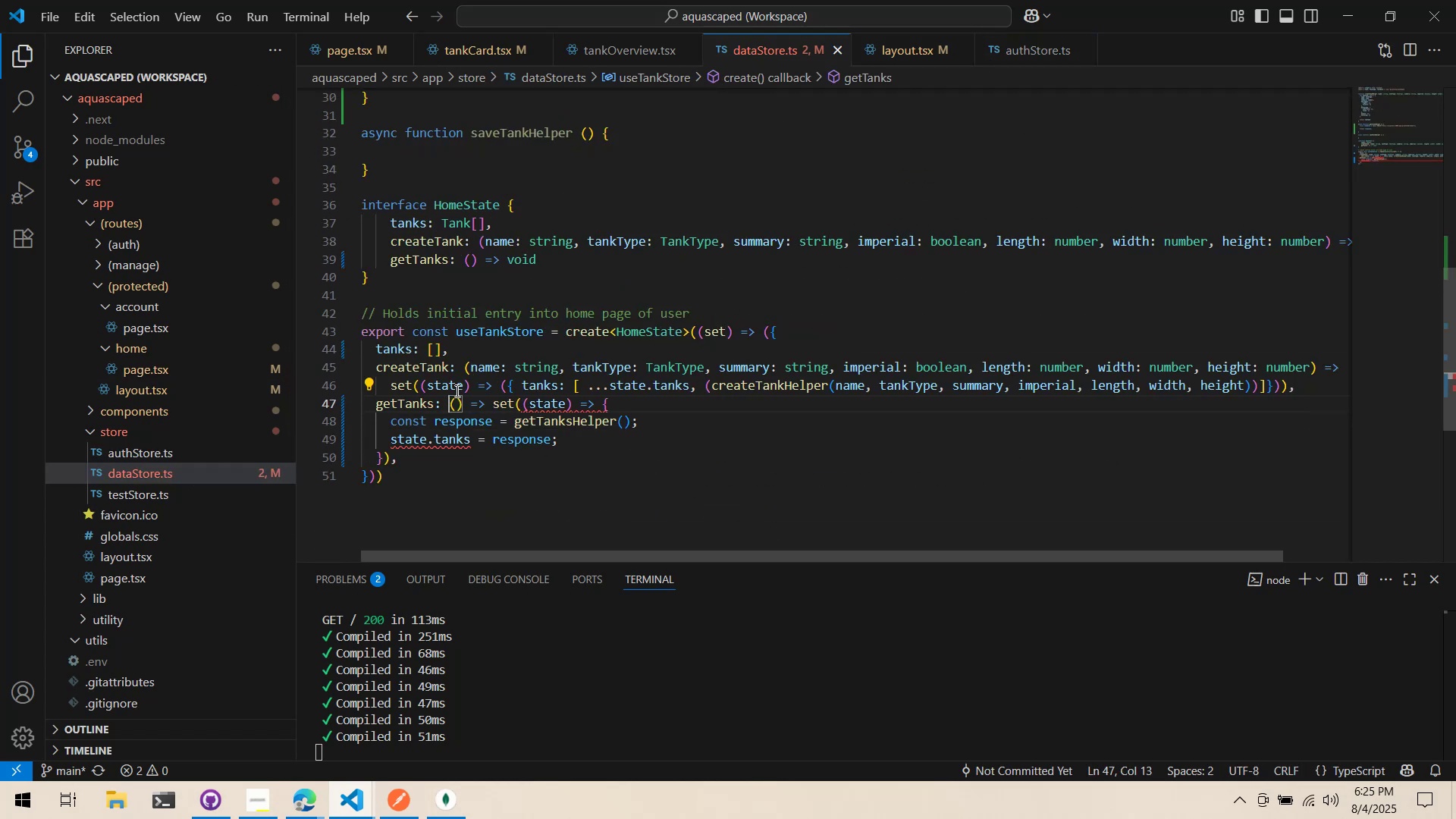 
type(async )
 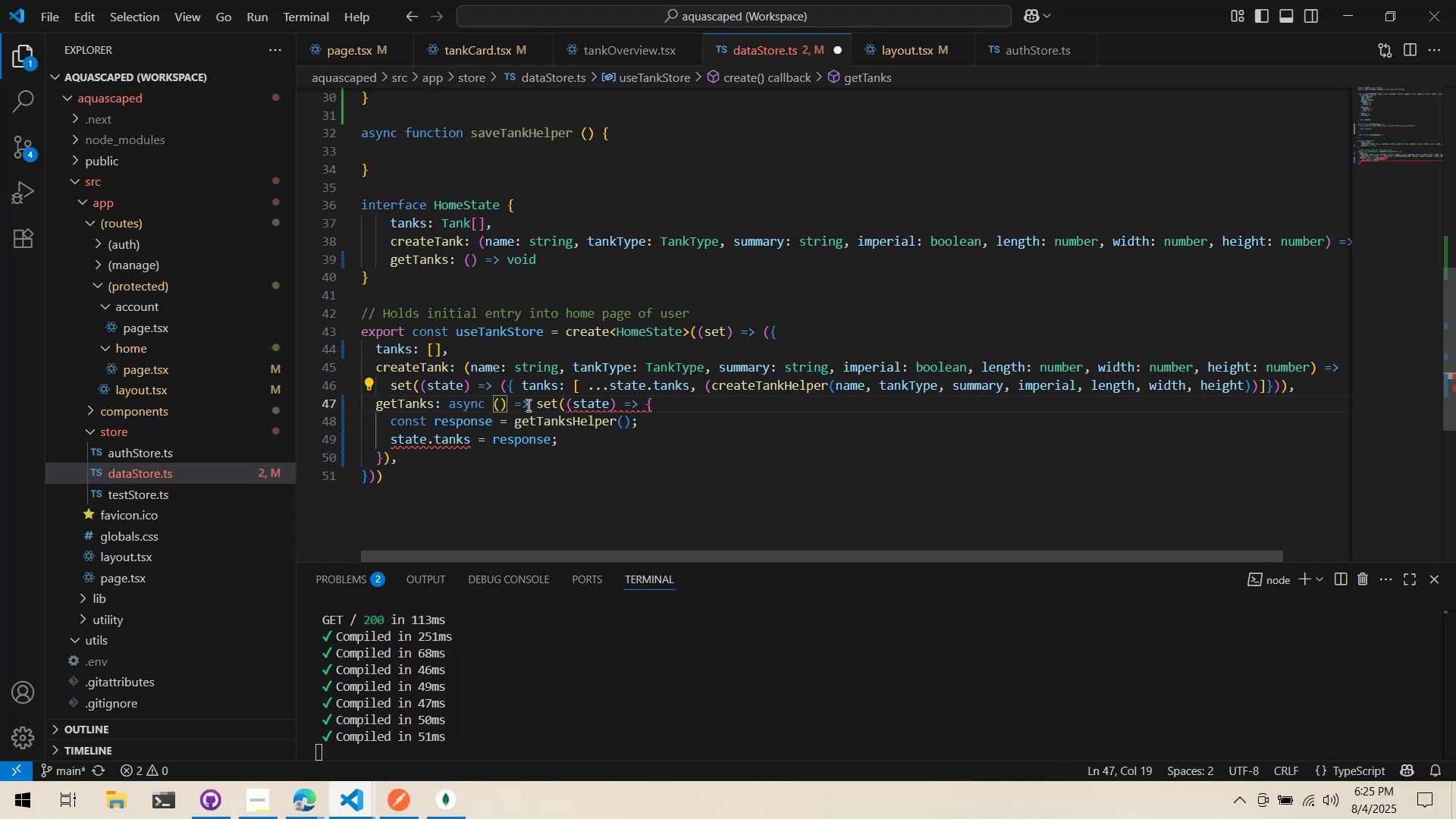 
left_click([636, 450])
 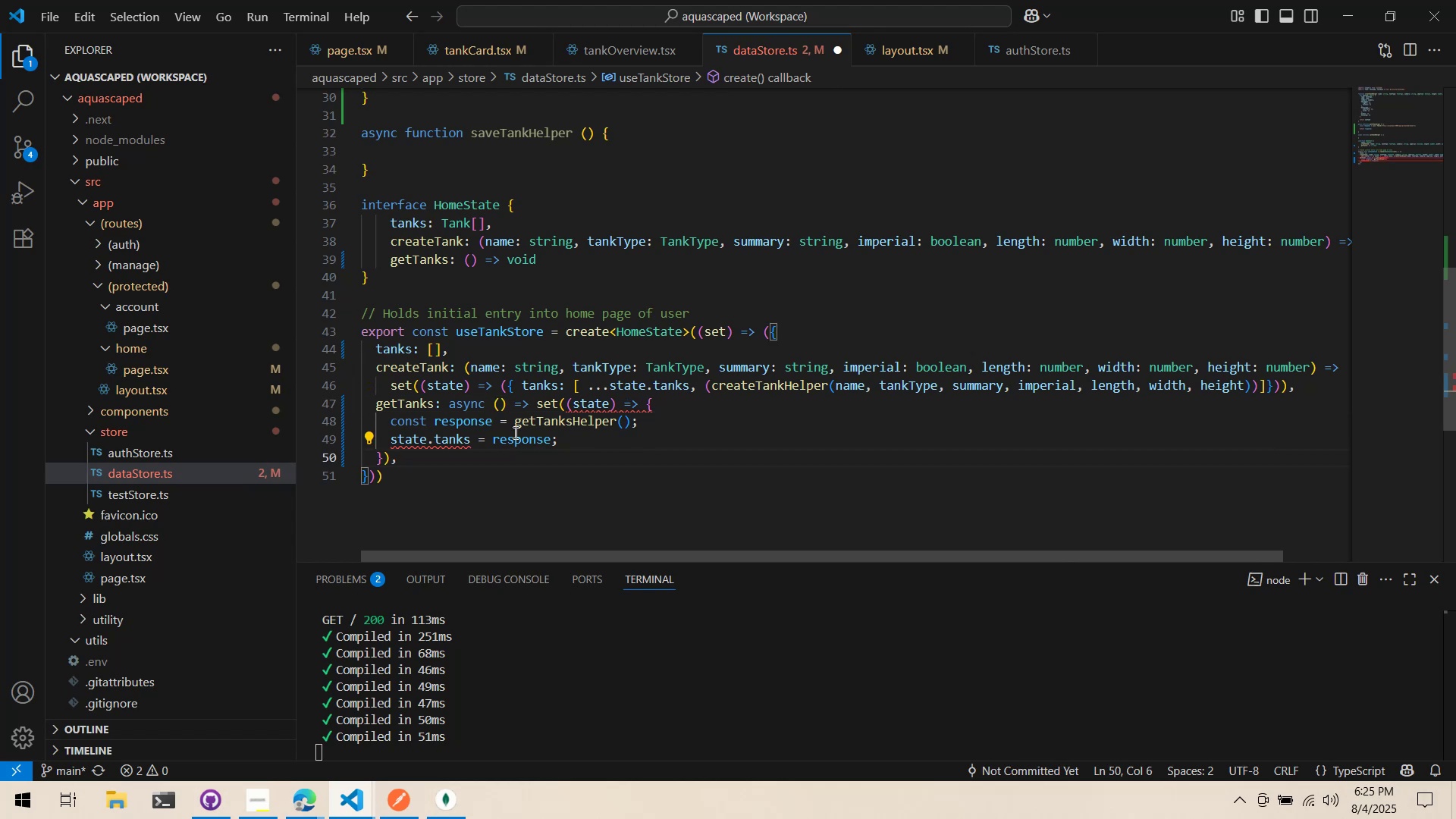 
left_click([514, 430])
 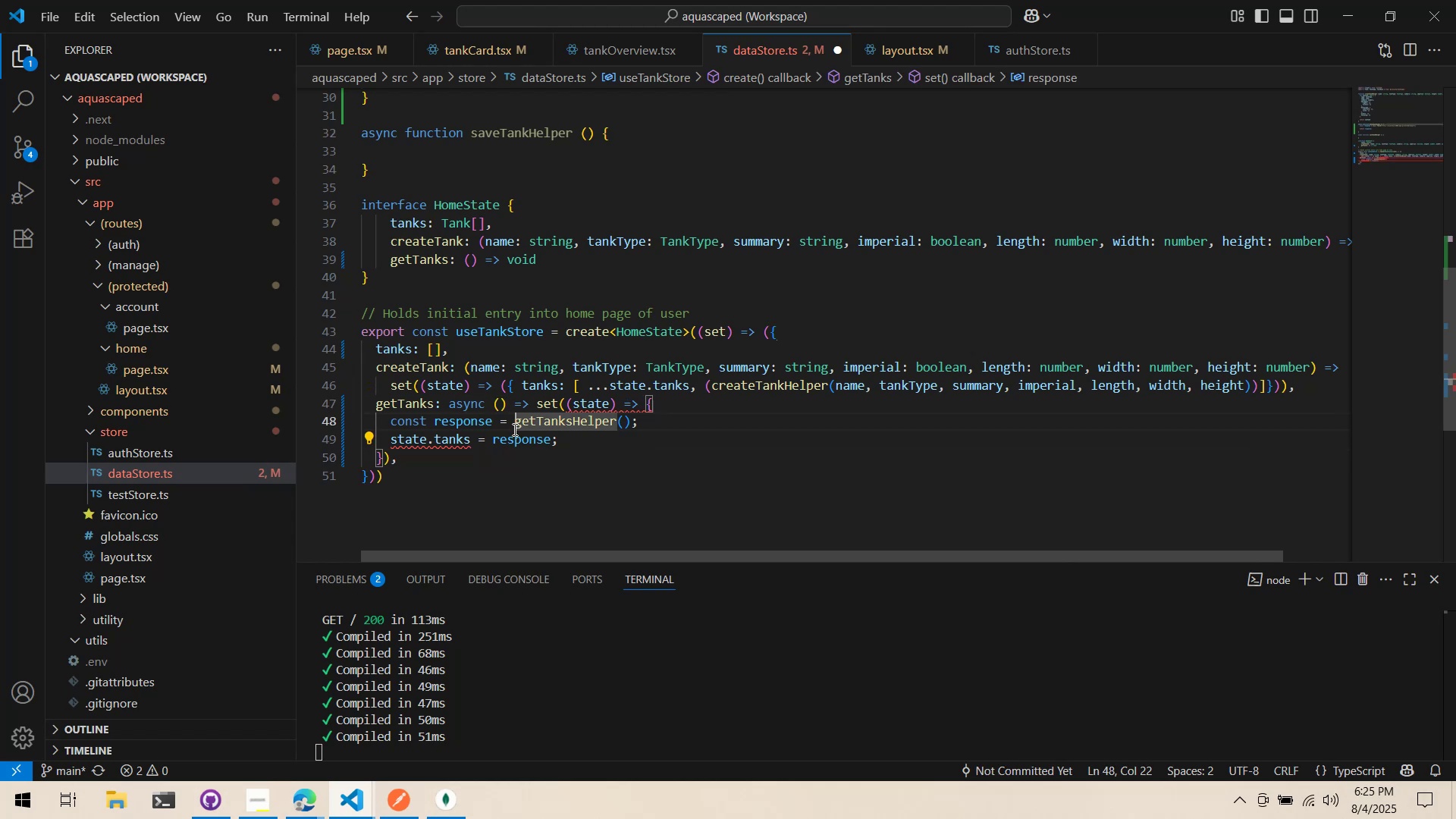 
type(await )
 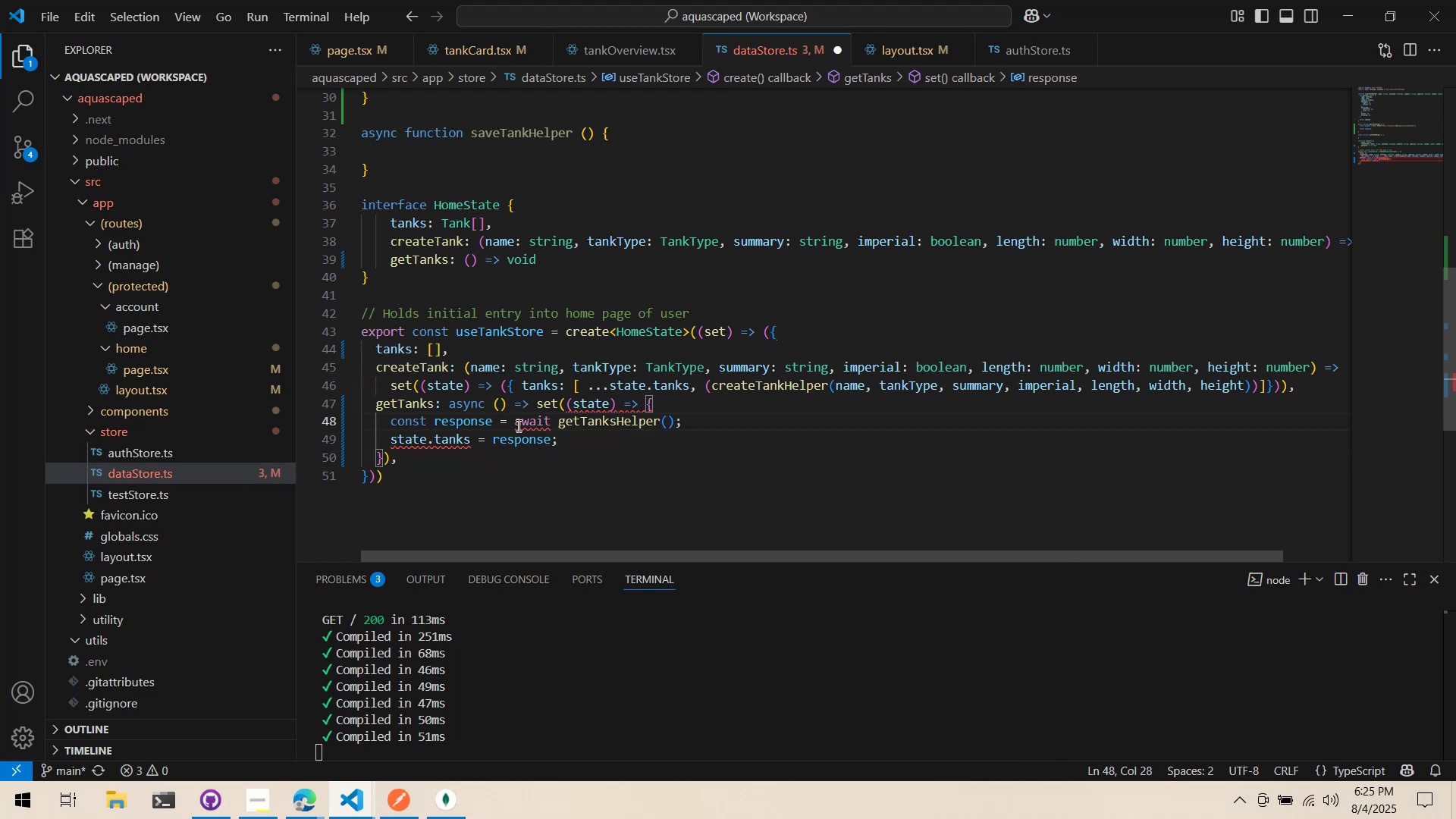 
left_click([551, 369])
 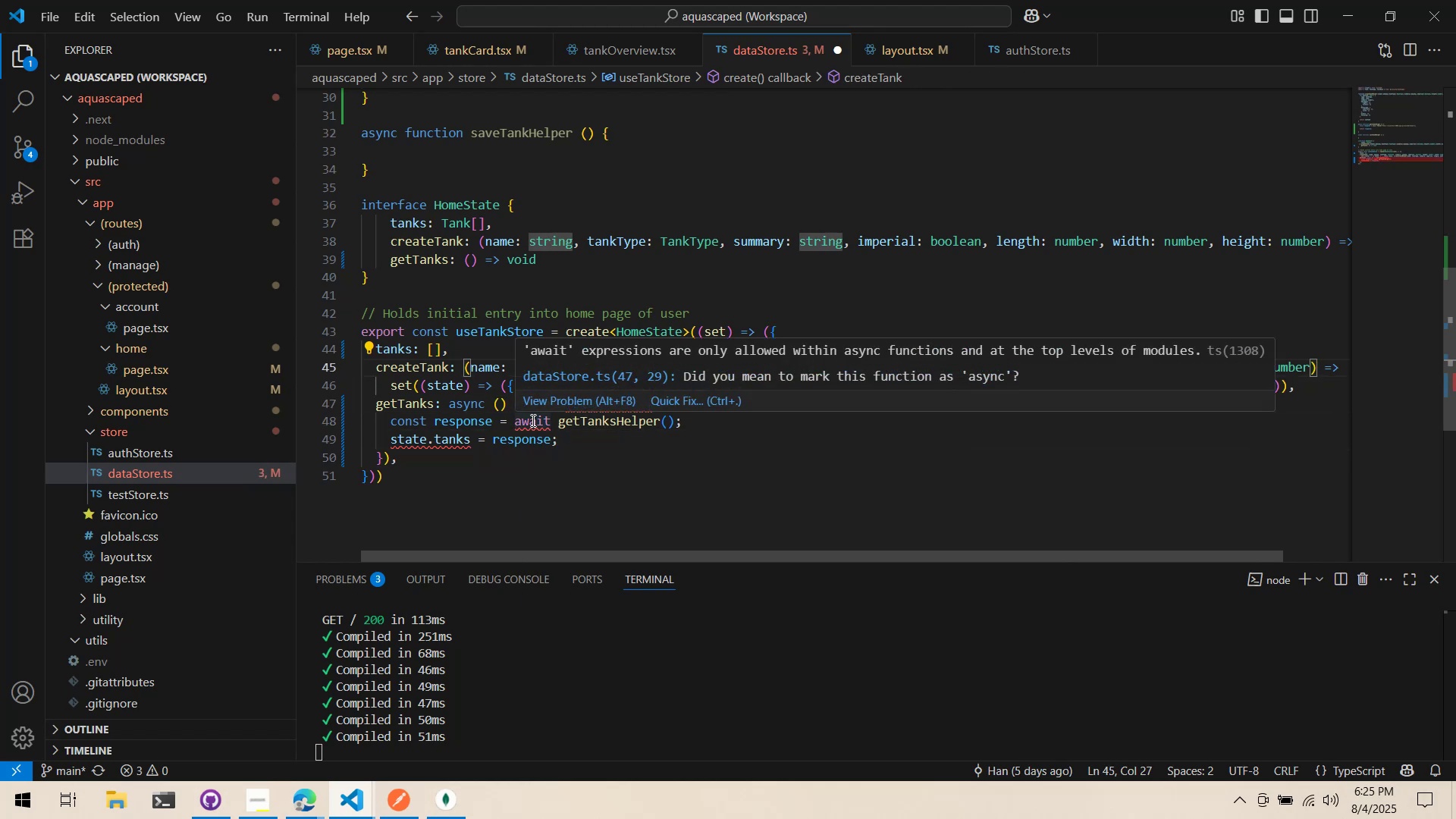 
wait(5.11)
 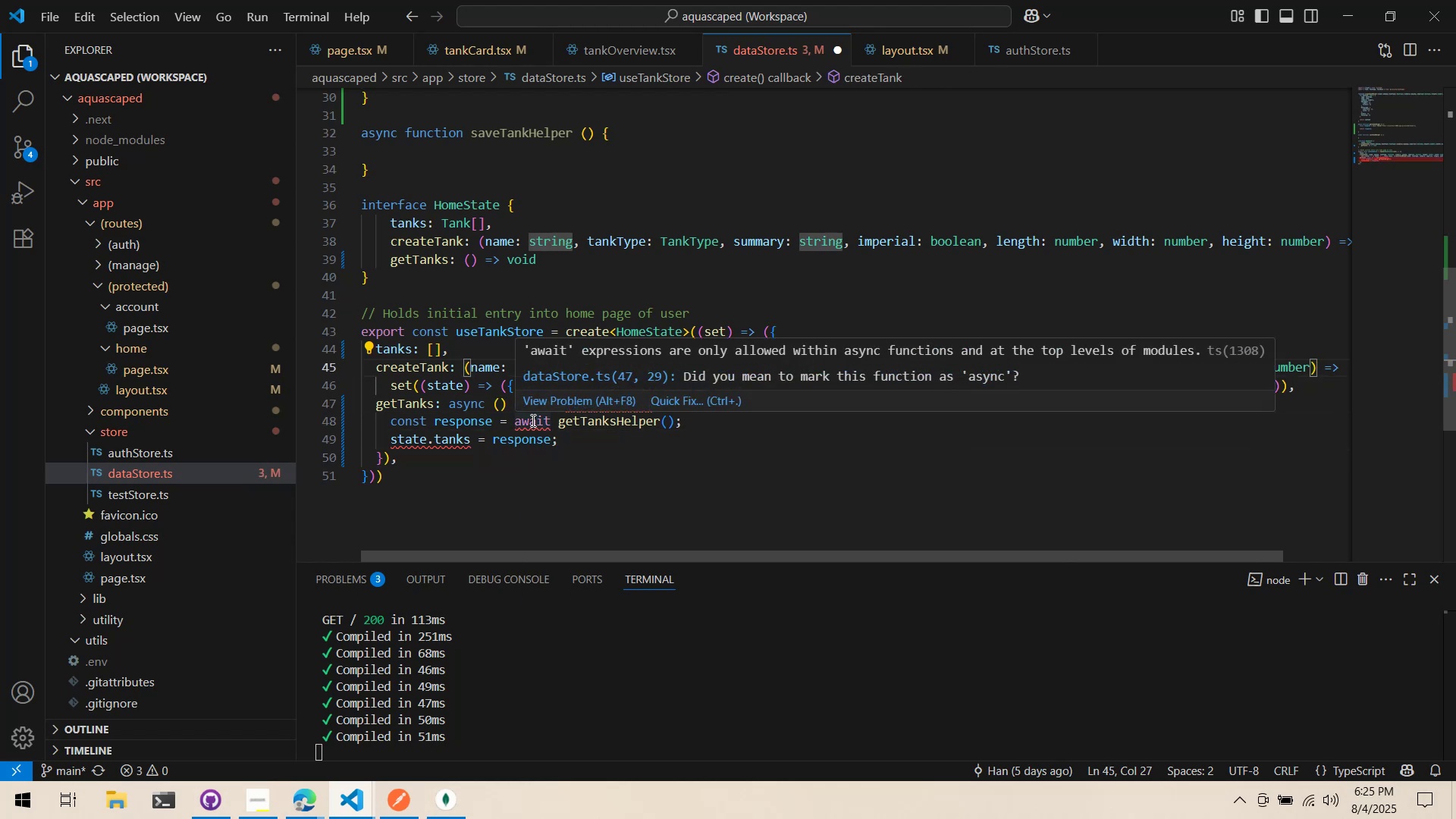 
double_click([531, 420])
 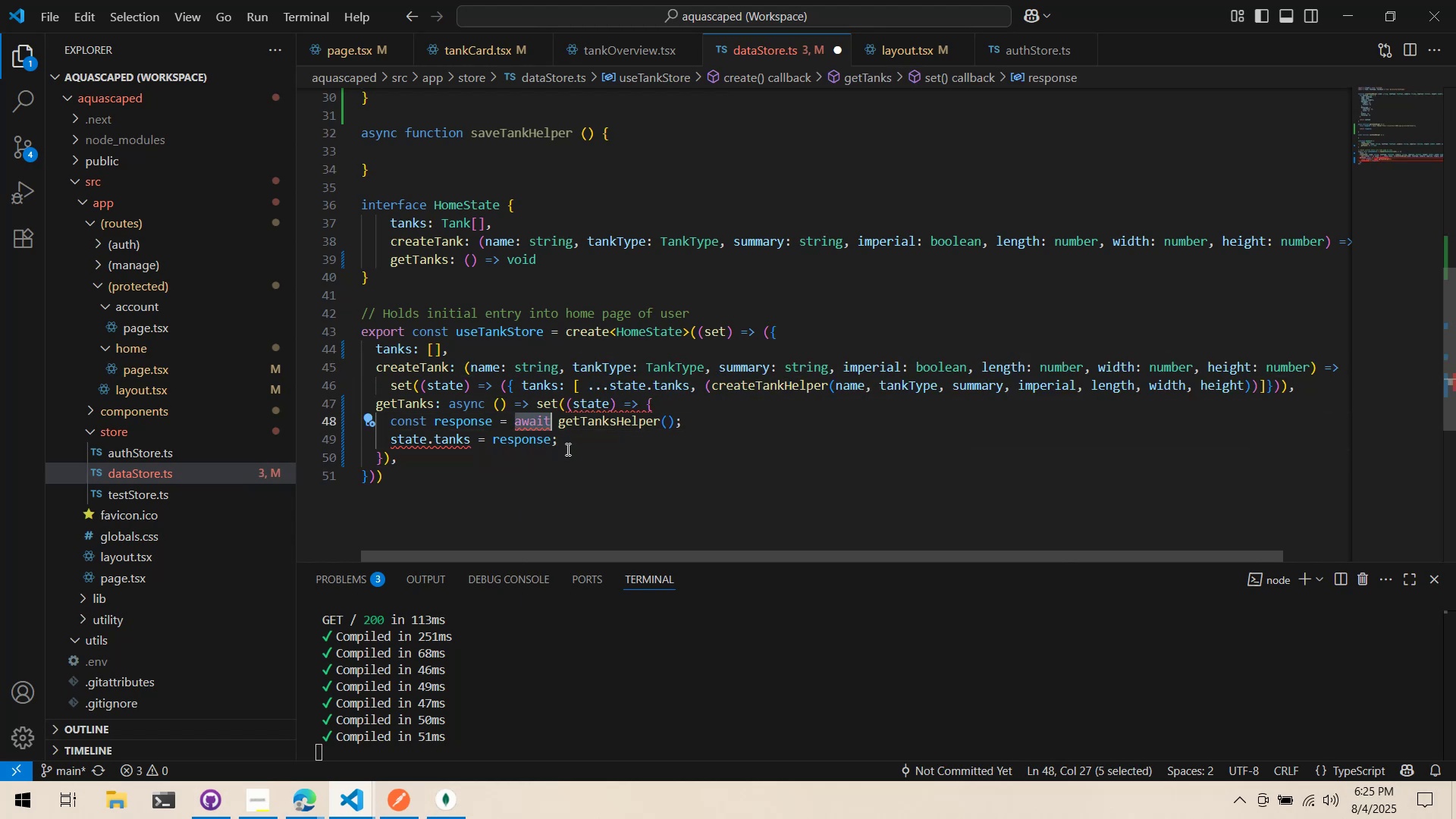 
key(Control+X)
 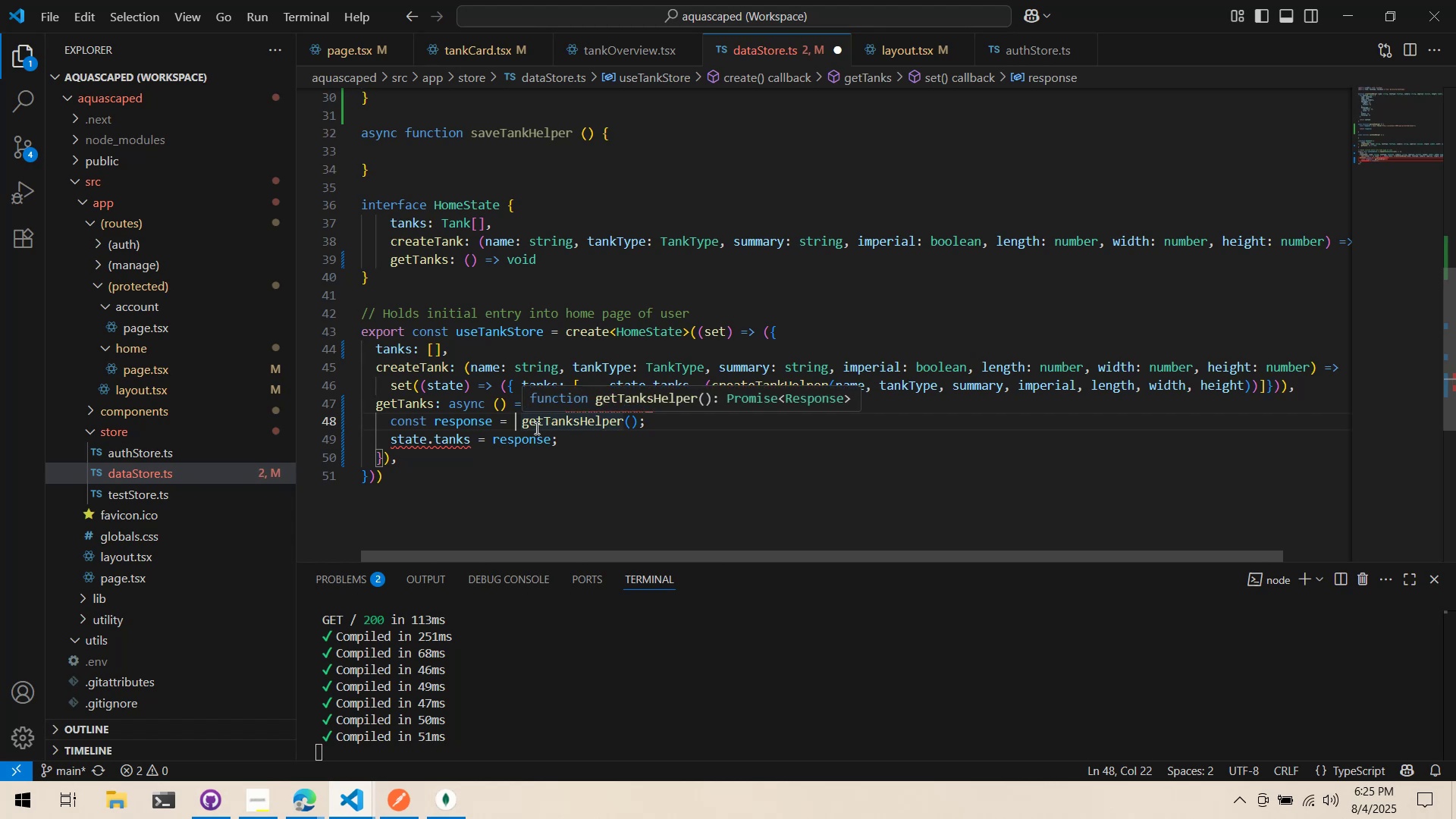 
key(Control+ControlLeft)
 